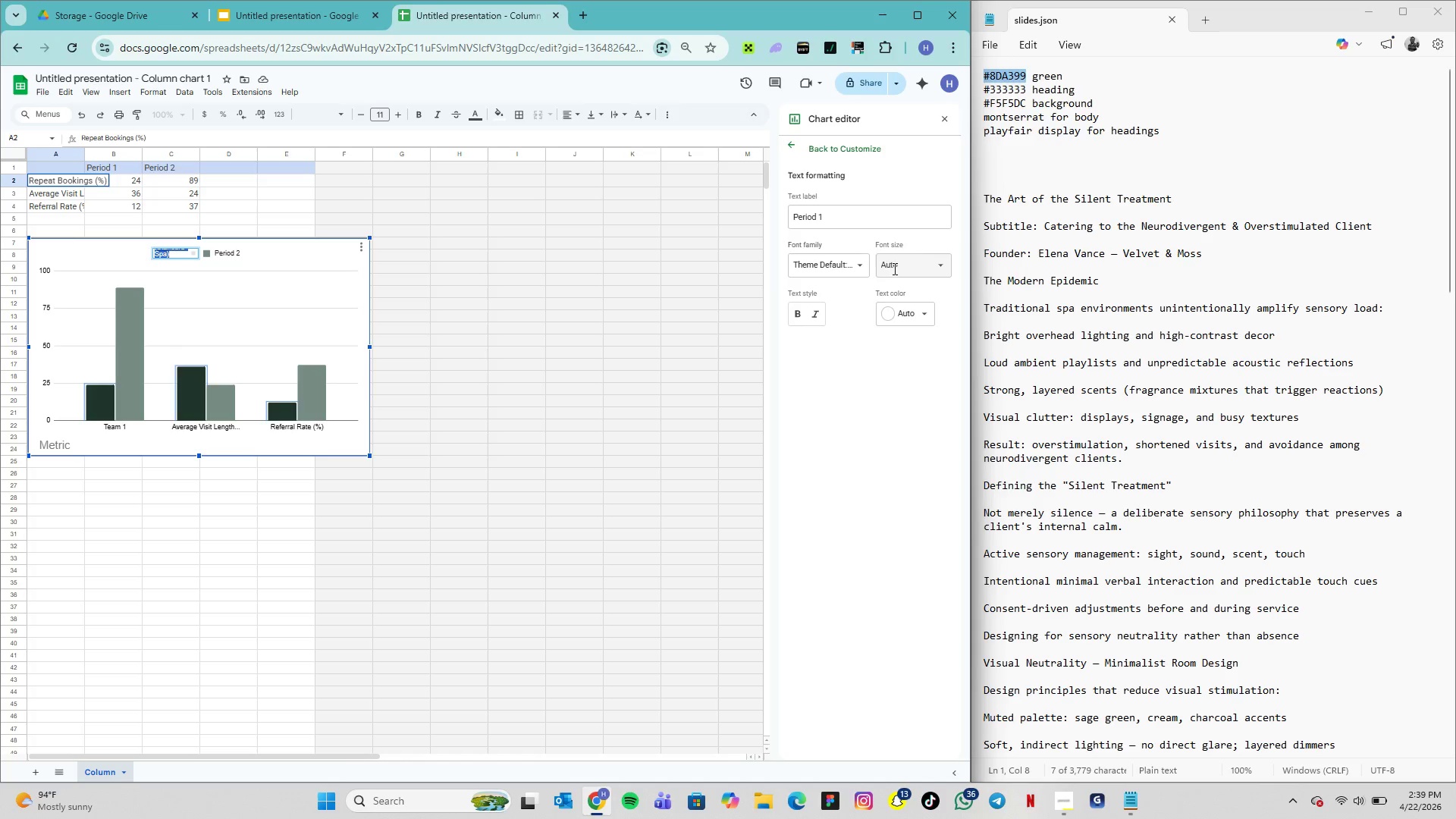 
left_click([905, 266])
 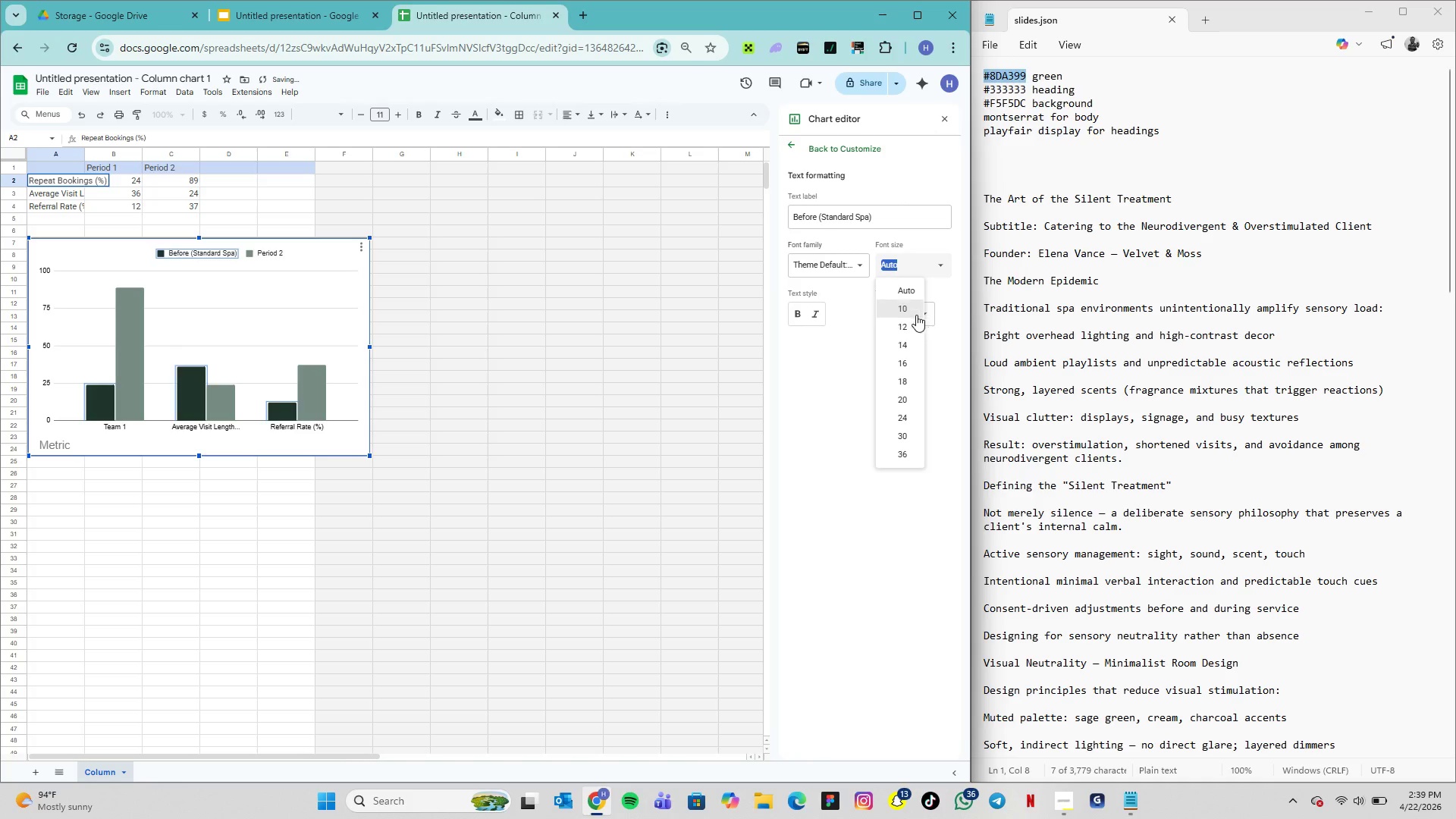 
left_click([912, 307])
 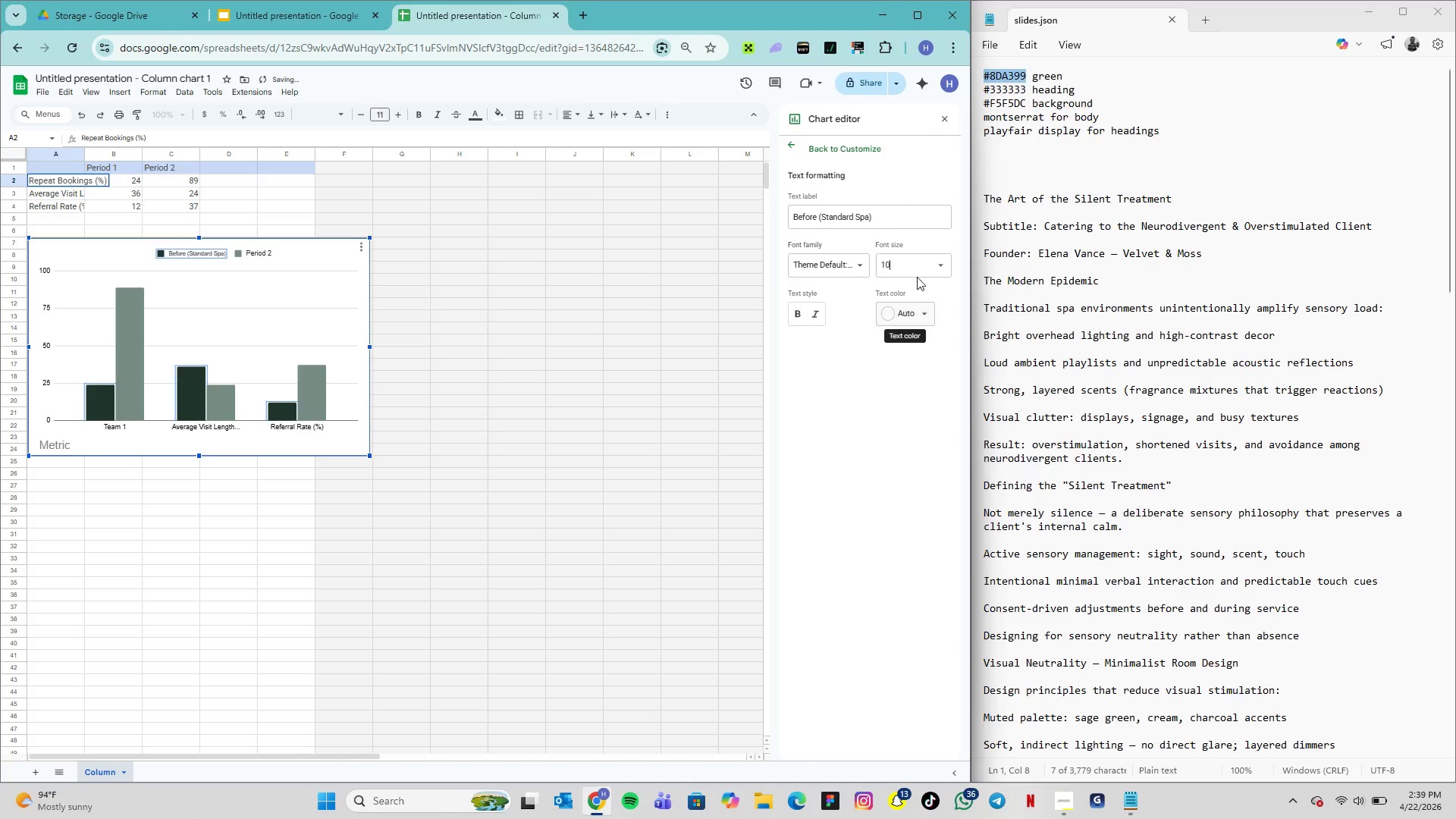 
left_click([918, 268])
 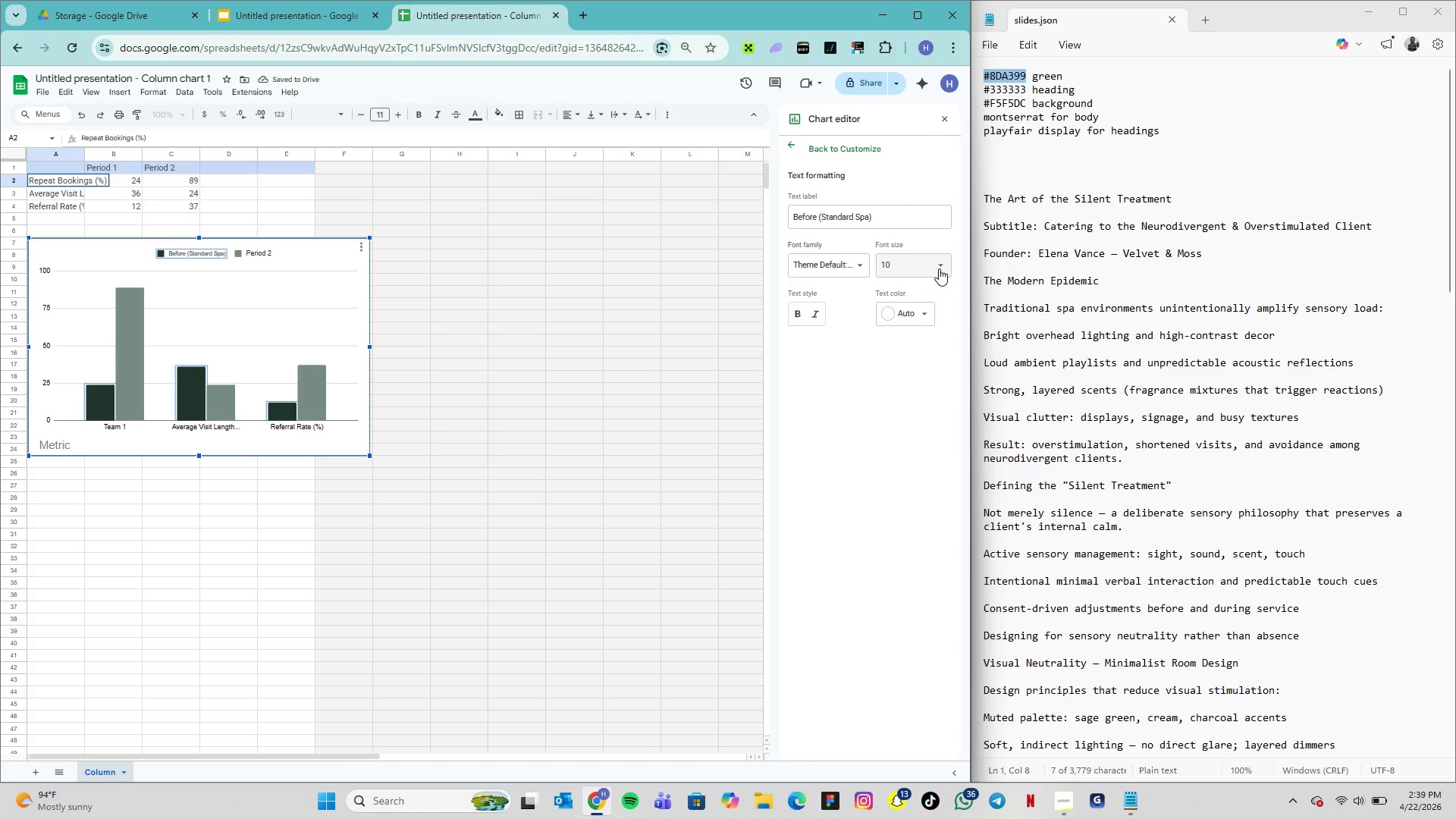 
left_click([942, 268])
 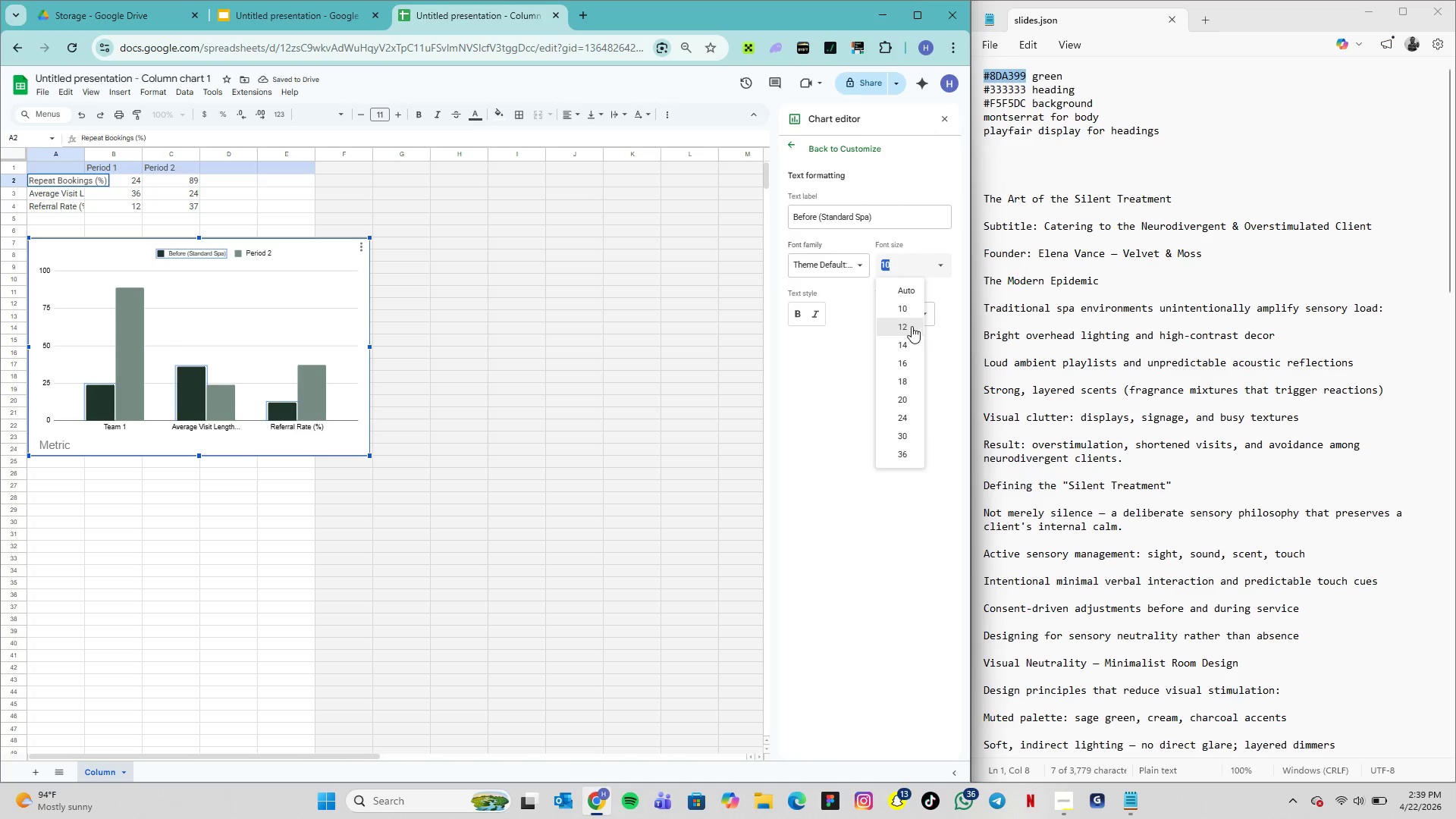 
left_click([912, 326])
 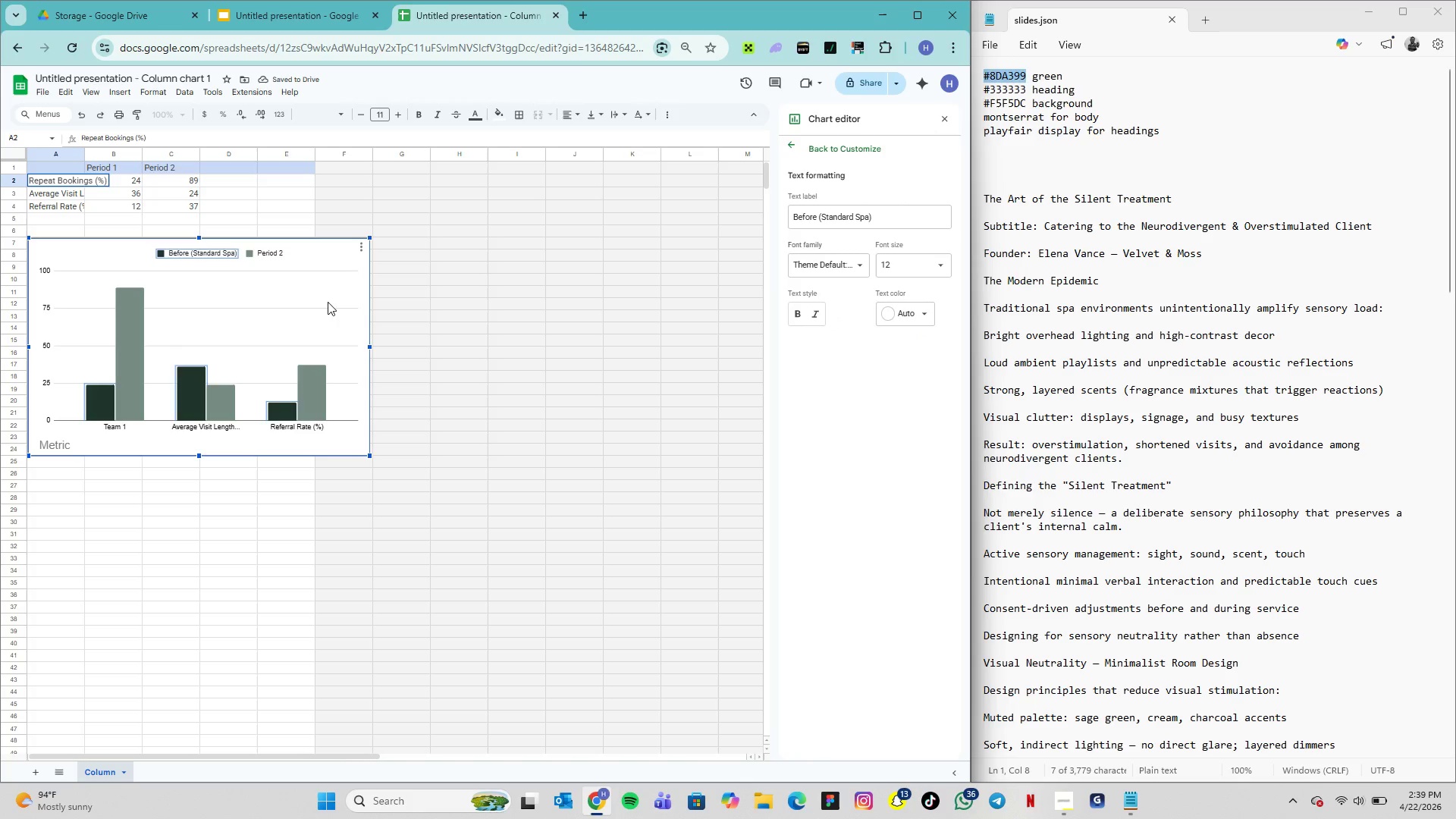 
wait(5.58)
 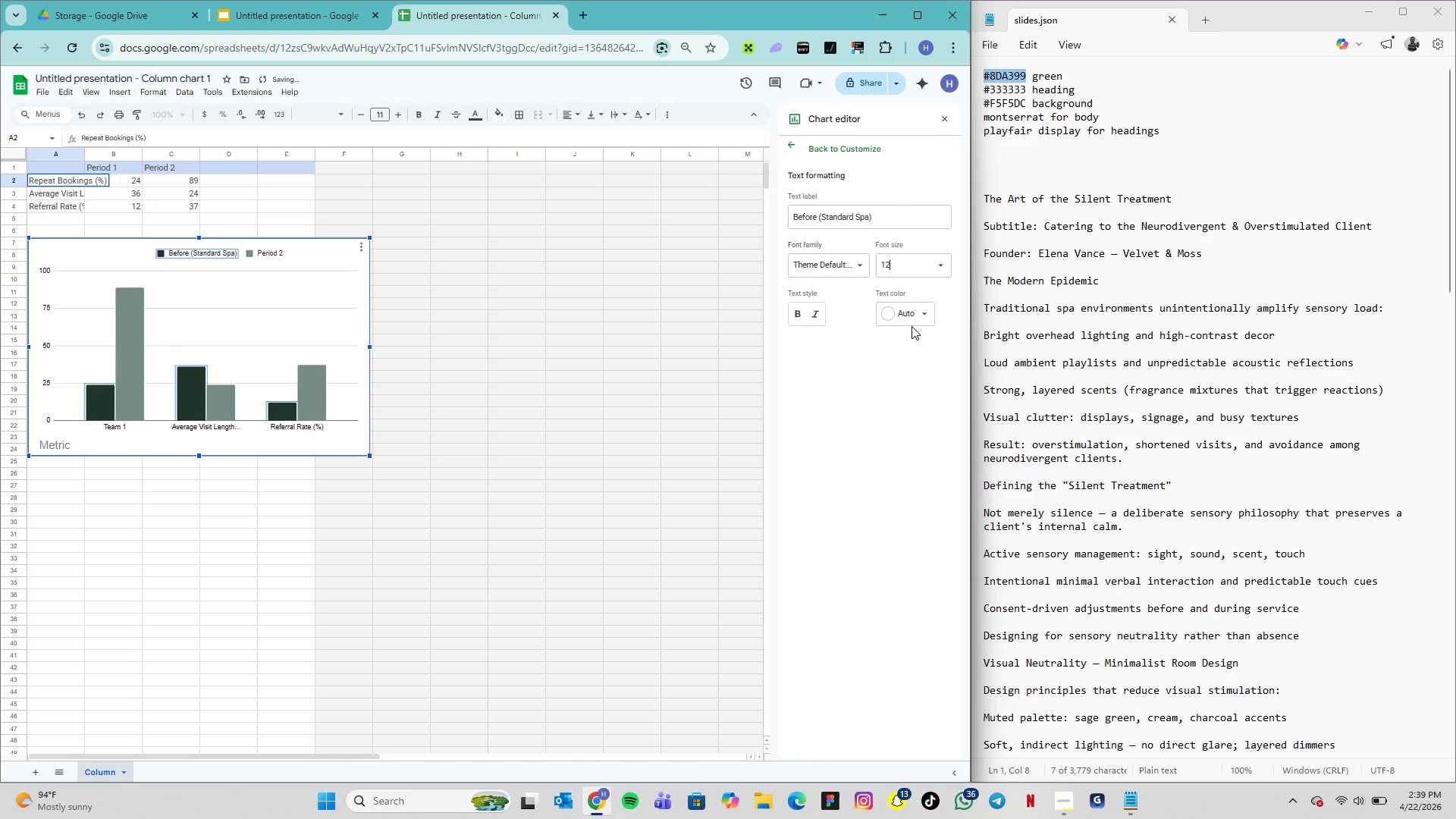 
double_click([268, 249])
 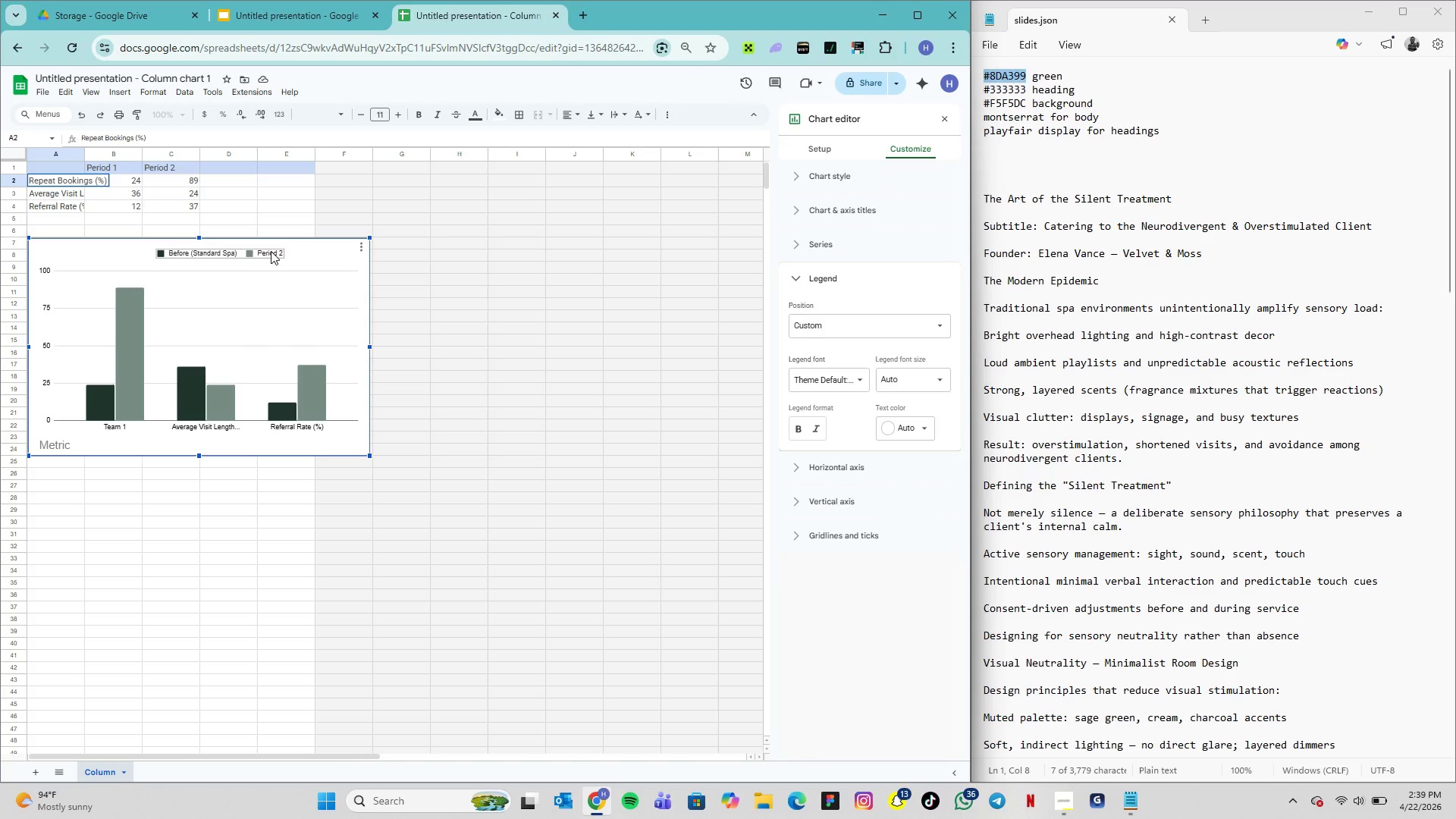 
double_click([271, 251])
 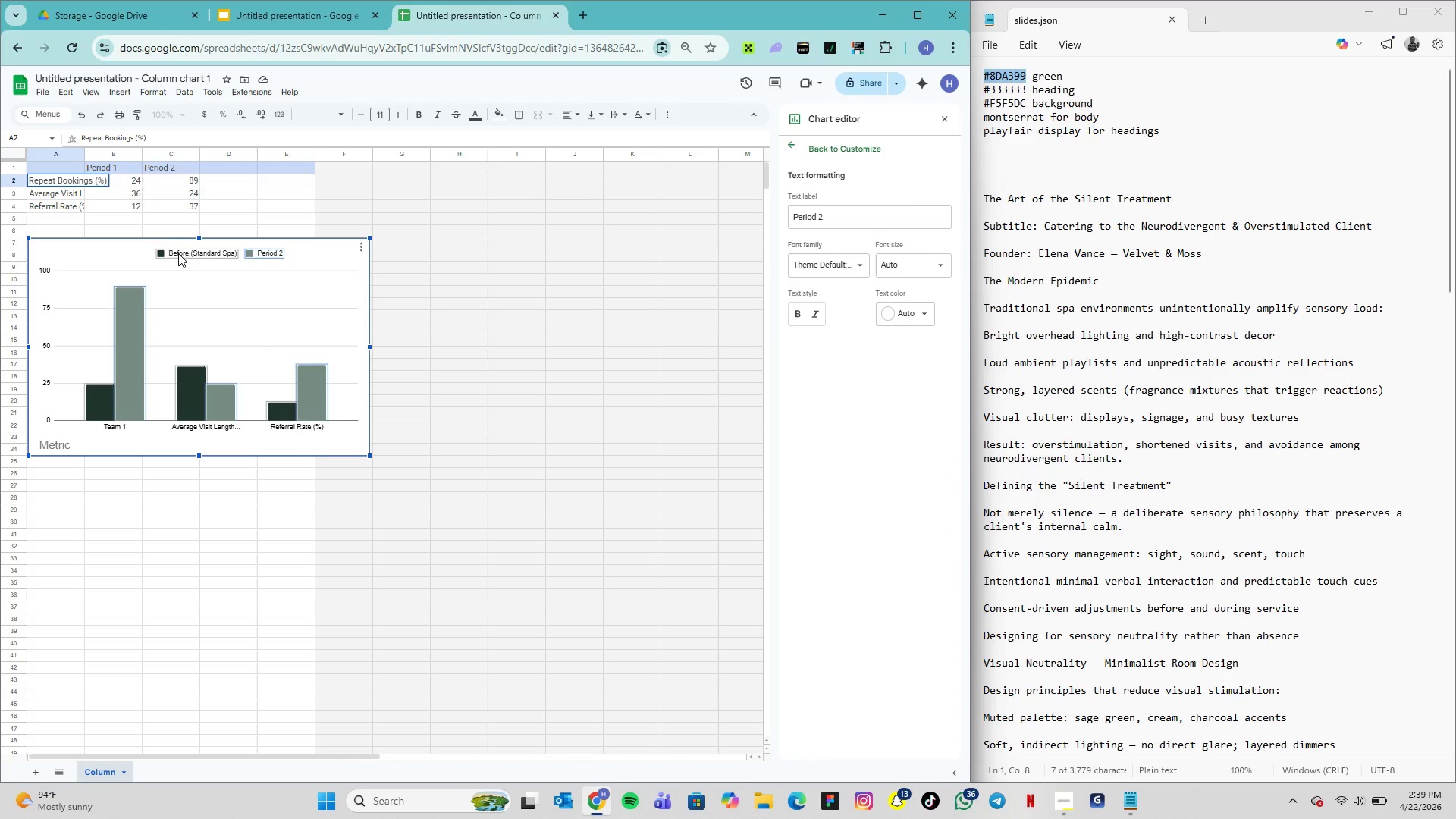 
left_click([165, 253])
 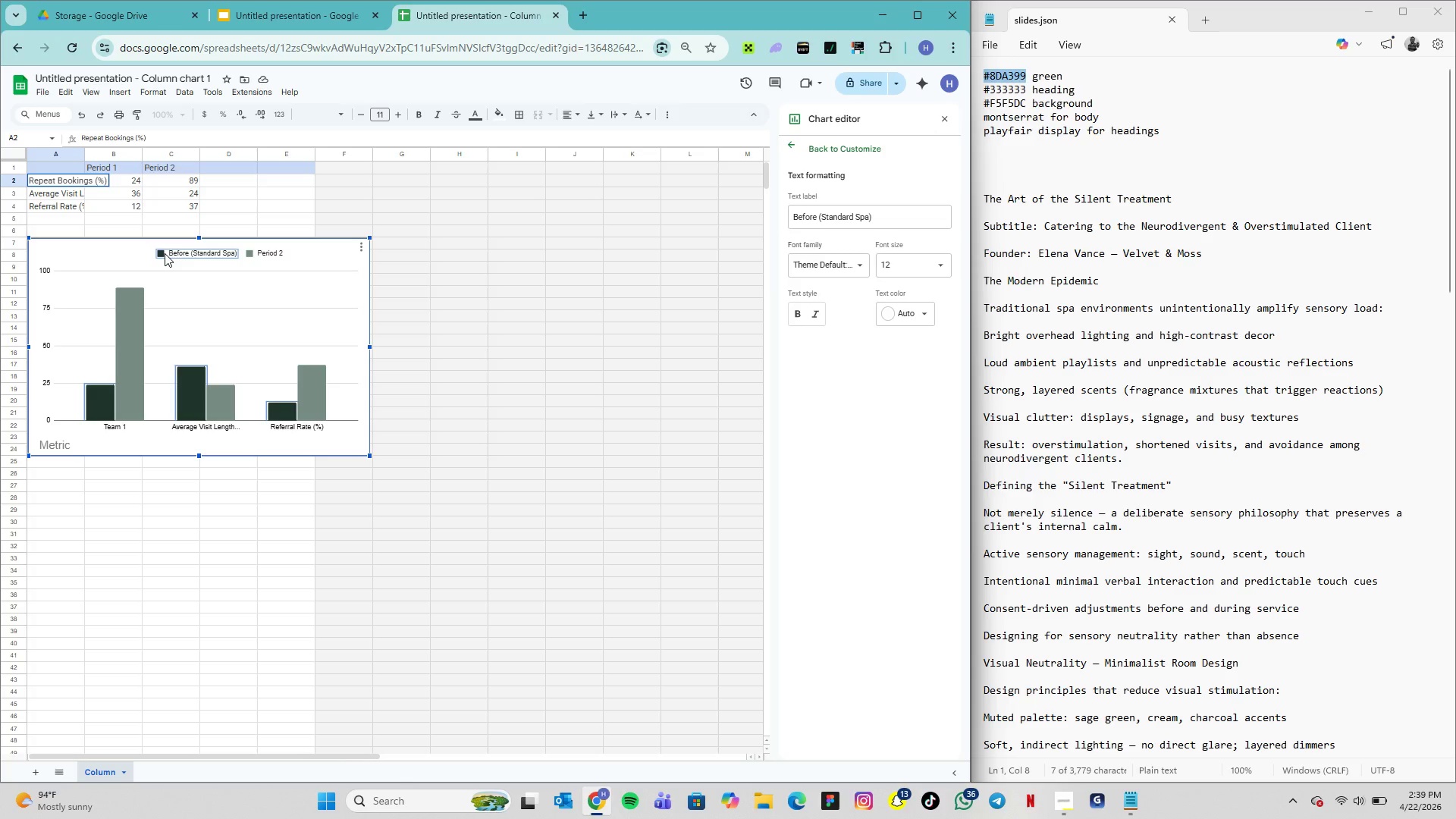 
hold_key(key=ArrowLeft, duration=0.91)
 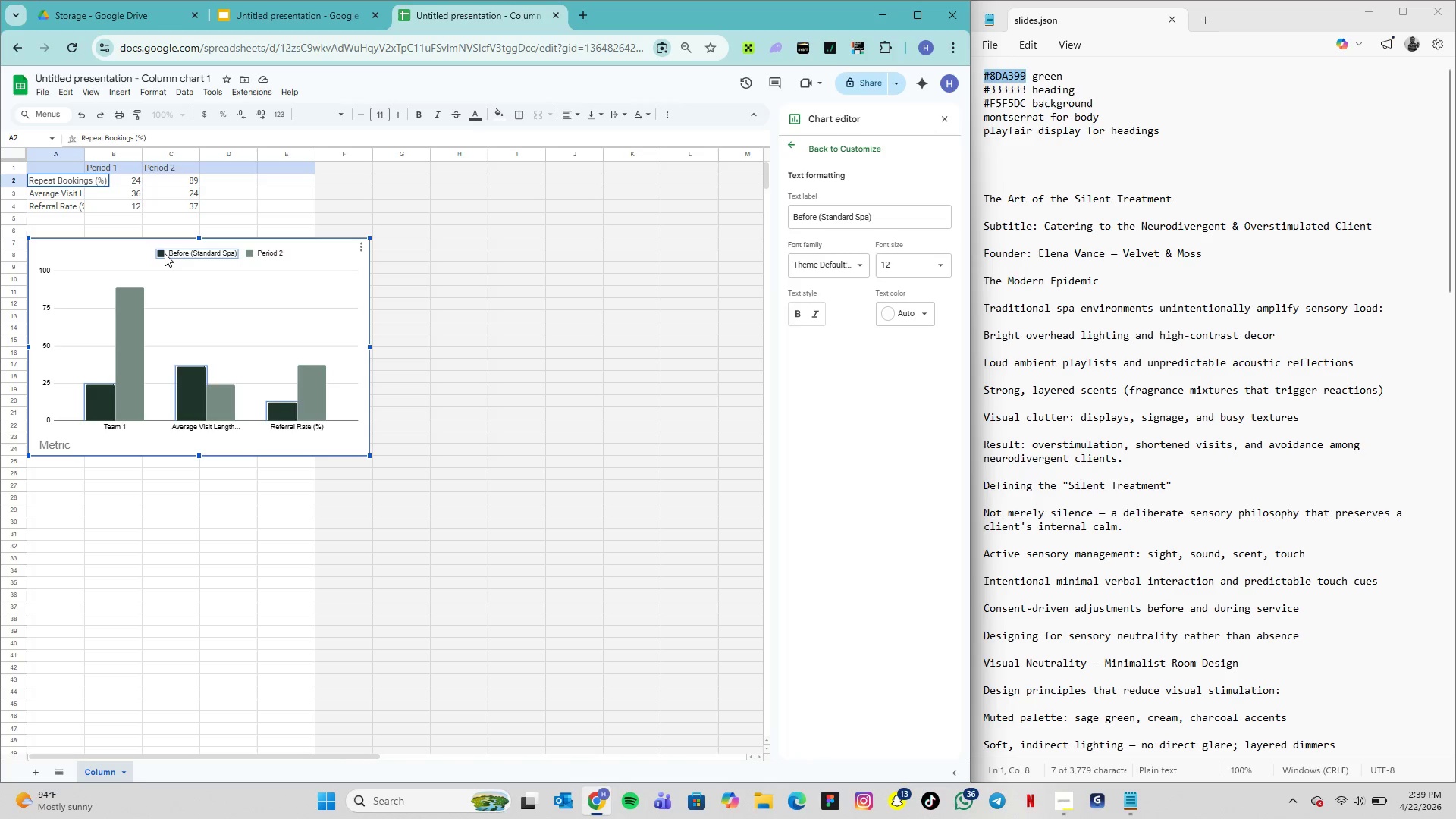 
key(ArrowLeft)
 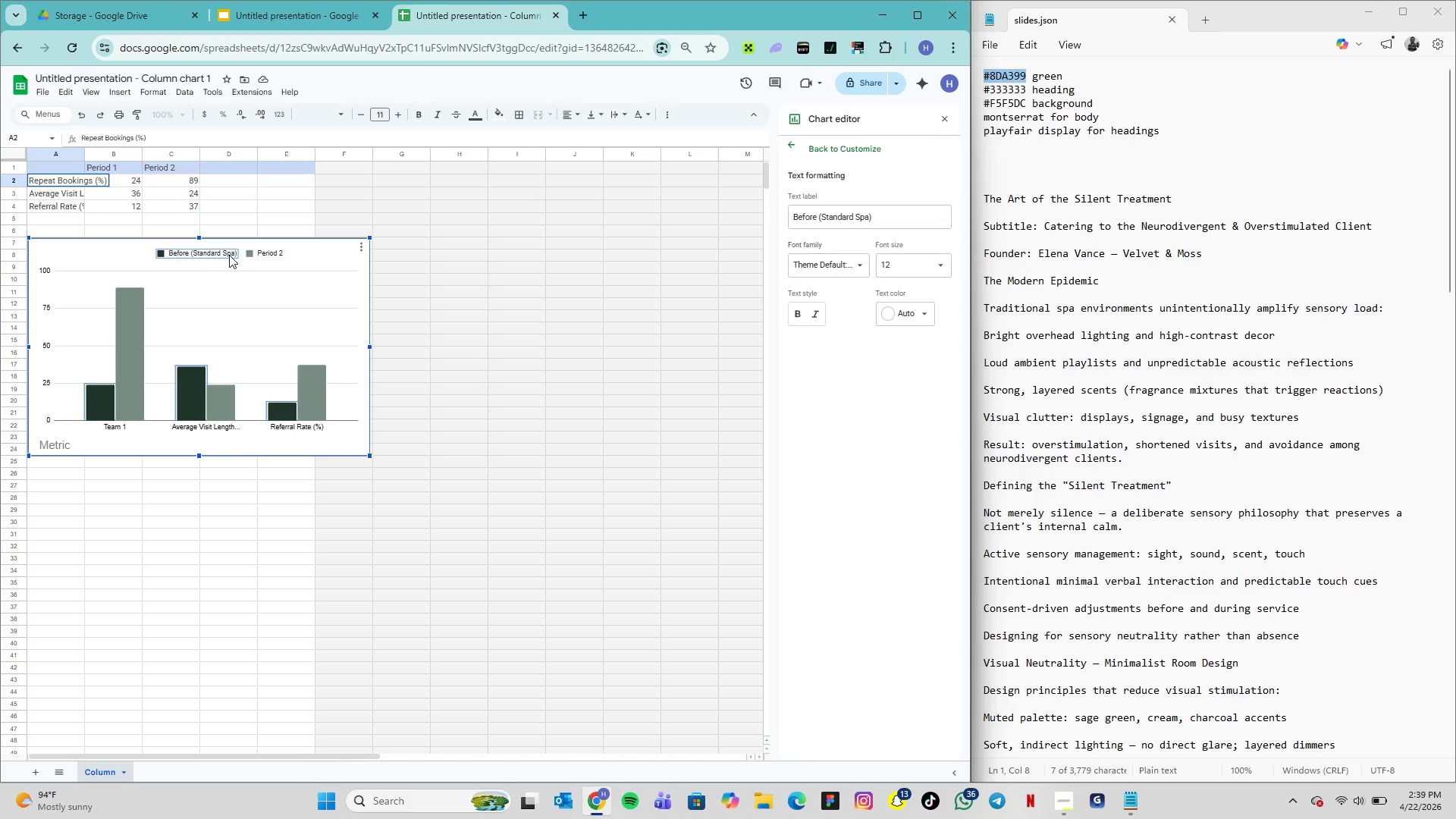 
left_click([239, 259])
 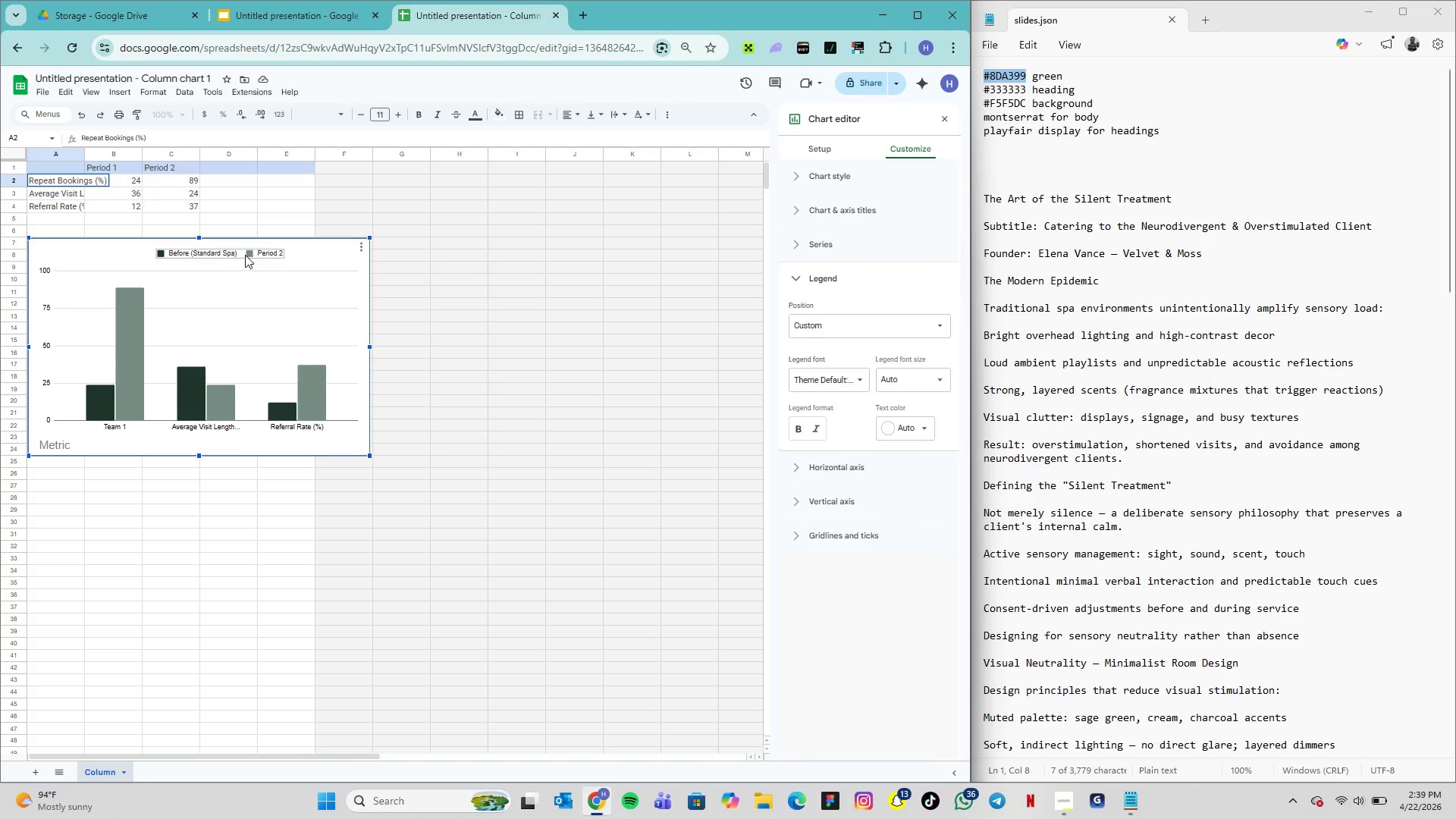 
left_click([247, 255])
 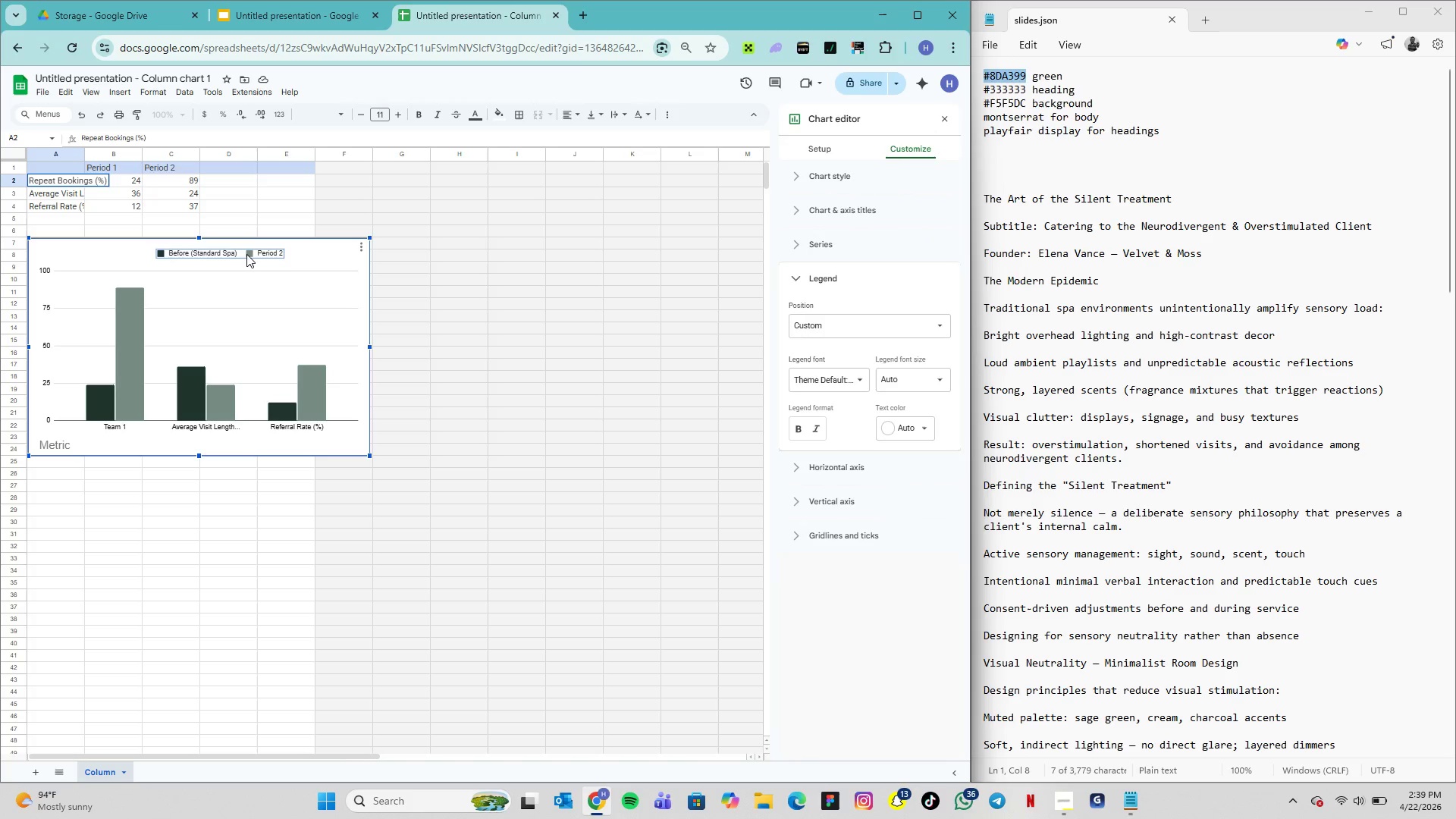 
hold_key(key=ArrowLeft, duration=1.09)
 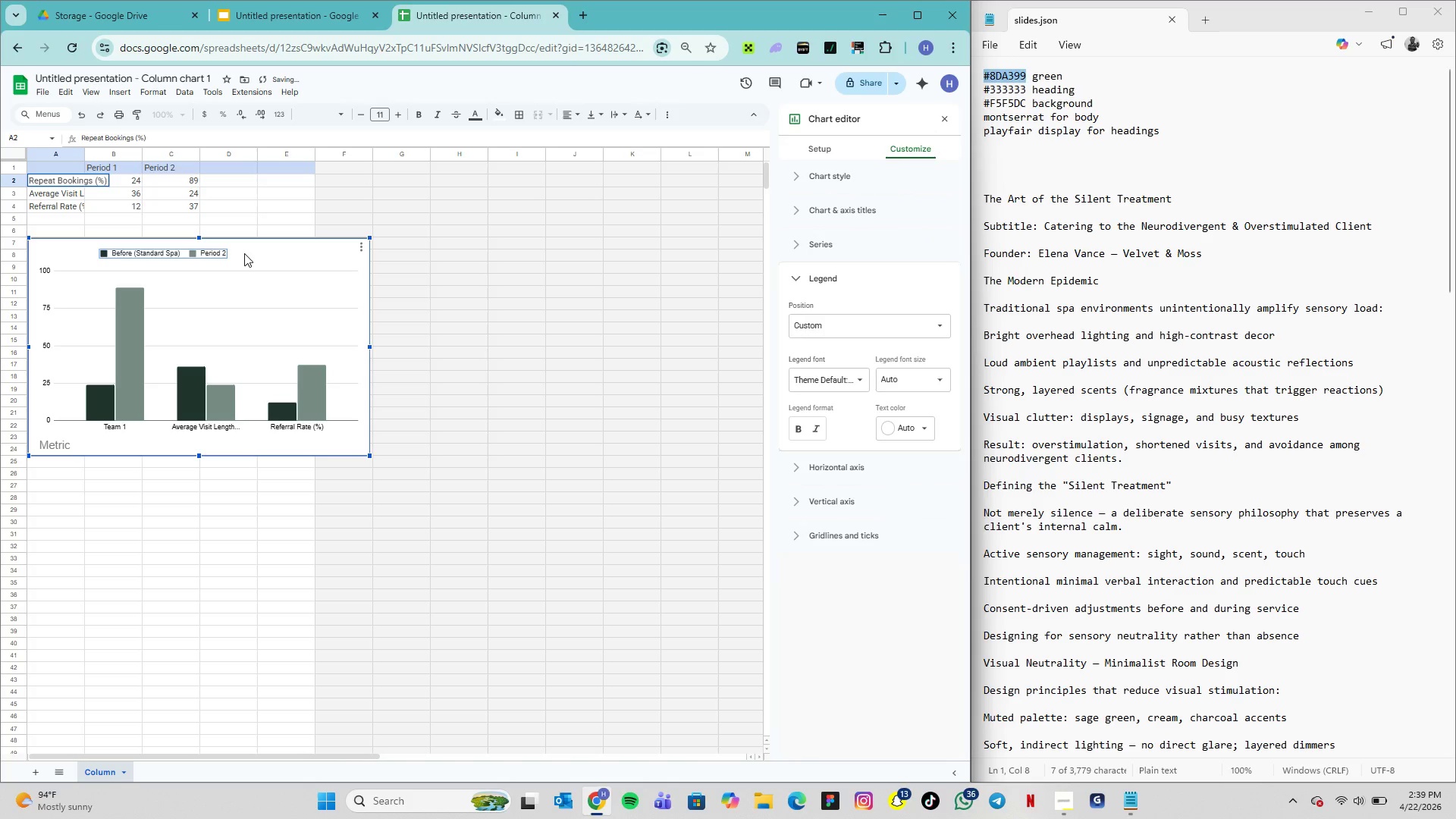 
hold_key(key=ArrowLeft, duration=0.84)
 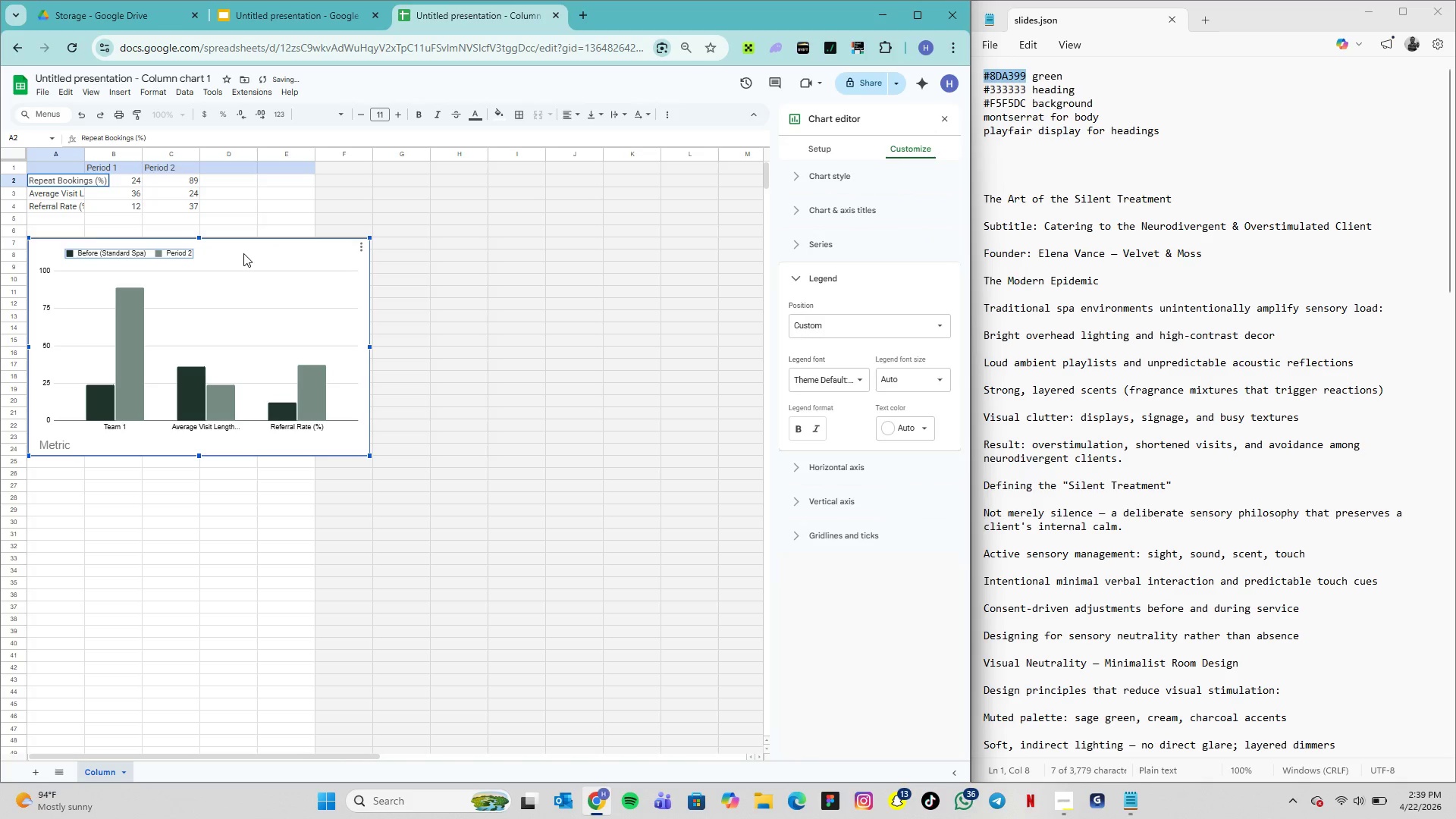 
key(ArrowLeft)
 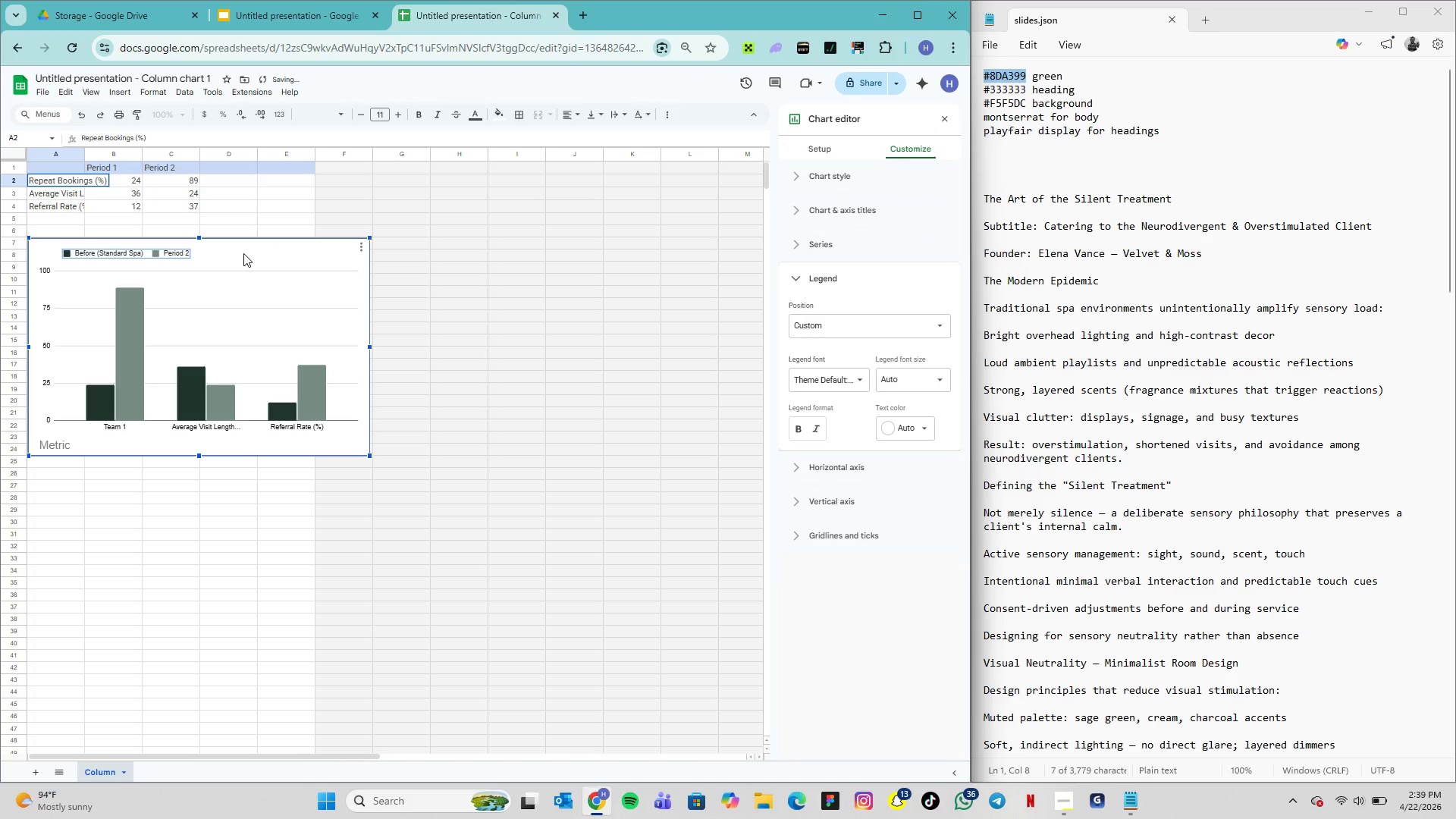 
key(ArrowLeft)
 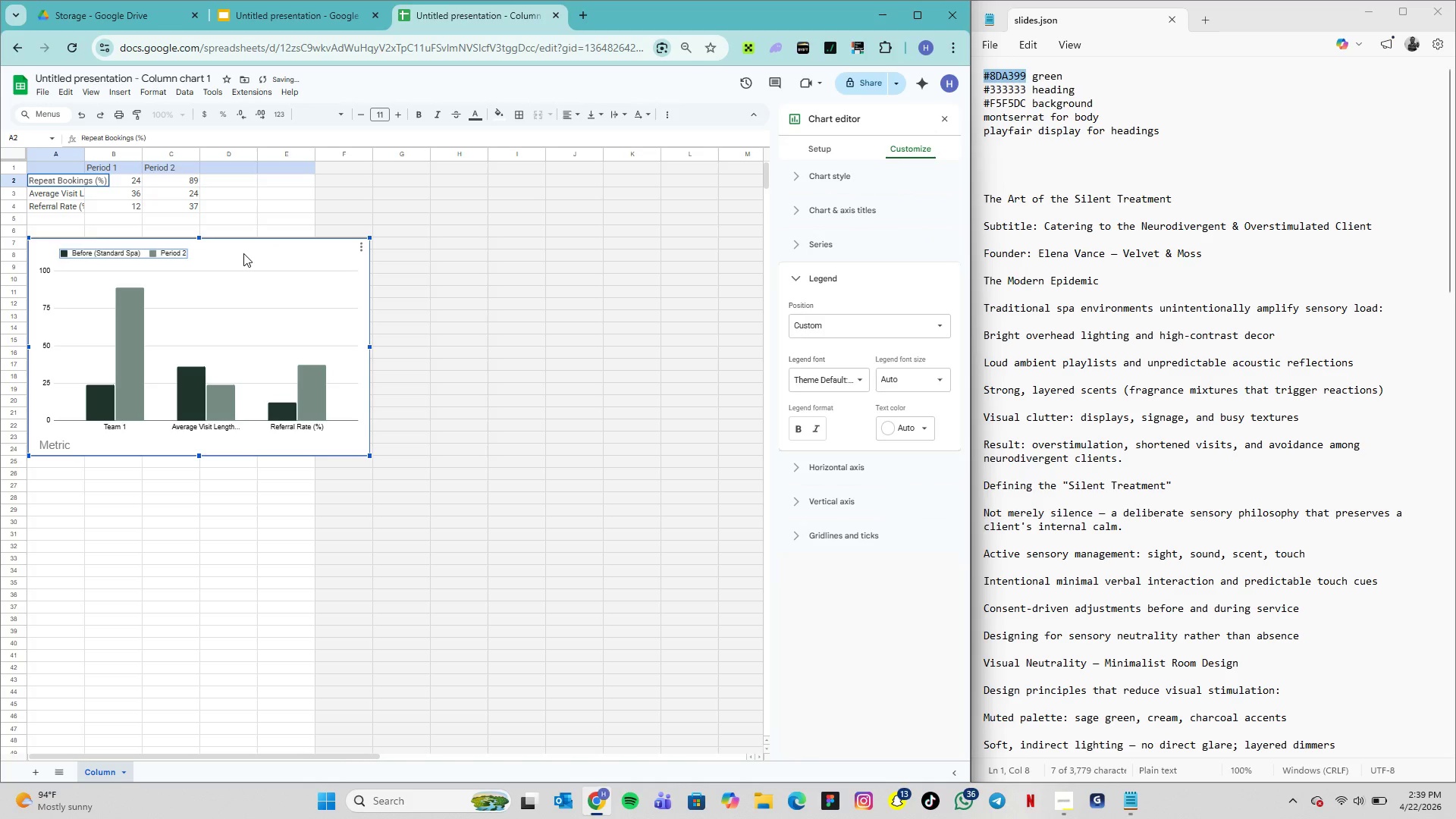 
key(ArrowLeft)
 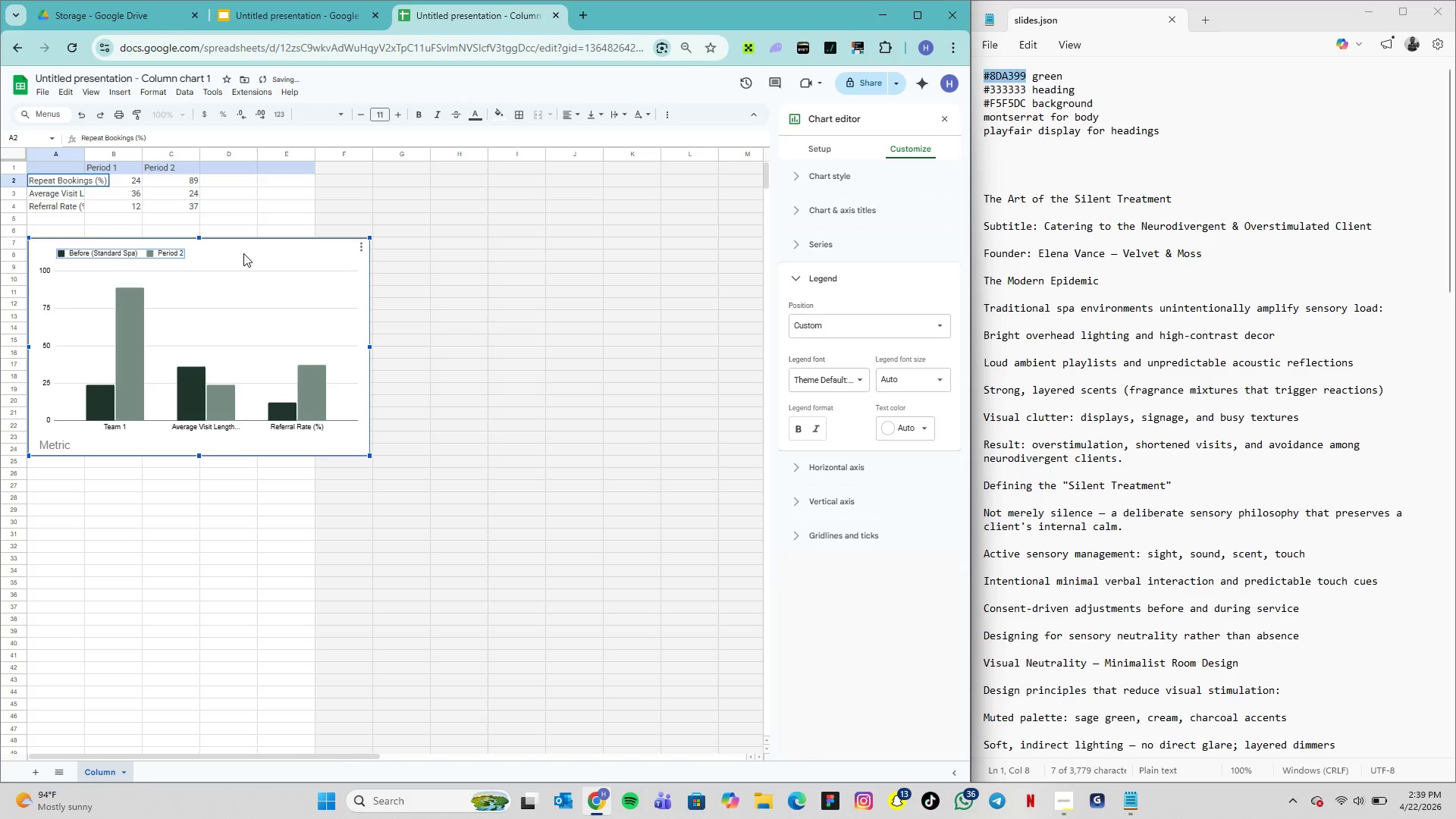 
key(ArrowLeft)
 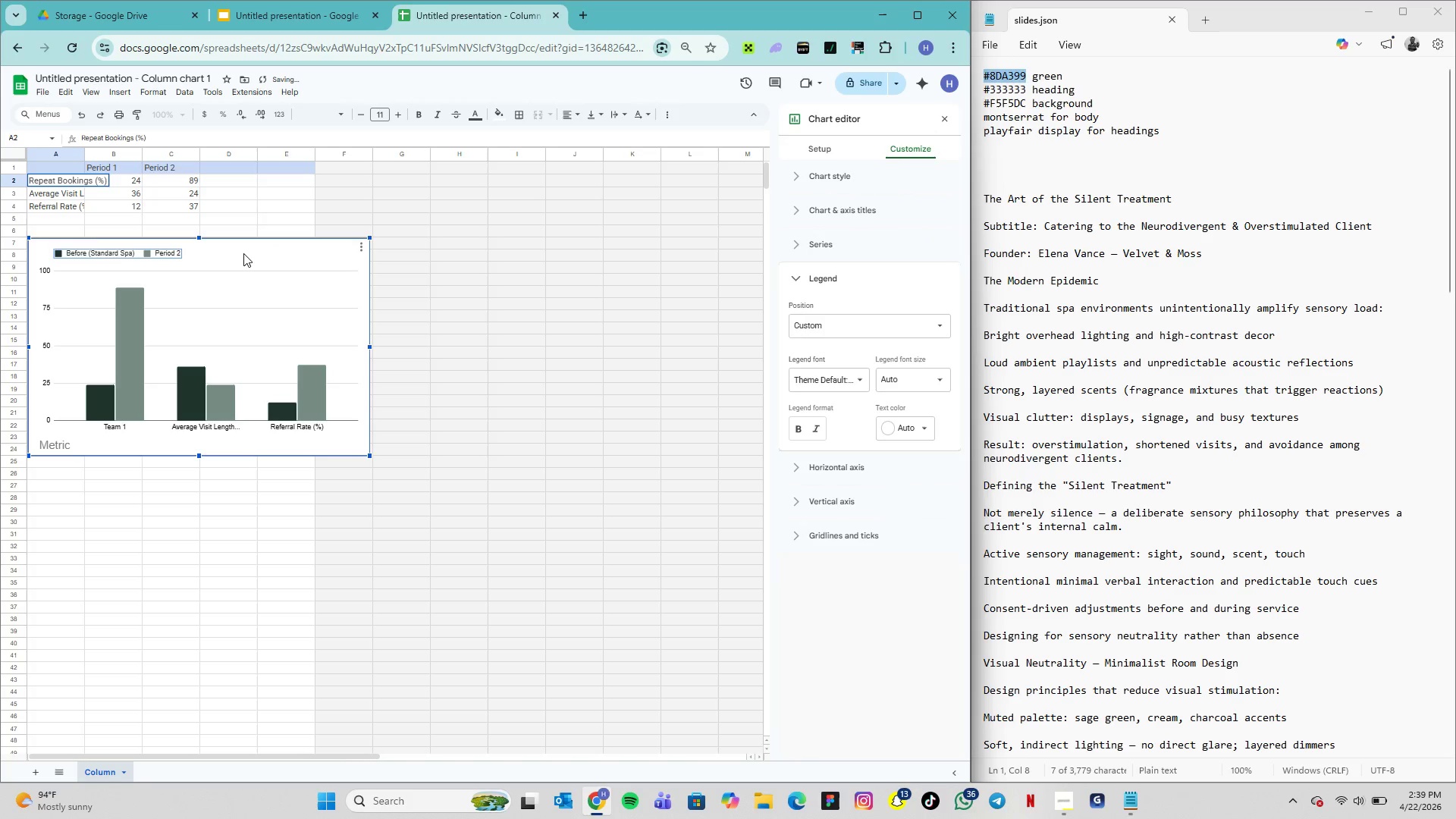 
key(ArrowLeft)
 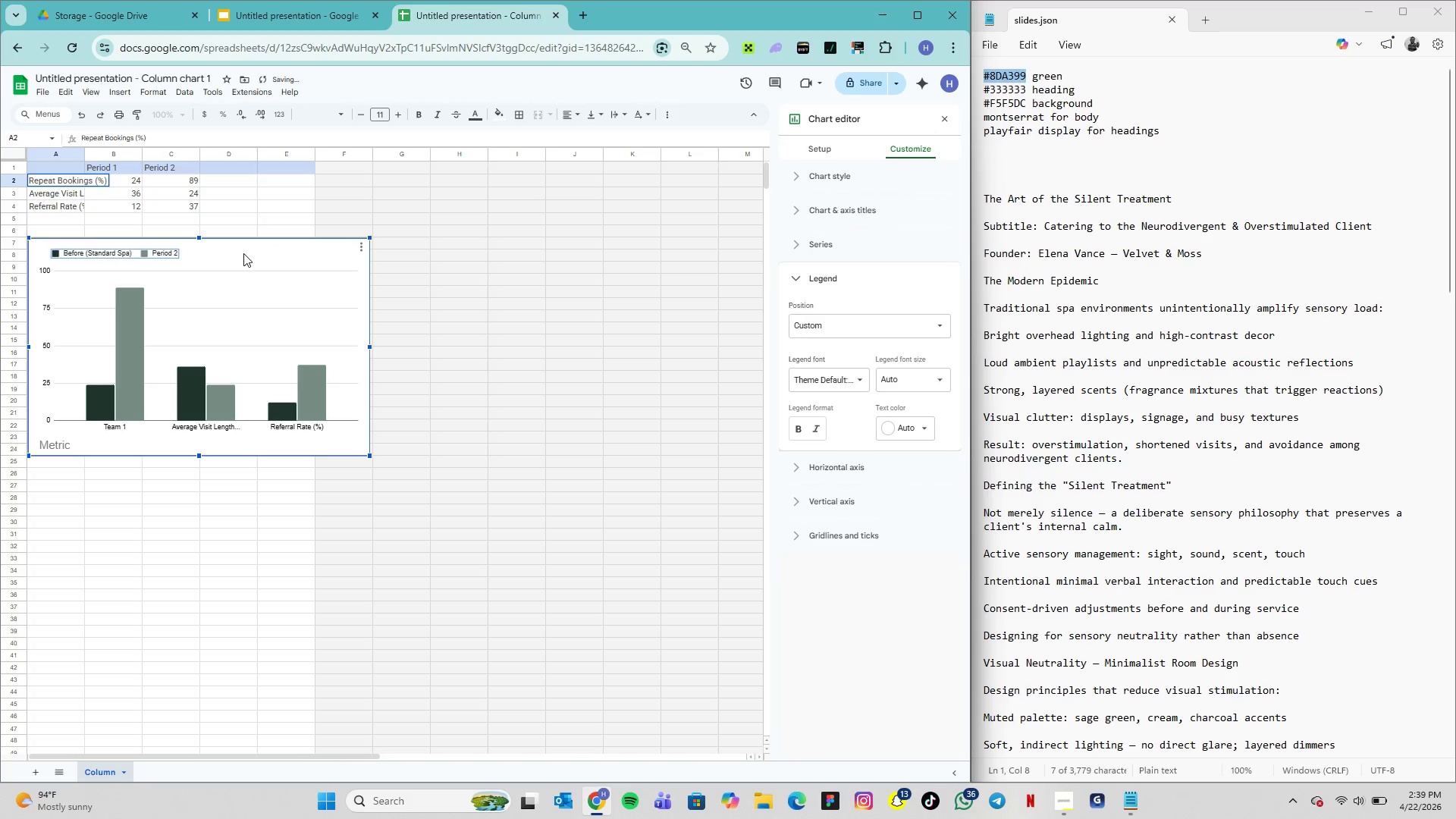 
key(ArrowLeft)
 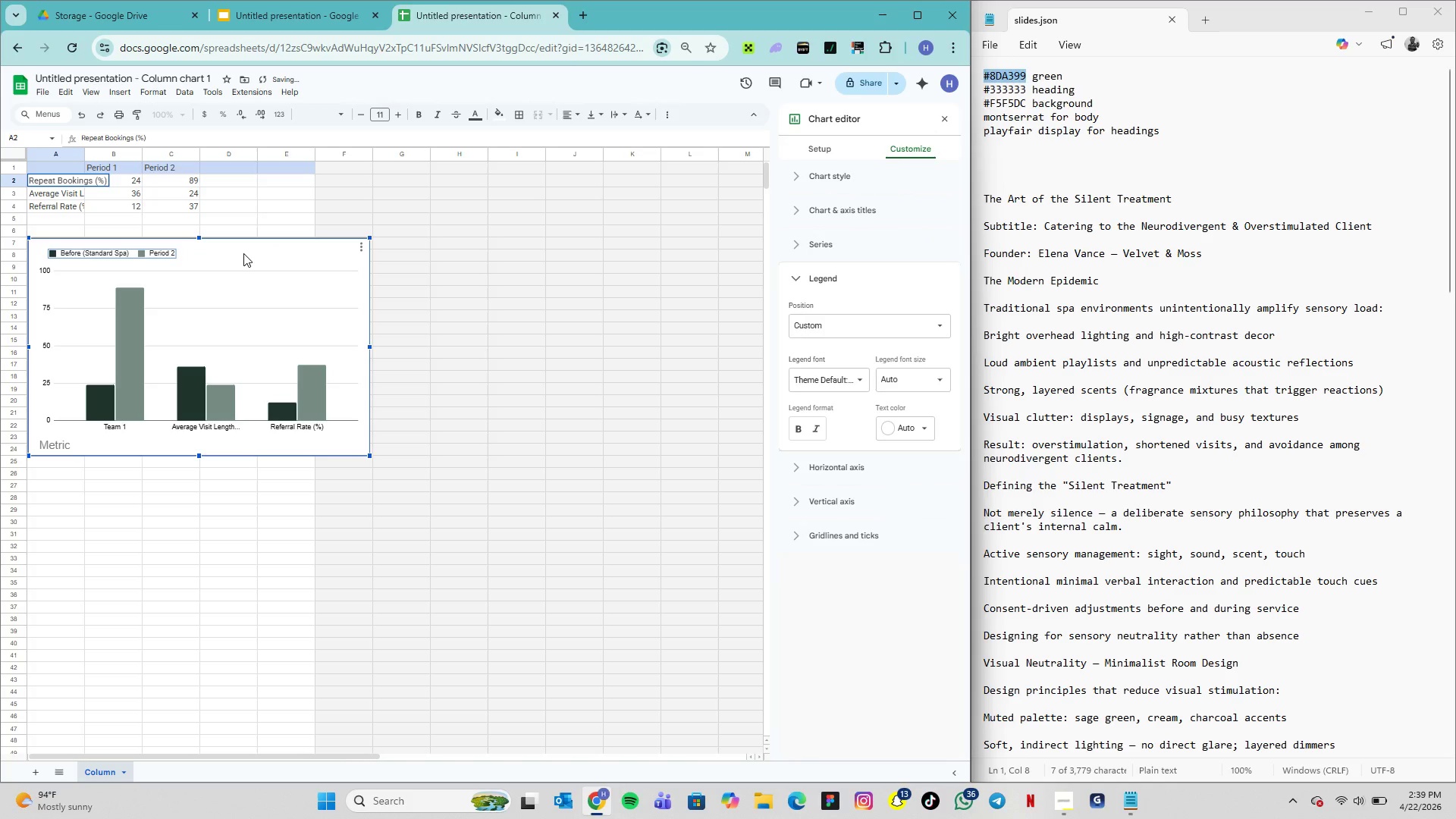 
key(ArrowLeft)
 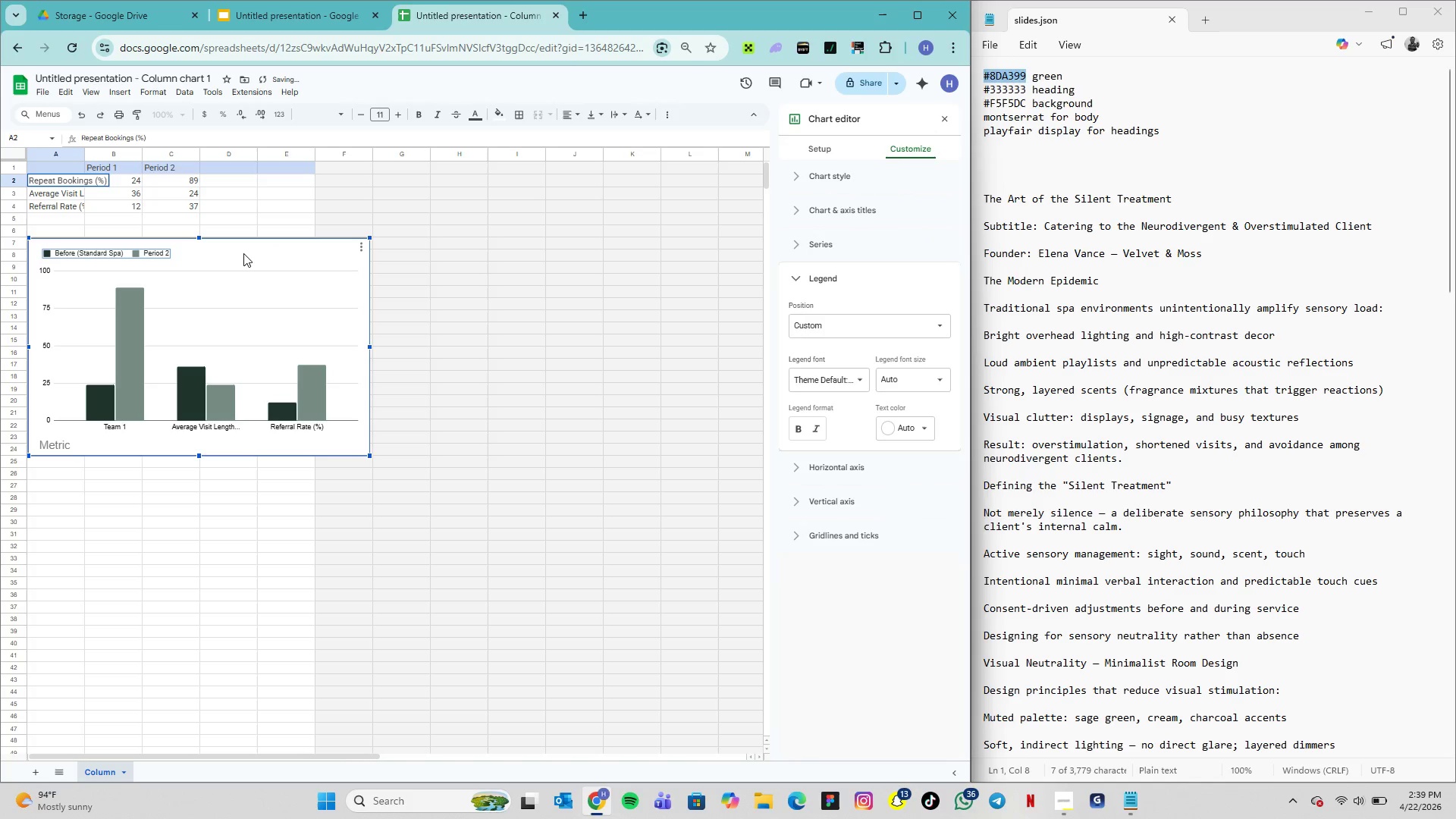 
key(ArrowLeft)
 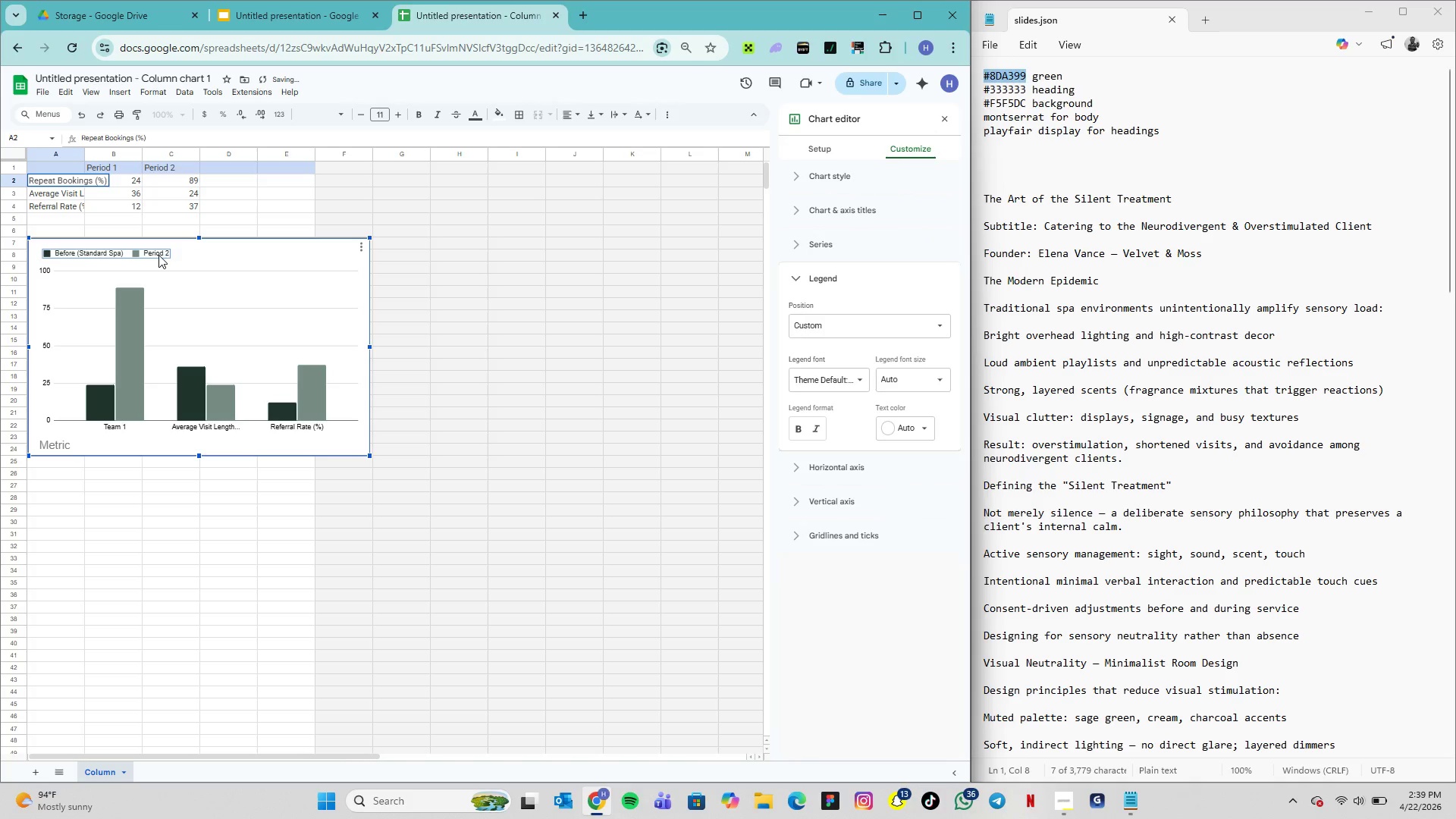 
double_click([158, 254])
 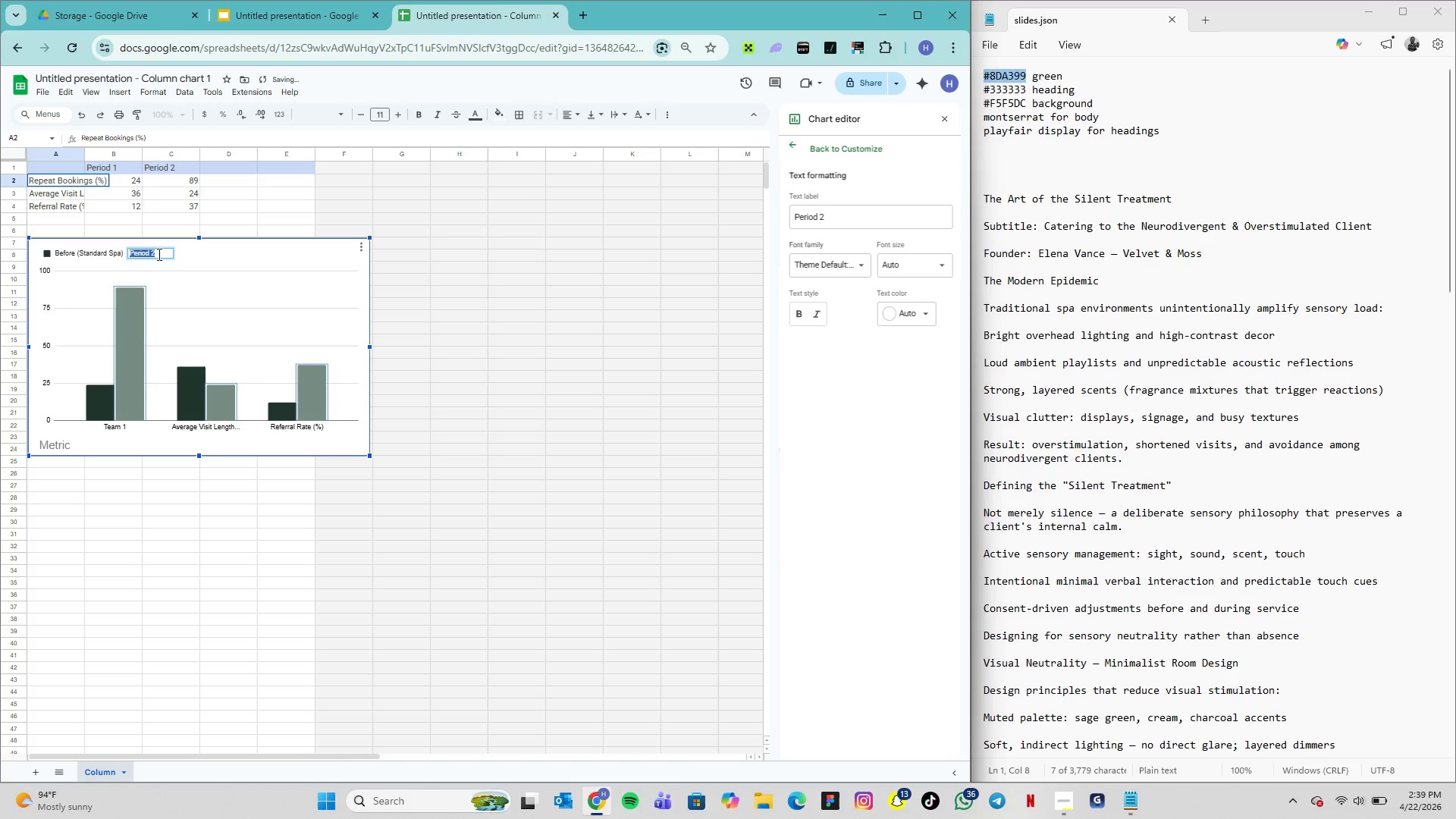 
triple_click([158, 254])
 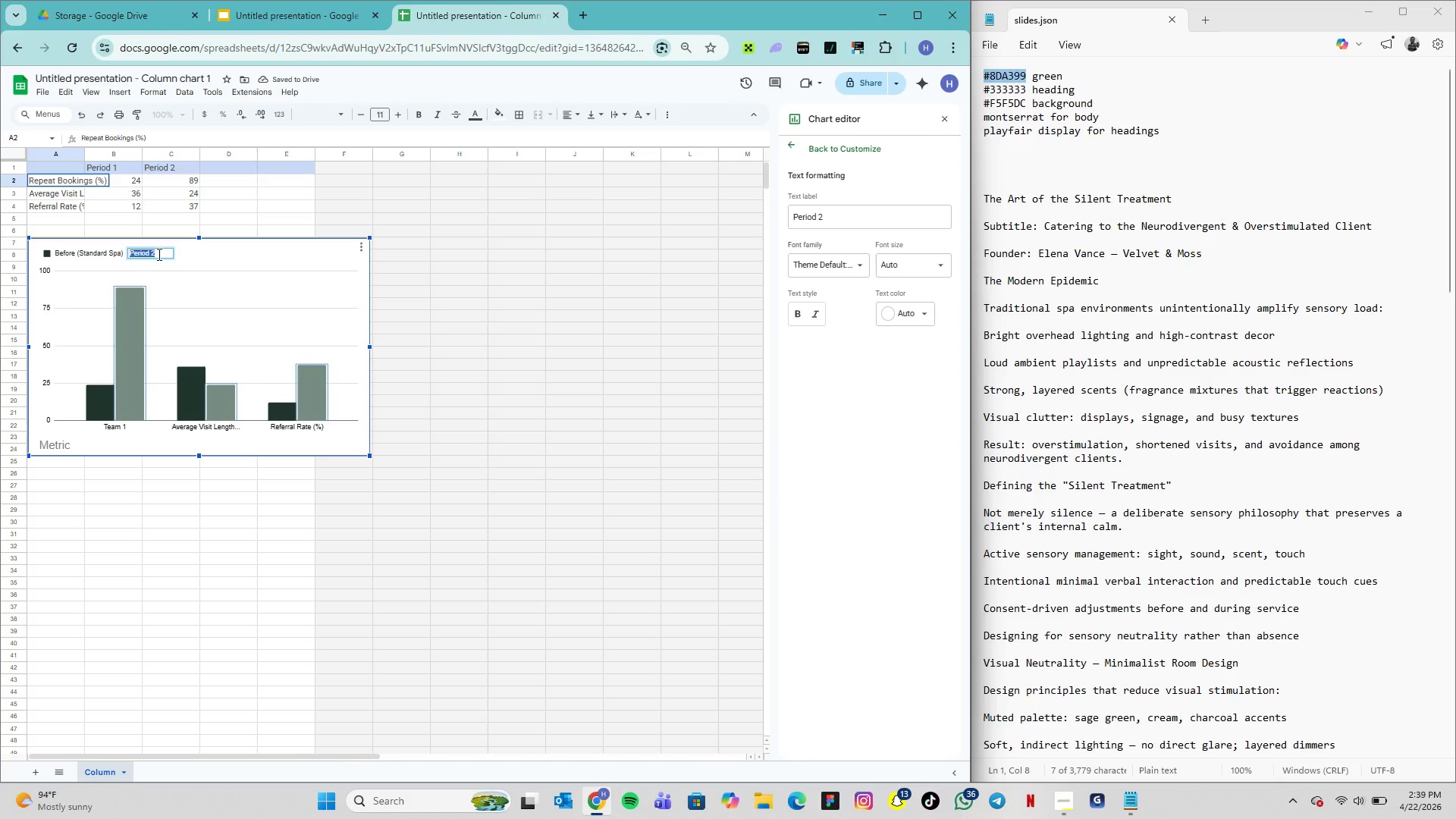 
left_click([158, 254])
 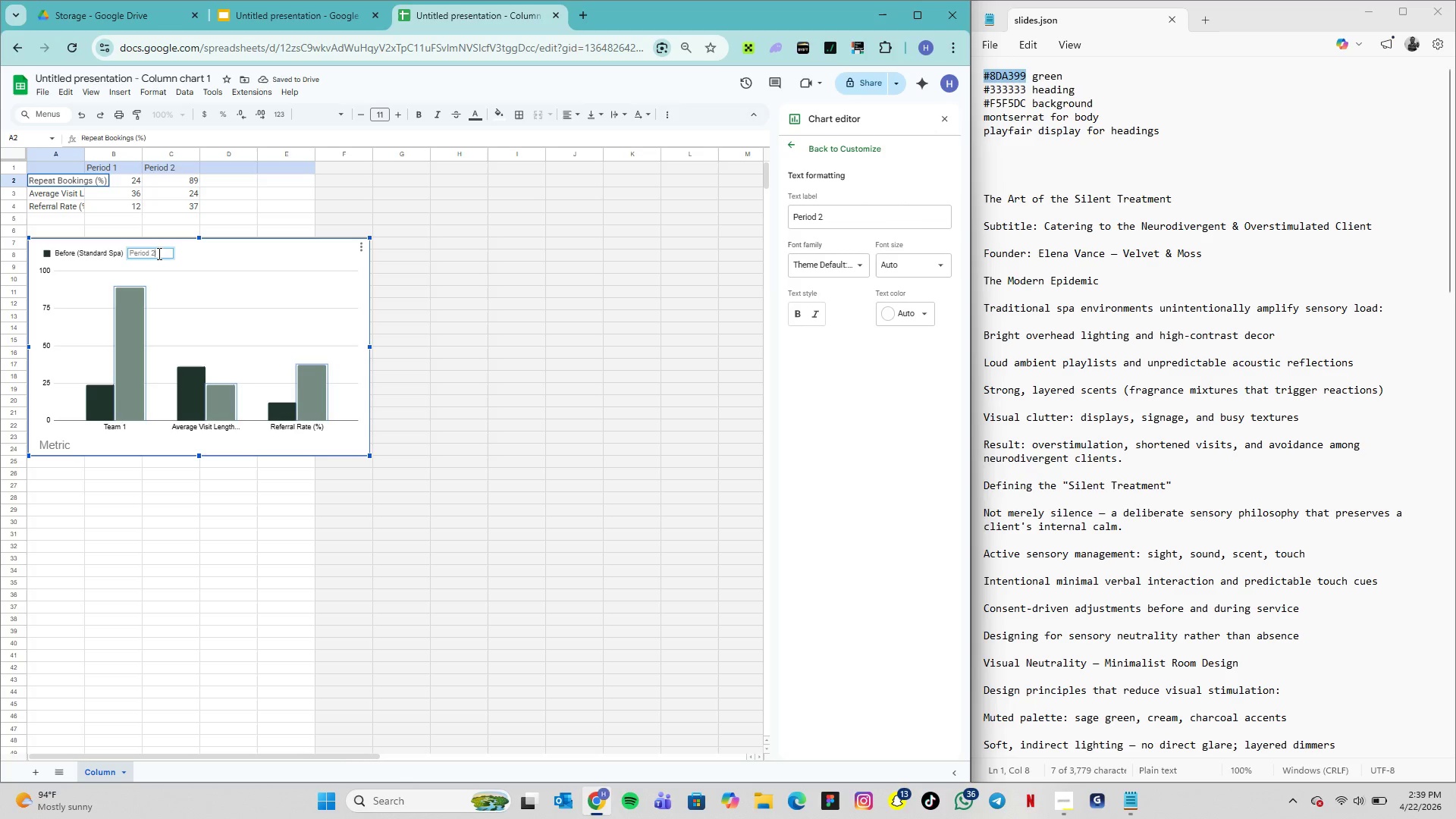 
double_click([158, 253])
 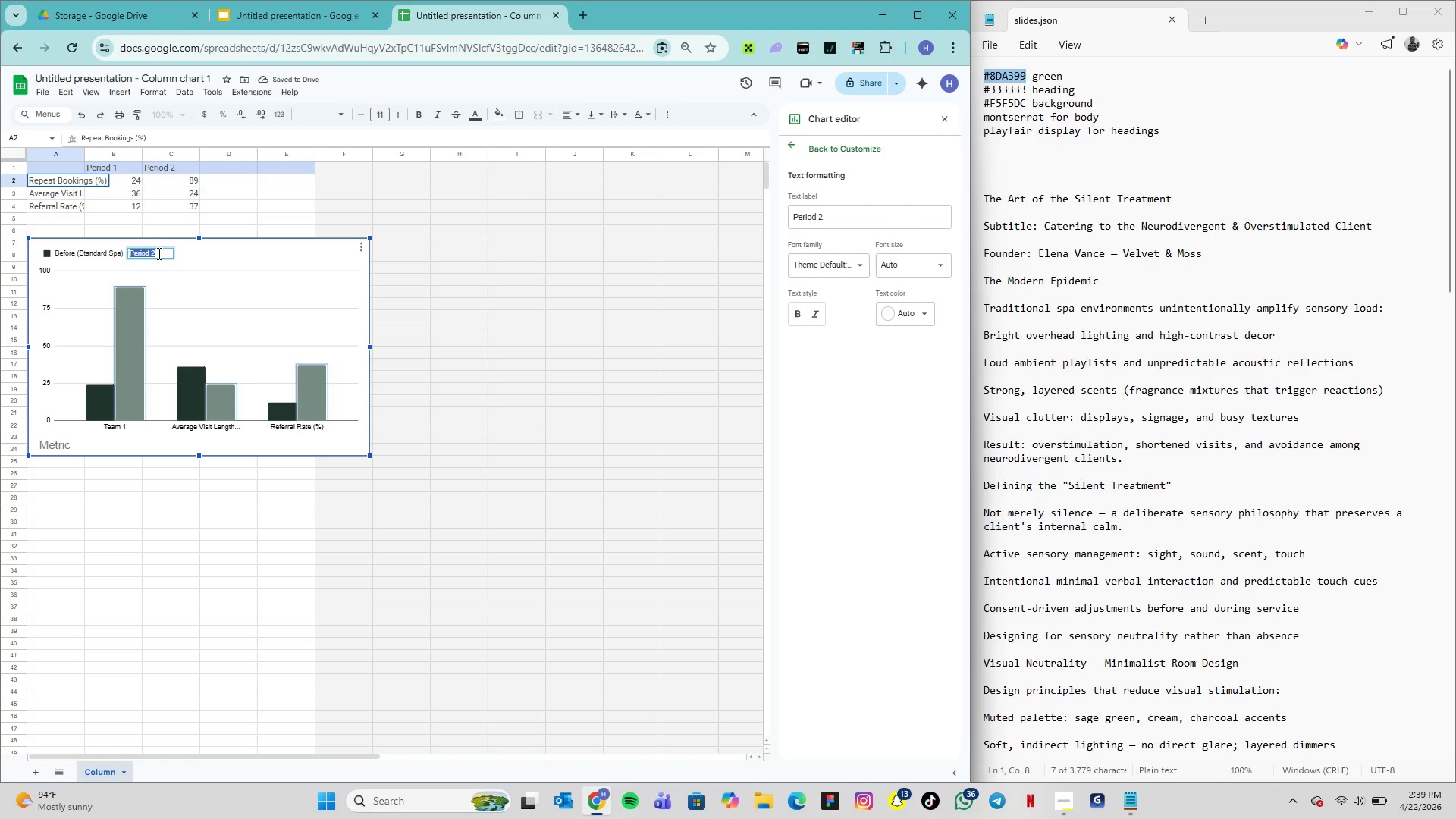 
triple_click([158, 253])
 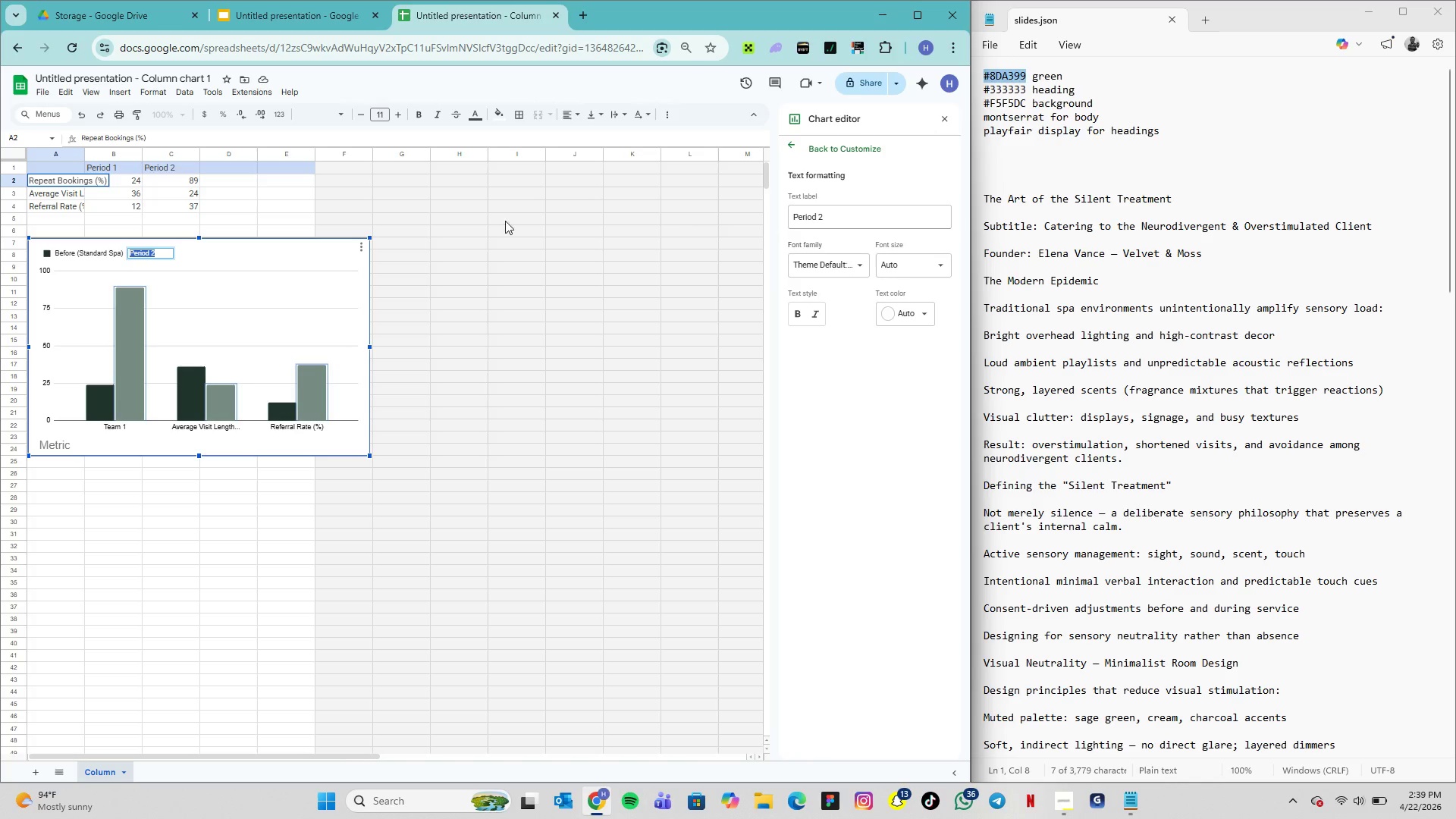 
wait(7.3)
 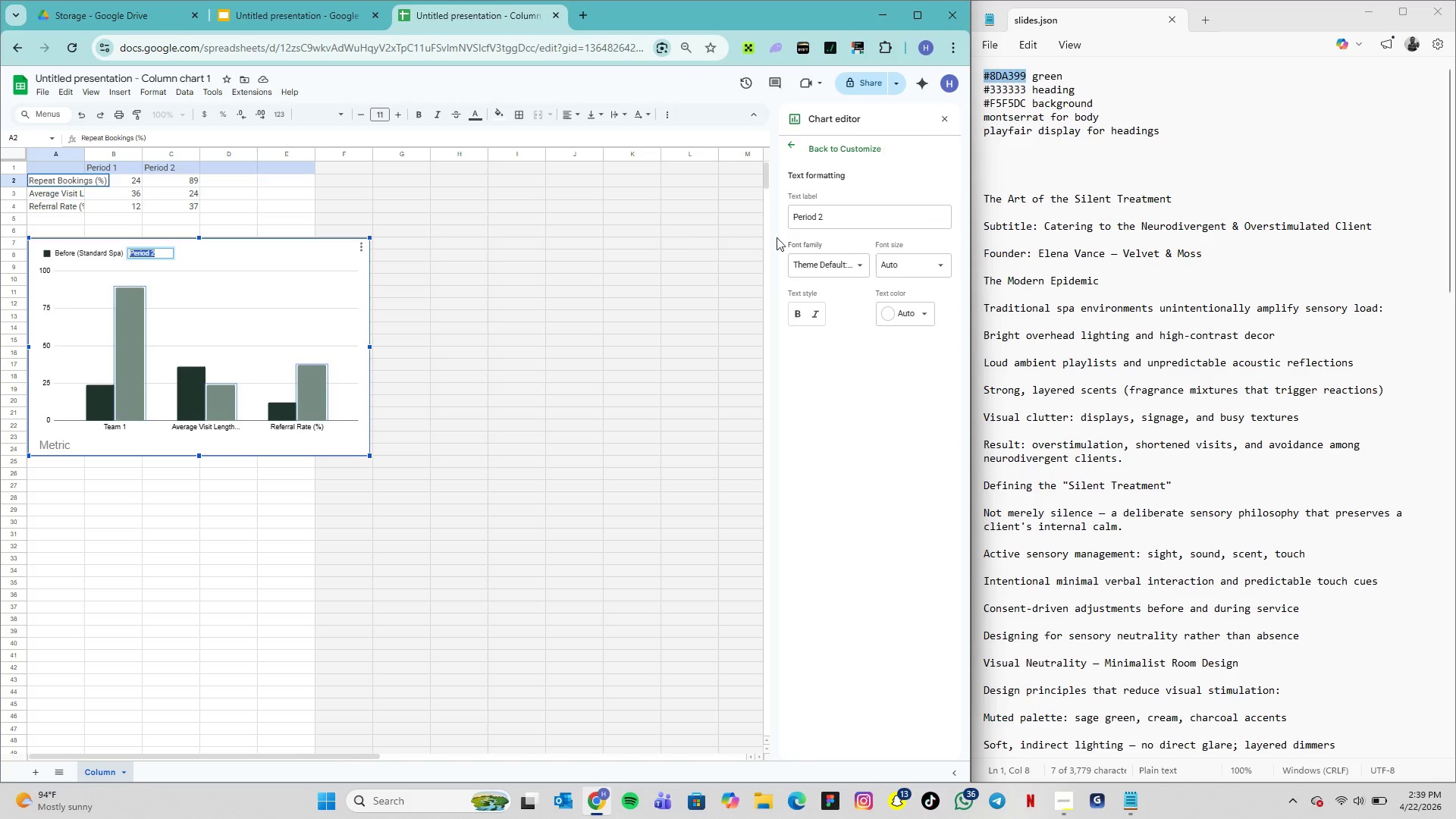 
type(After ())
 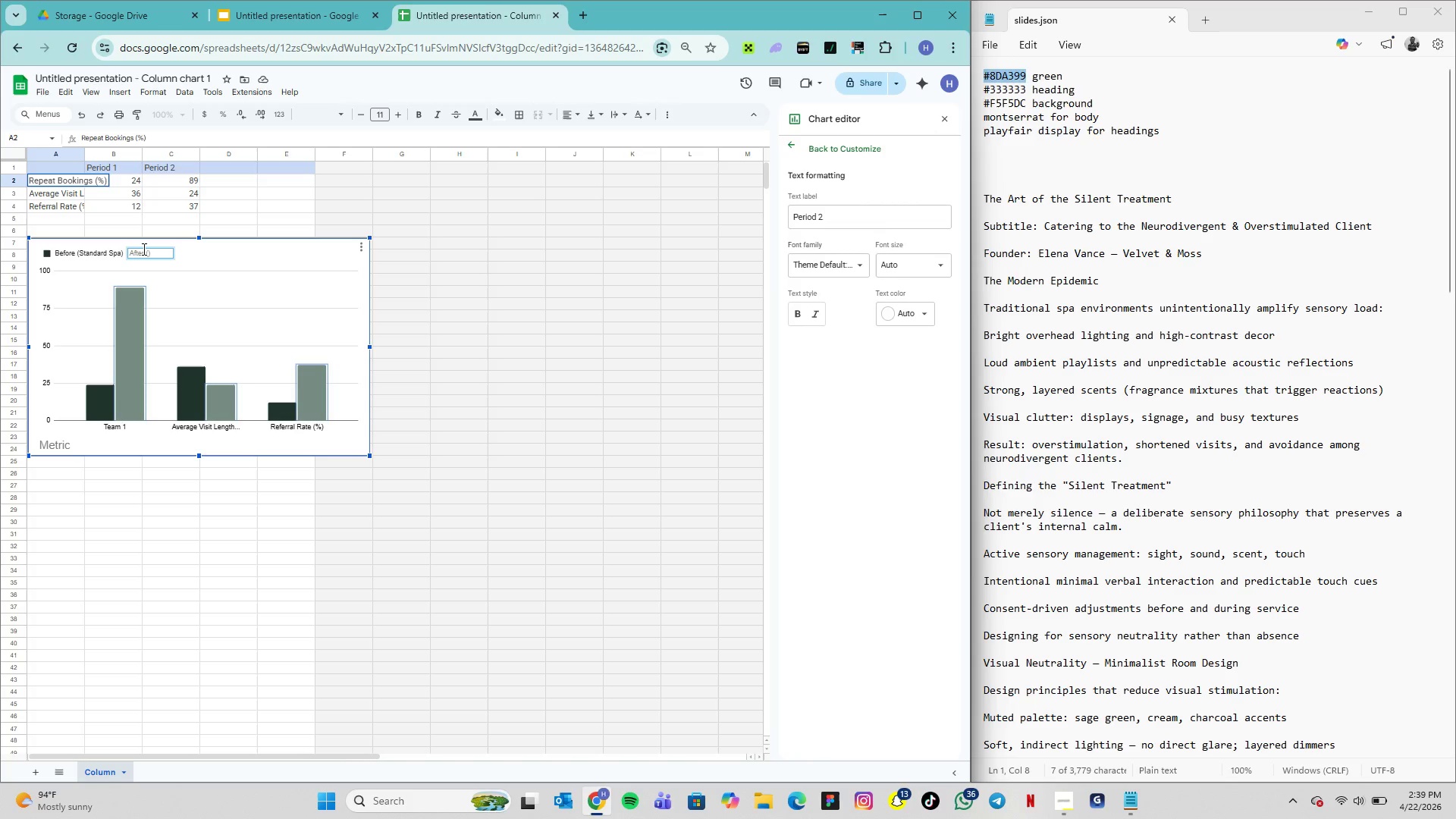 
key(ArrowLeft)
 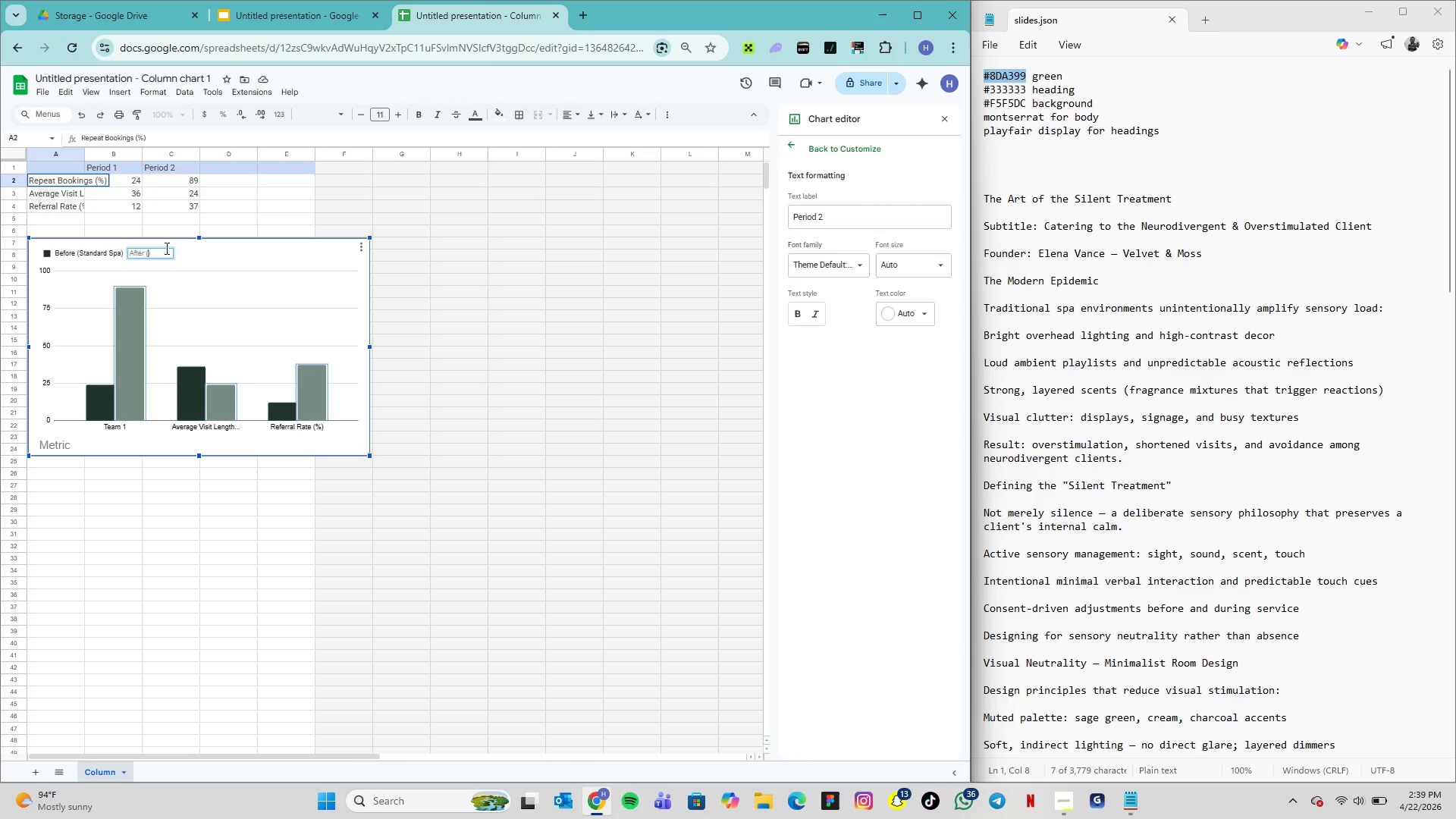 
type(Sensory- inclusive)
 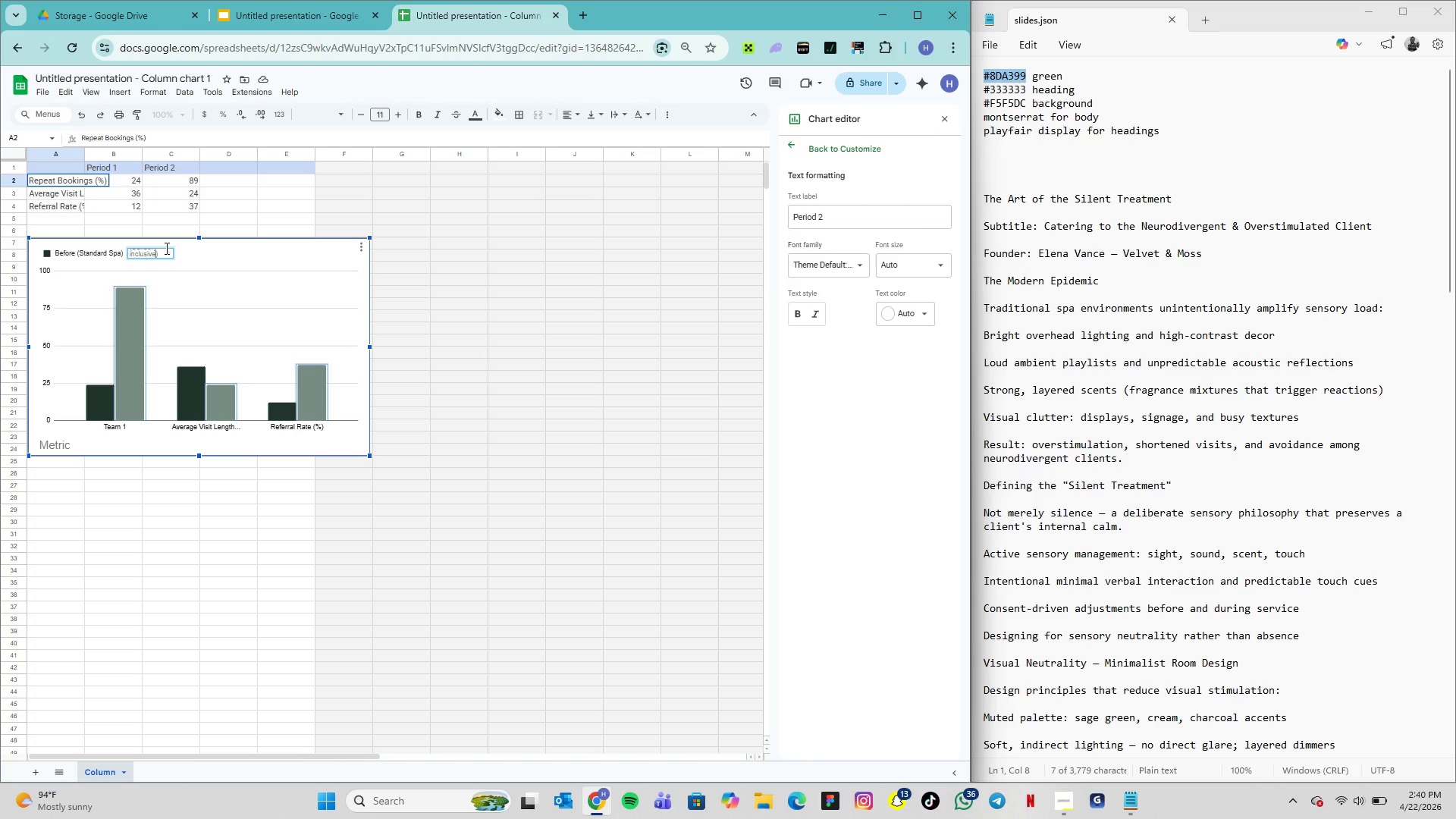 
left_click([202, 269])
 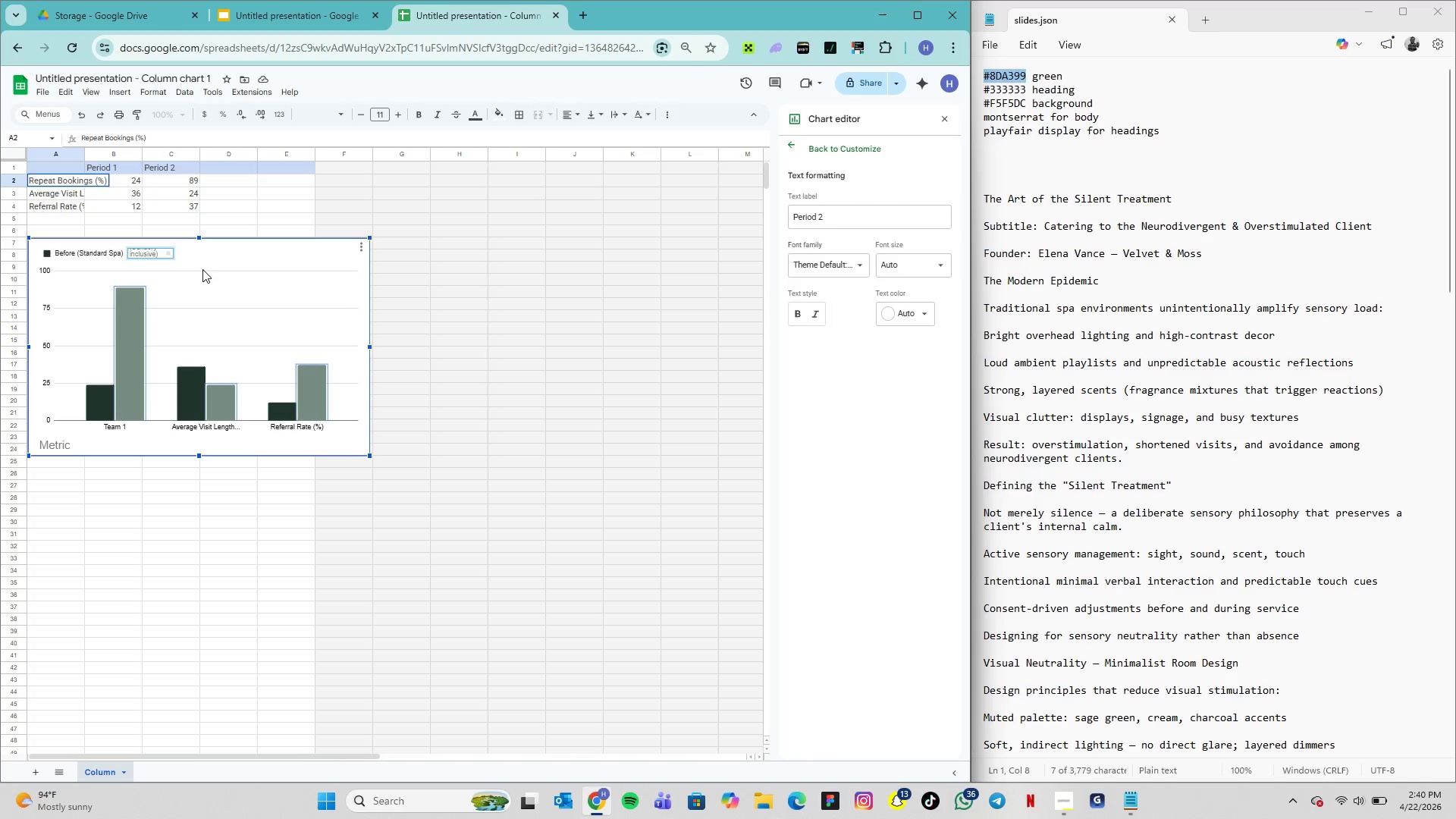 
mouse_move([236, 253])
 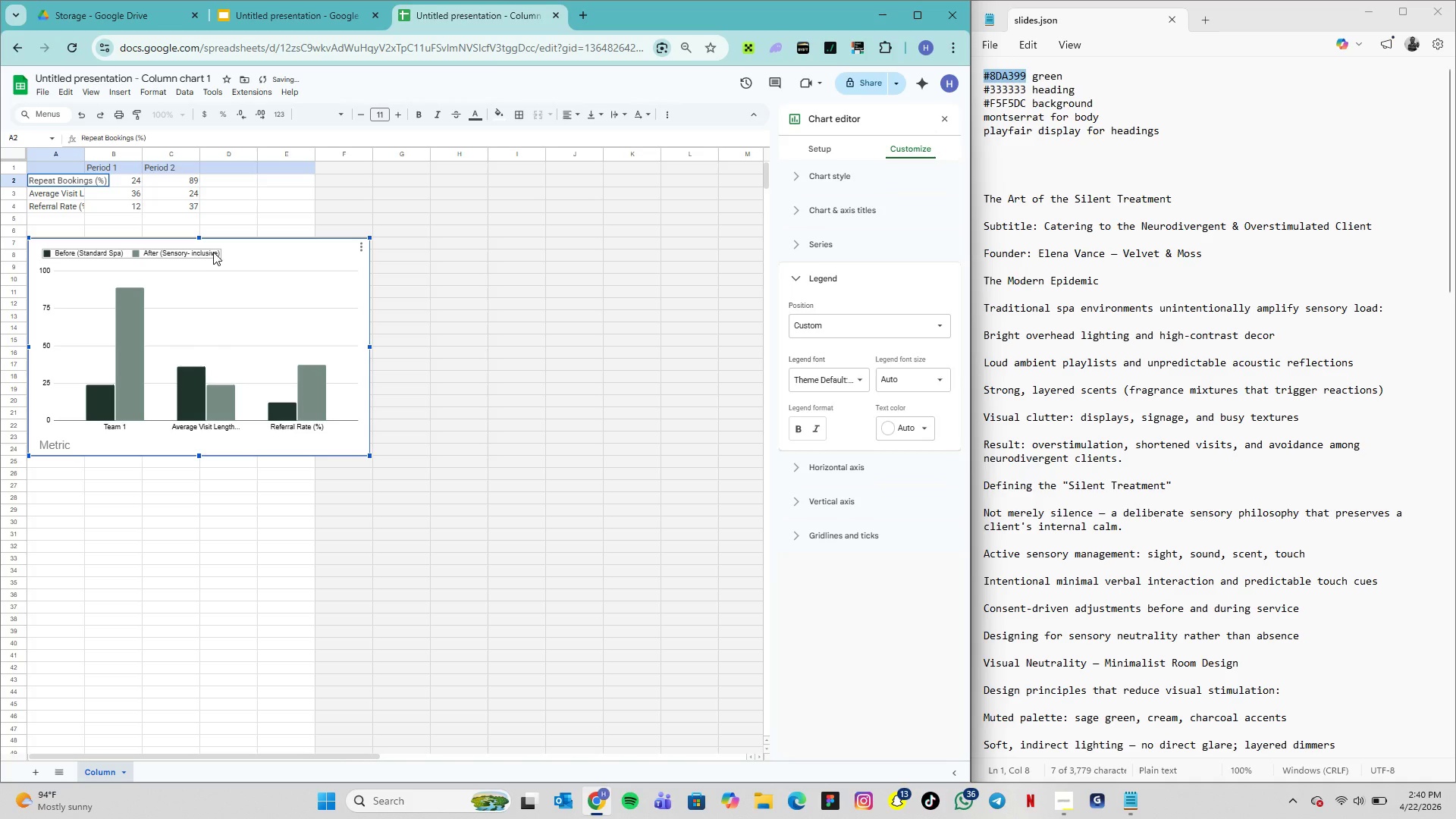 
left_click([213, 252])
 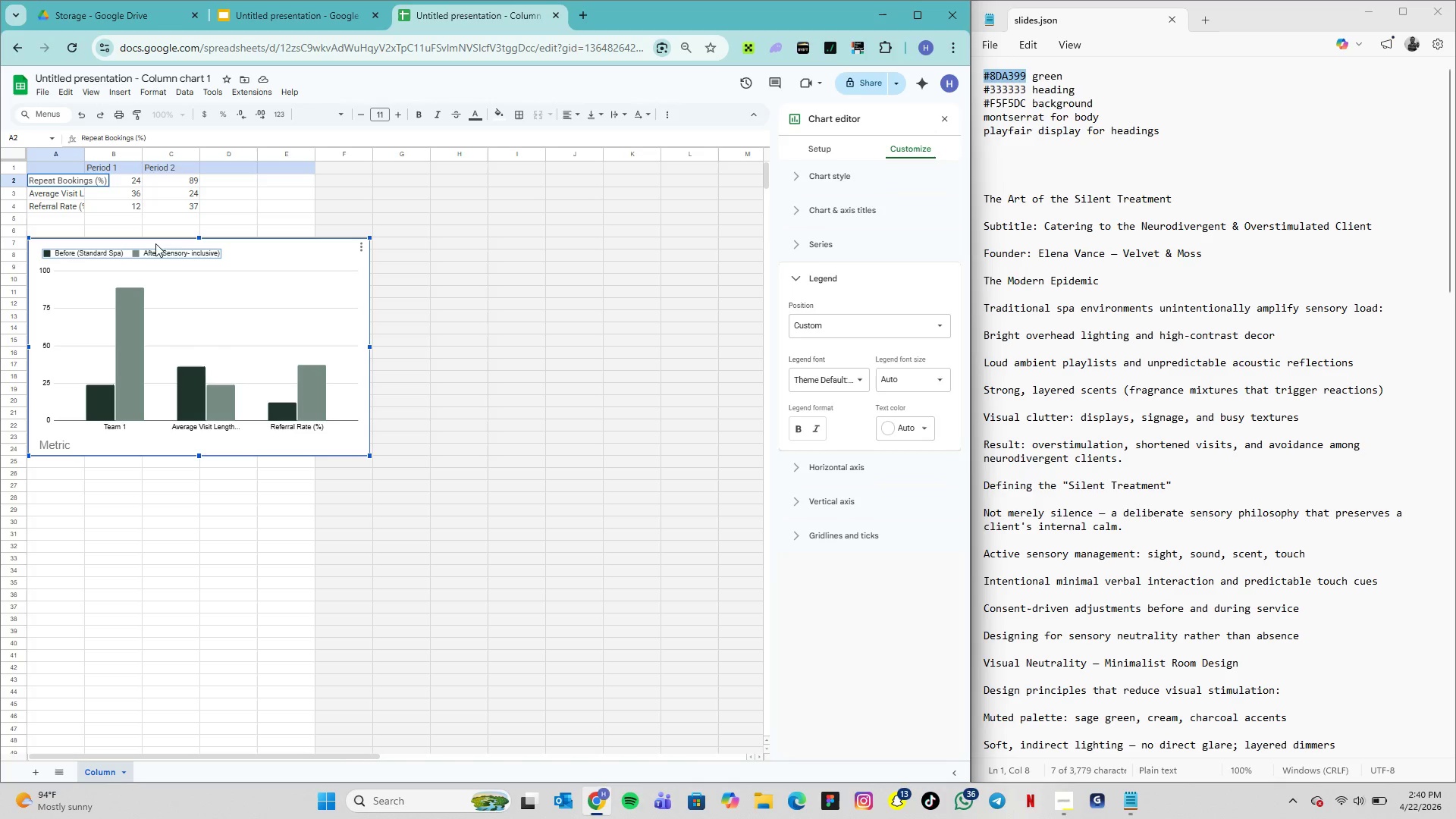 
wait(5.19)
 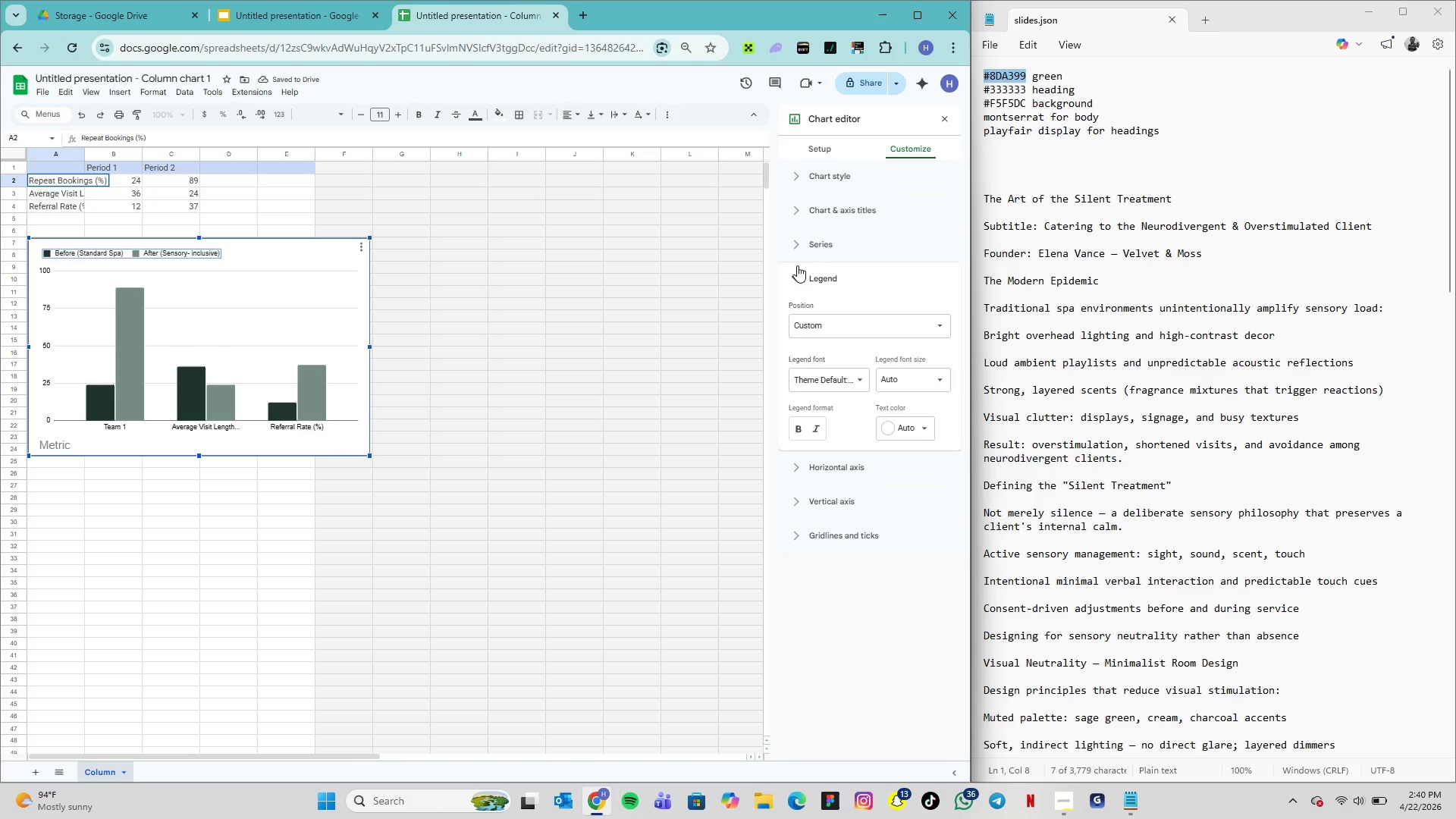 
double_click([182, 253])
 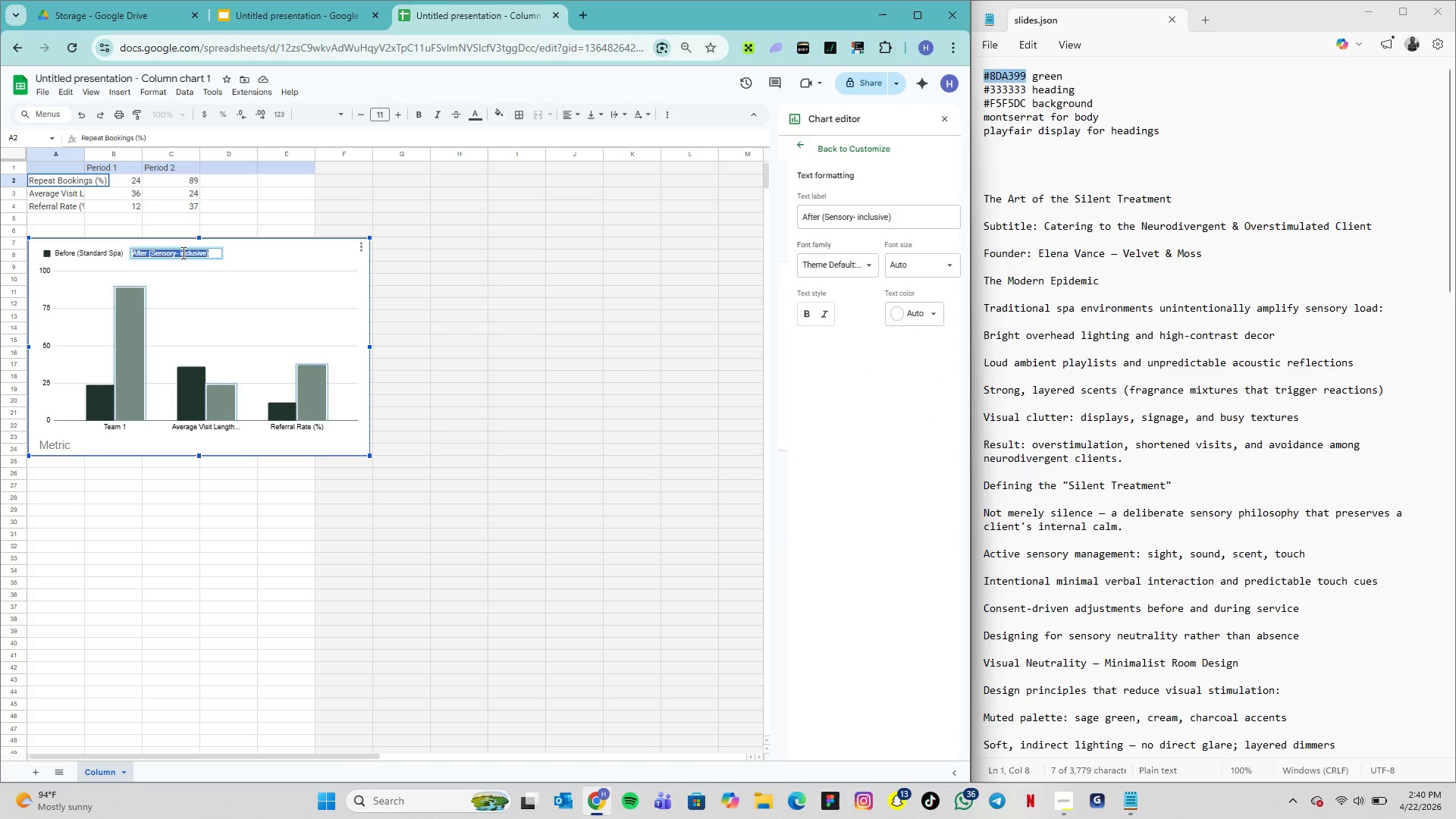 
triple_click([182, 253])
 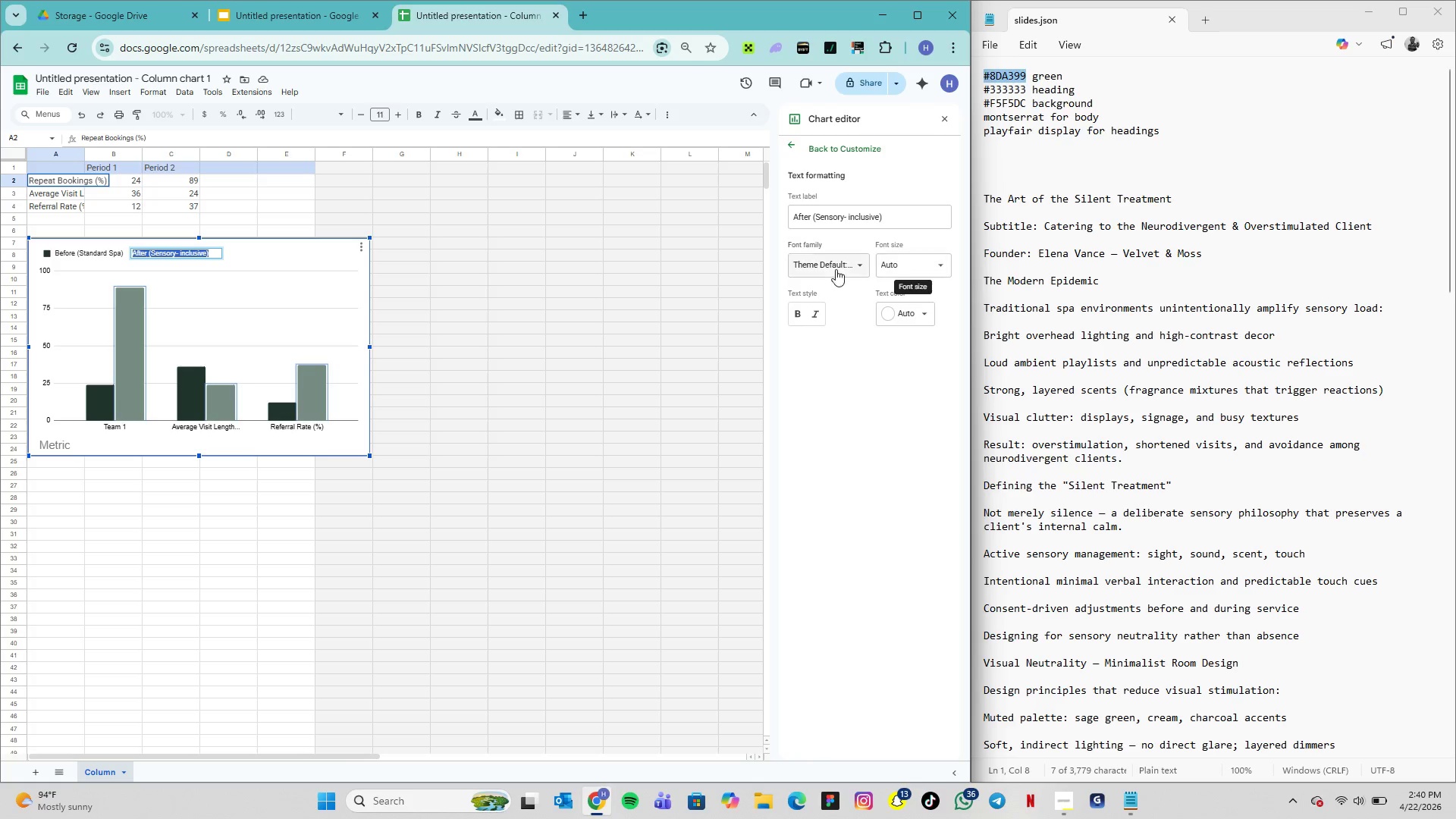 
left_click([109, 255])
 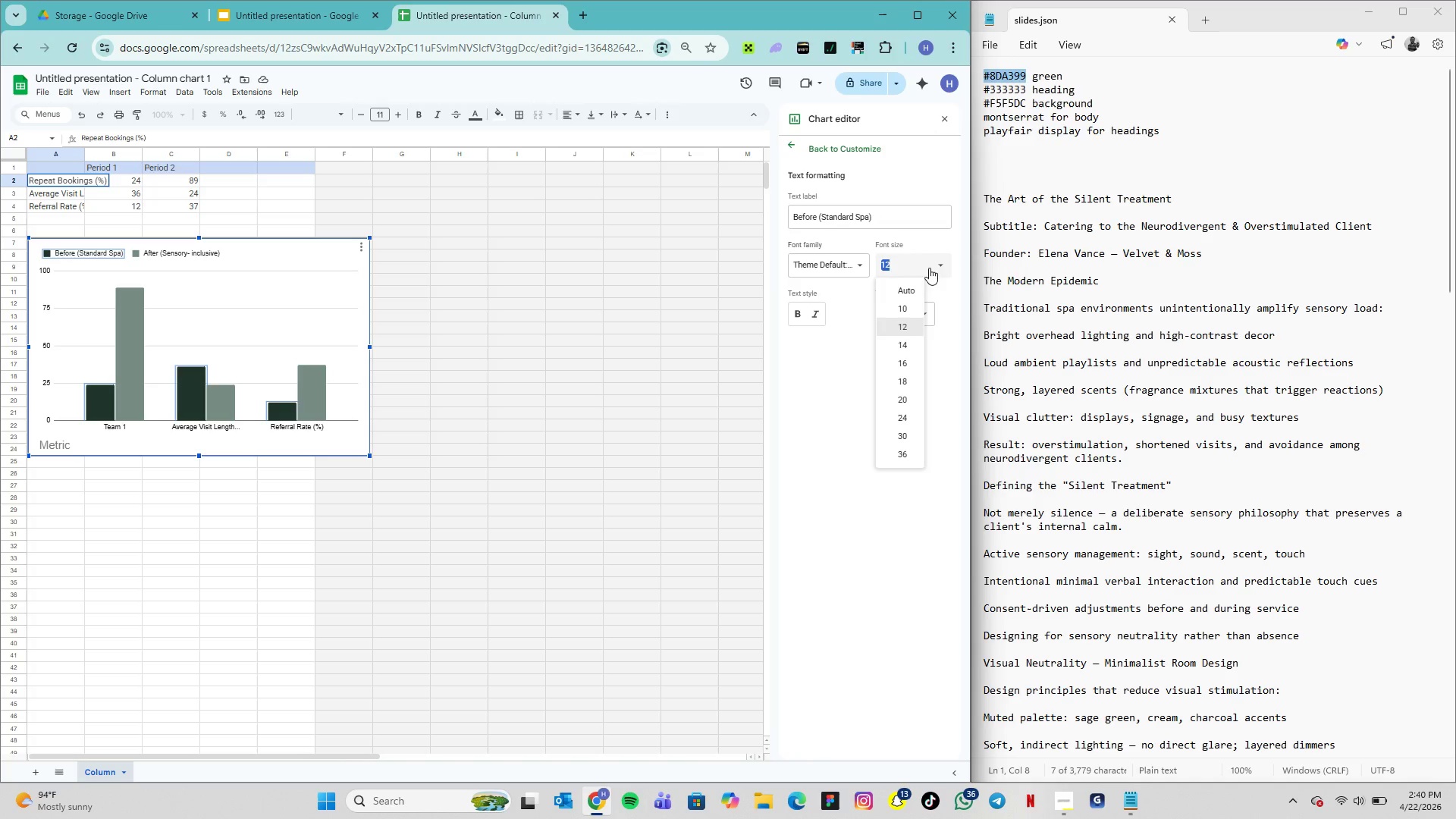 
left_click([910, 290])
 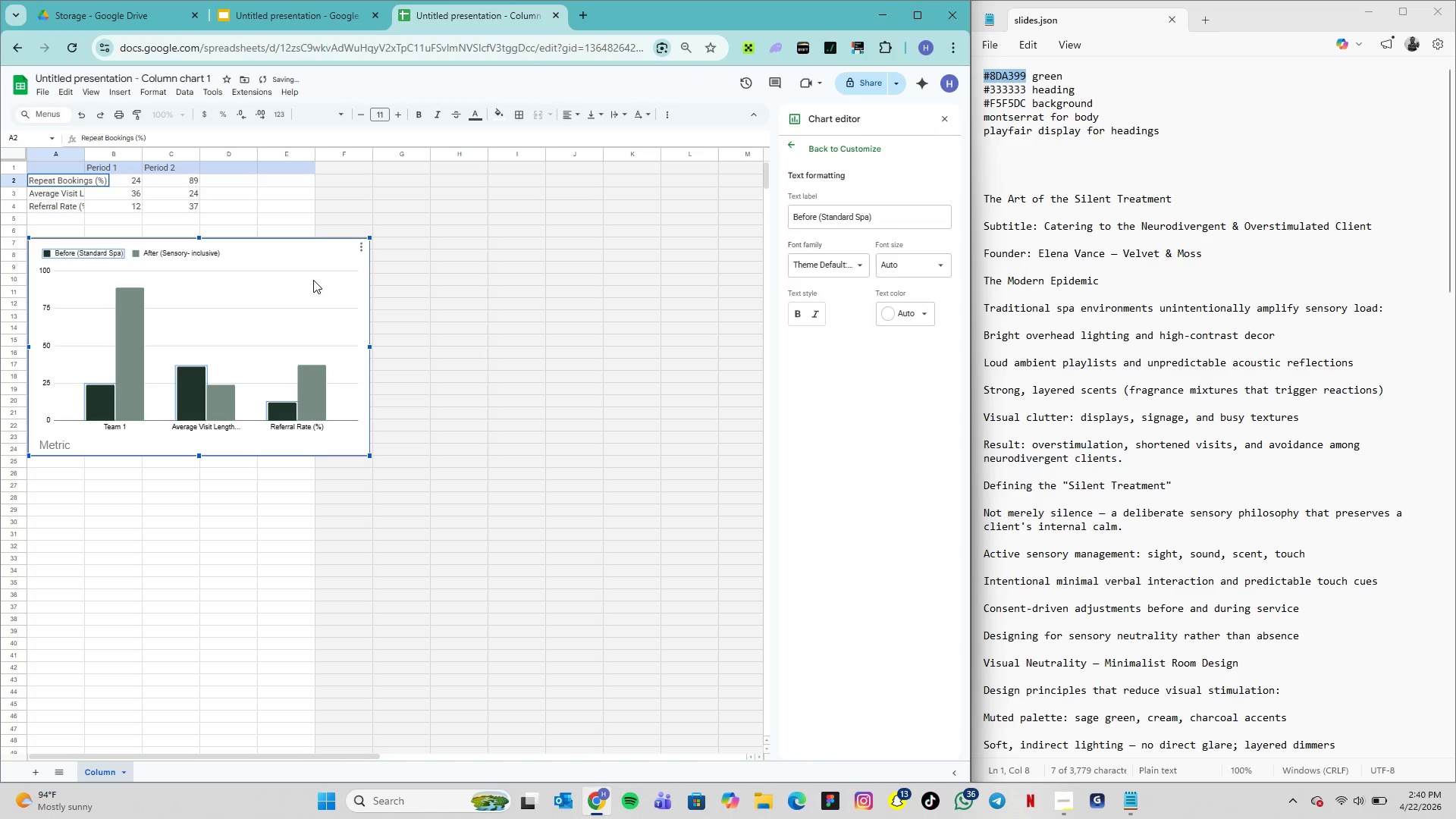 
left_click([300, 257])
 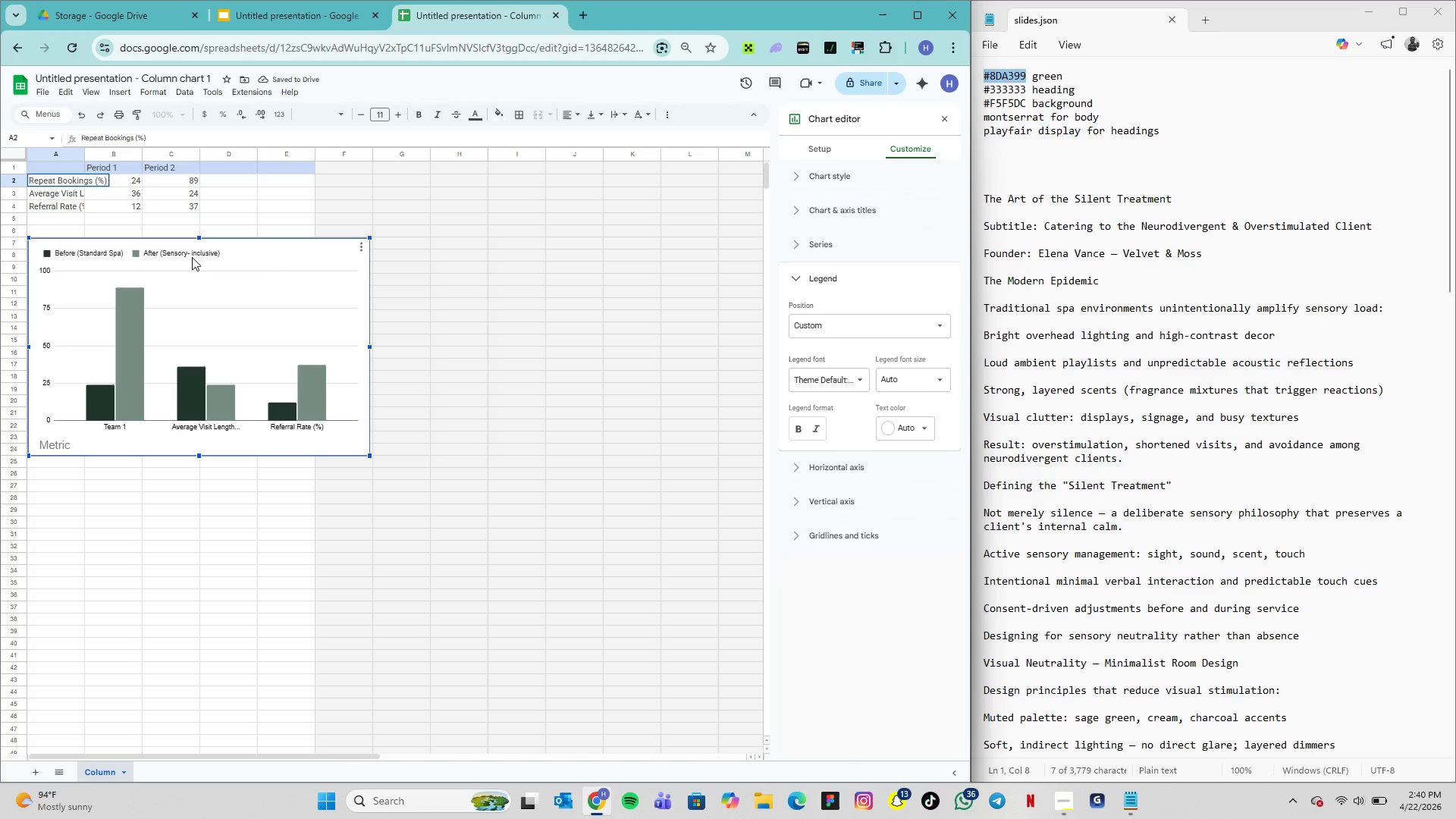 
left_click([192, 254])
 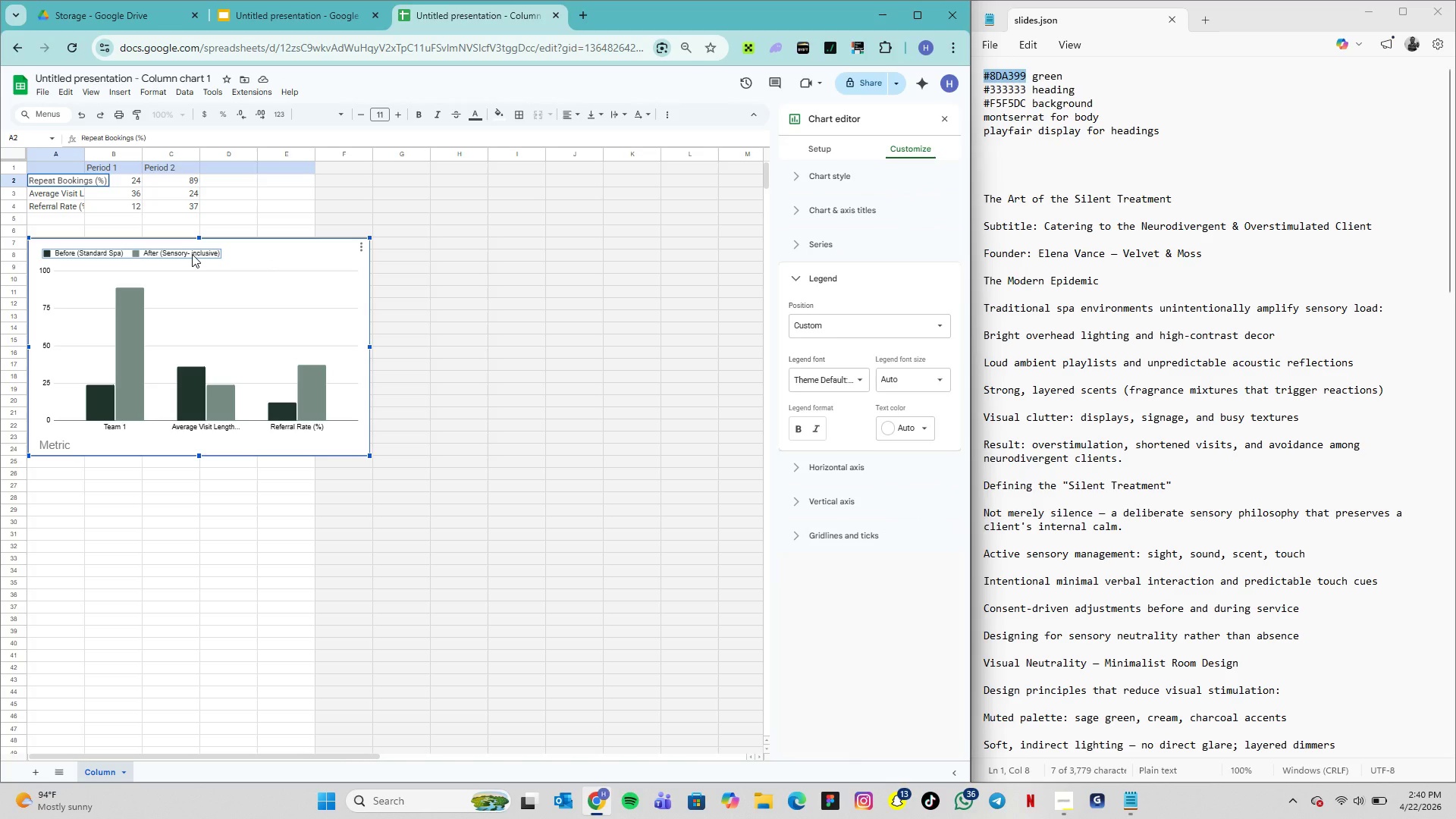 
key(ArrowRight)
 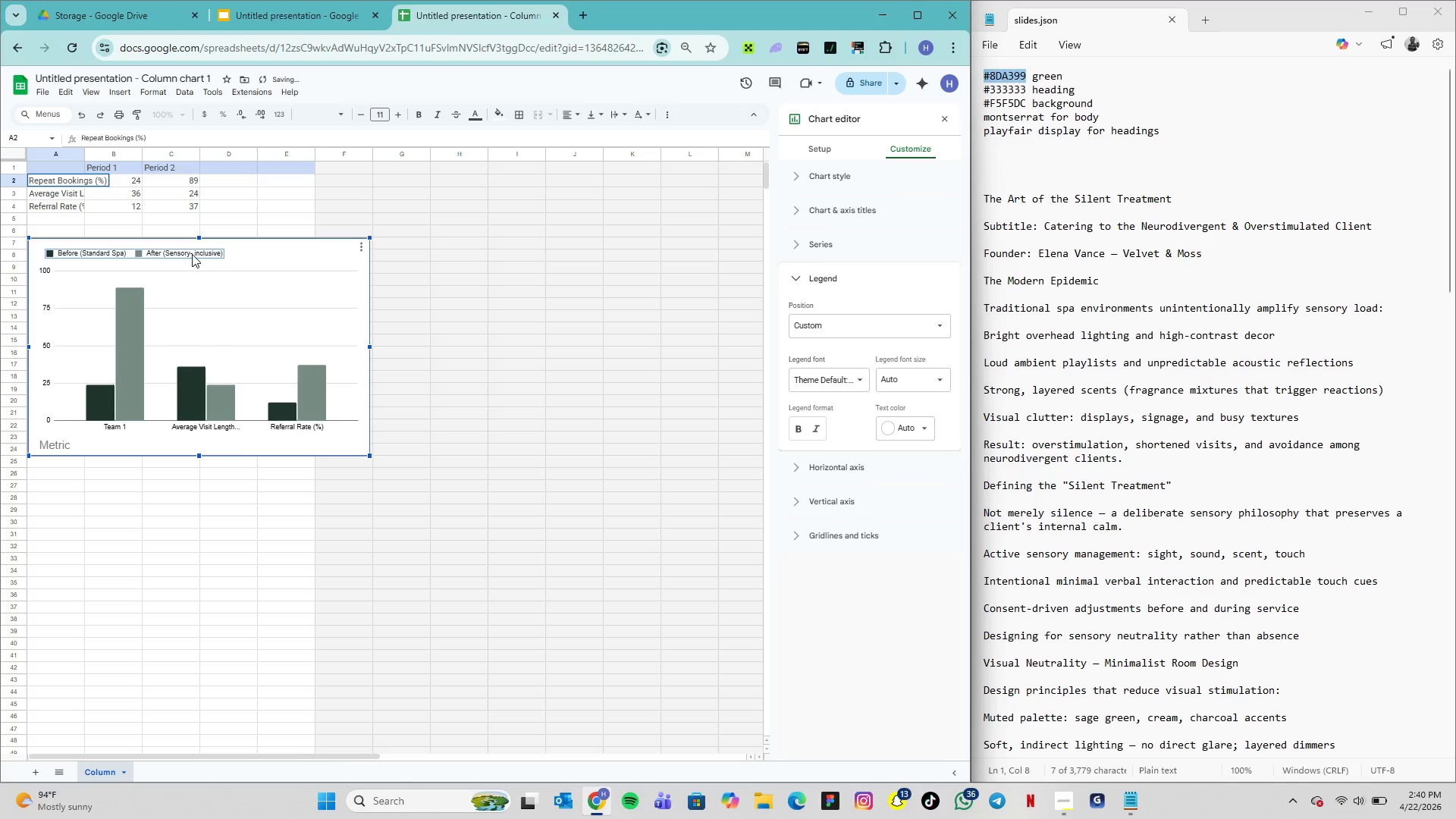 
key(ArrowRight)
 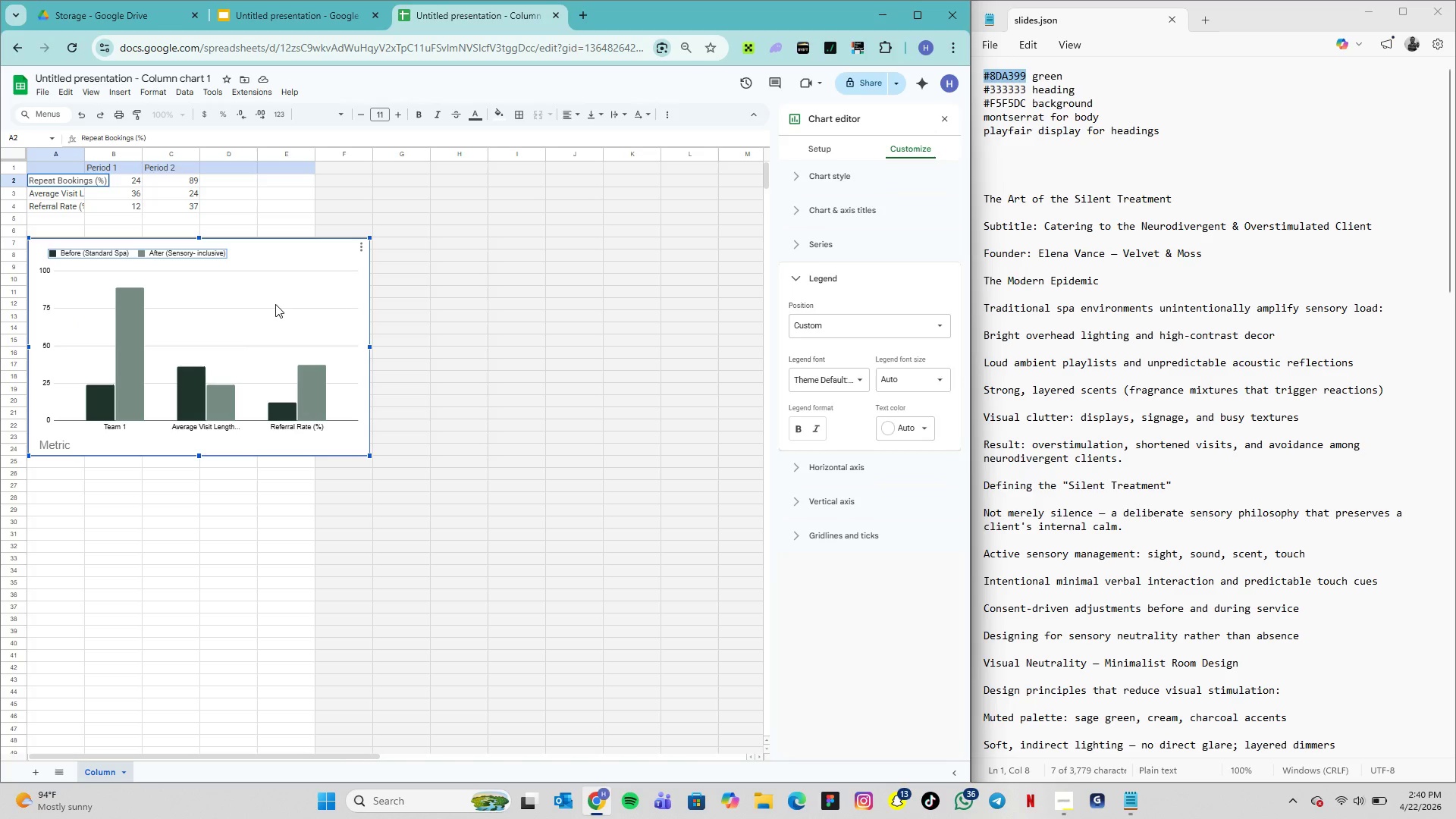 
wait(7.36)
 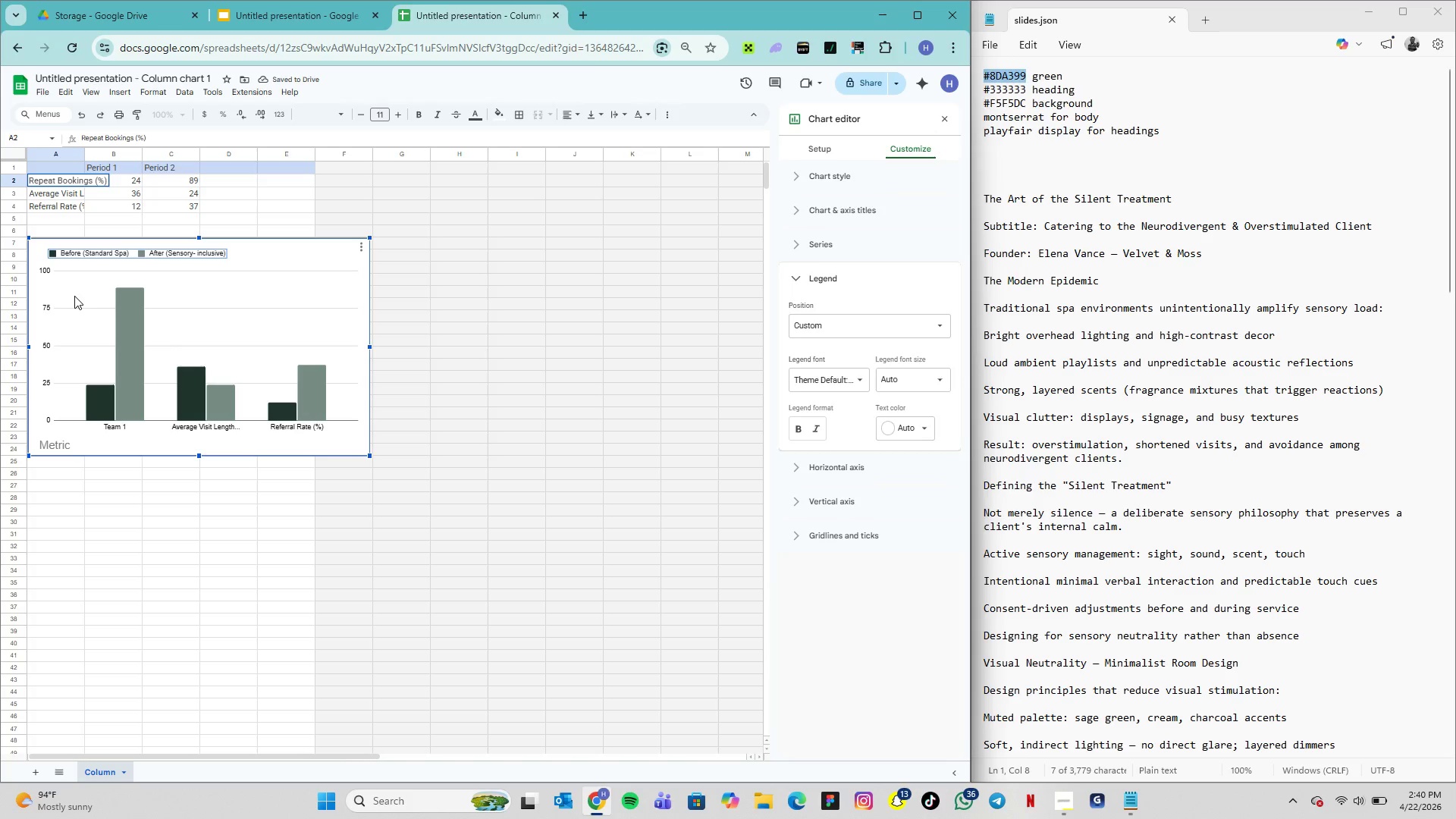 
left_click([46, 311])
 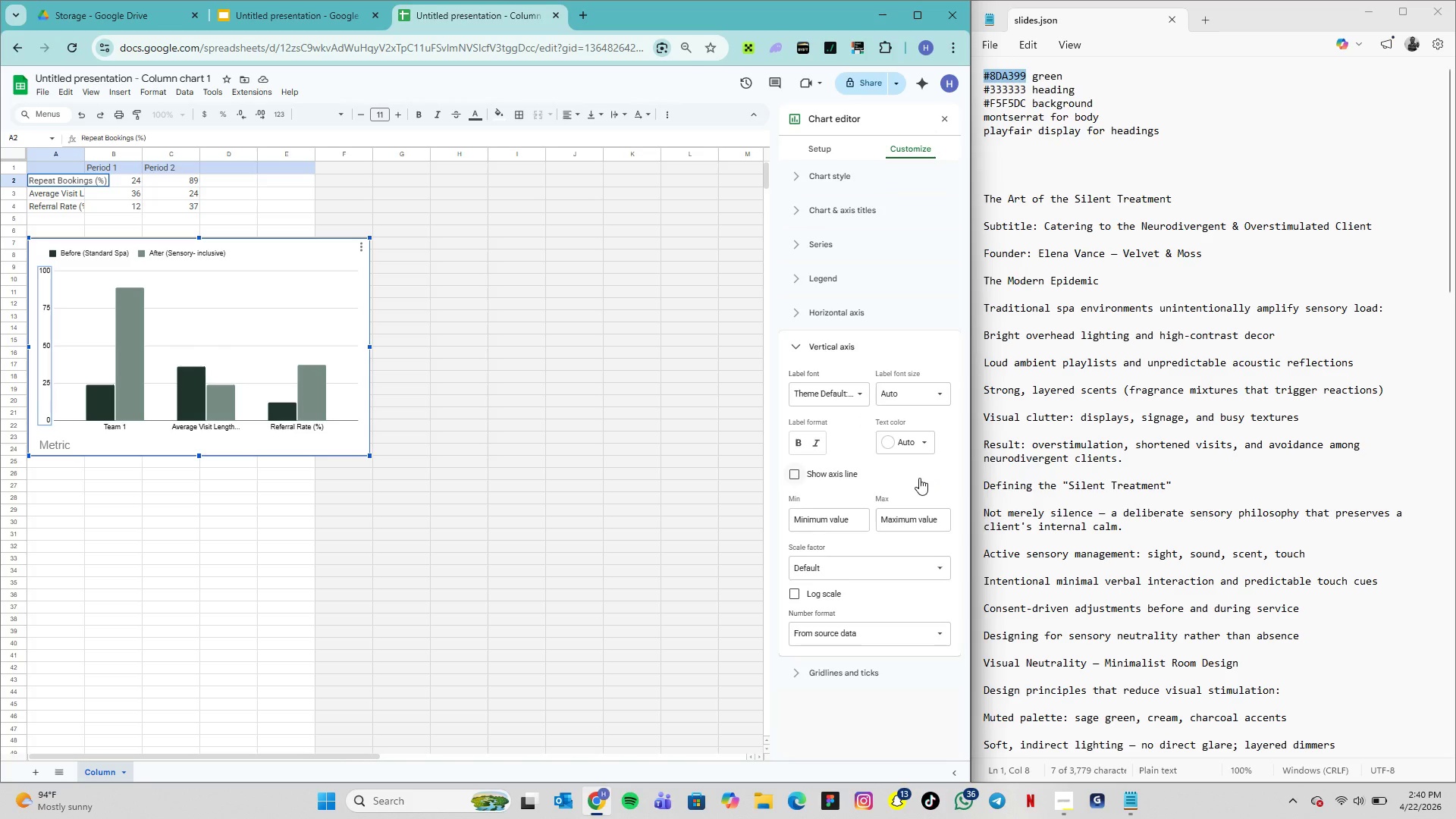 
wait(8.14)
 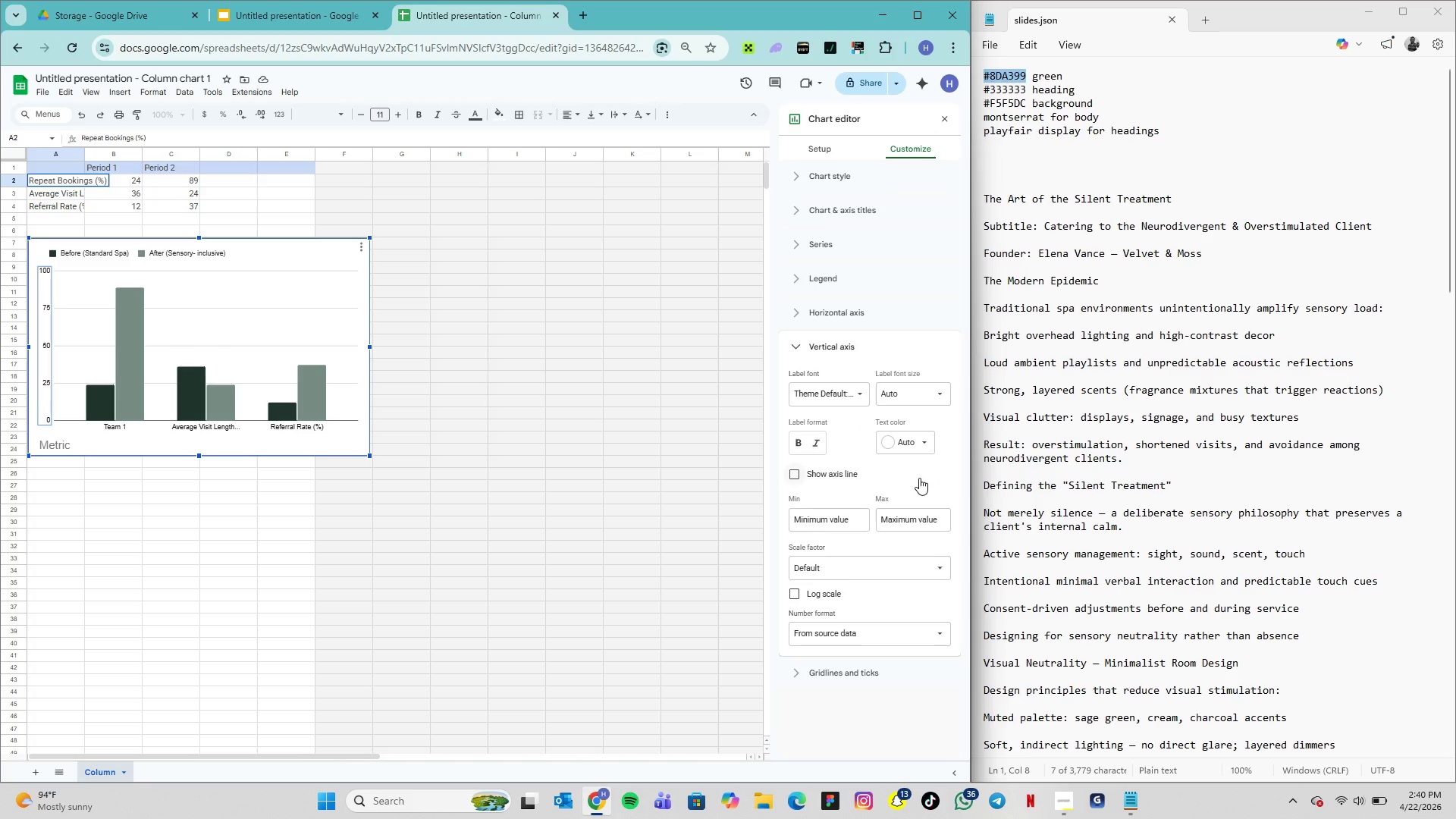 
left_click([799, 341])
 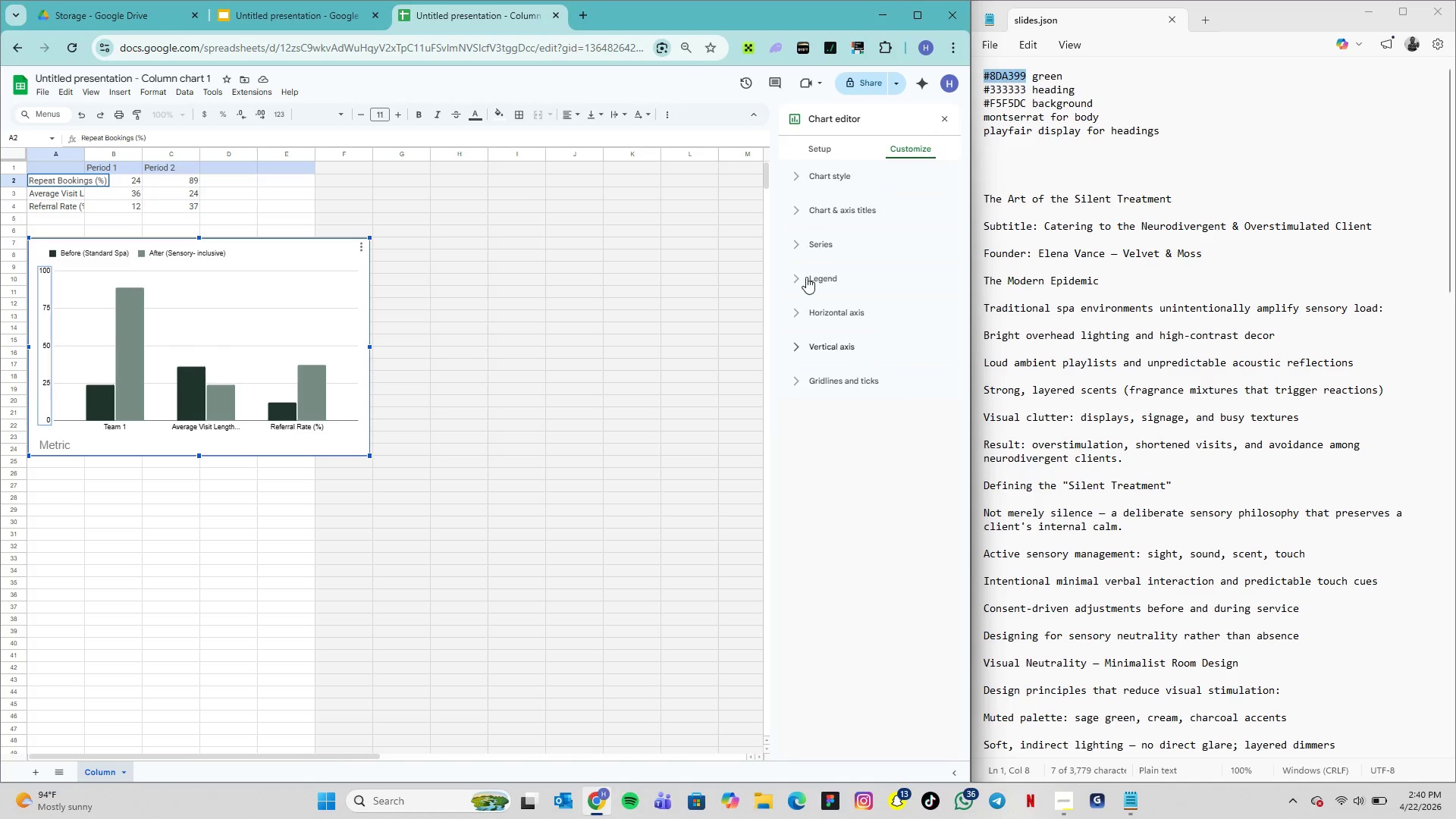 
left_click([813, 247])
 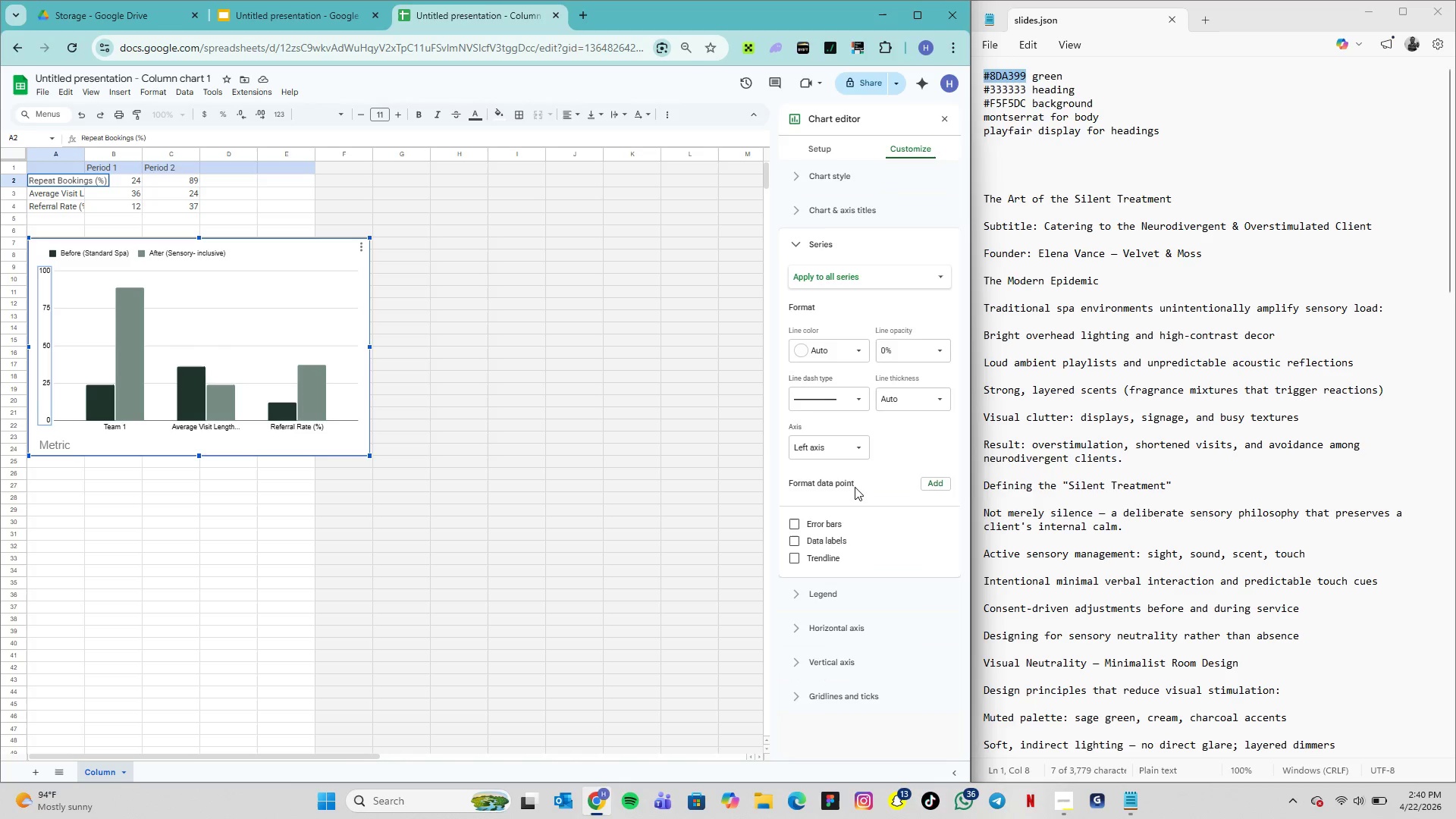 
left_click([835, 446])
 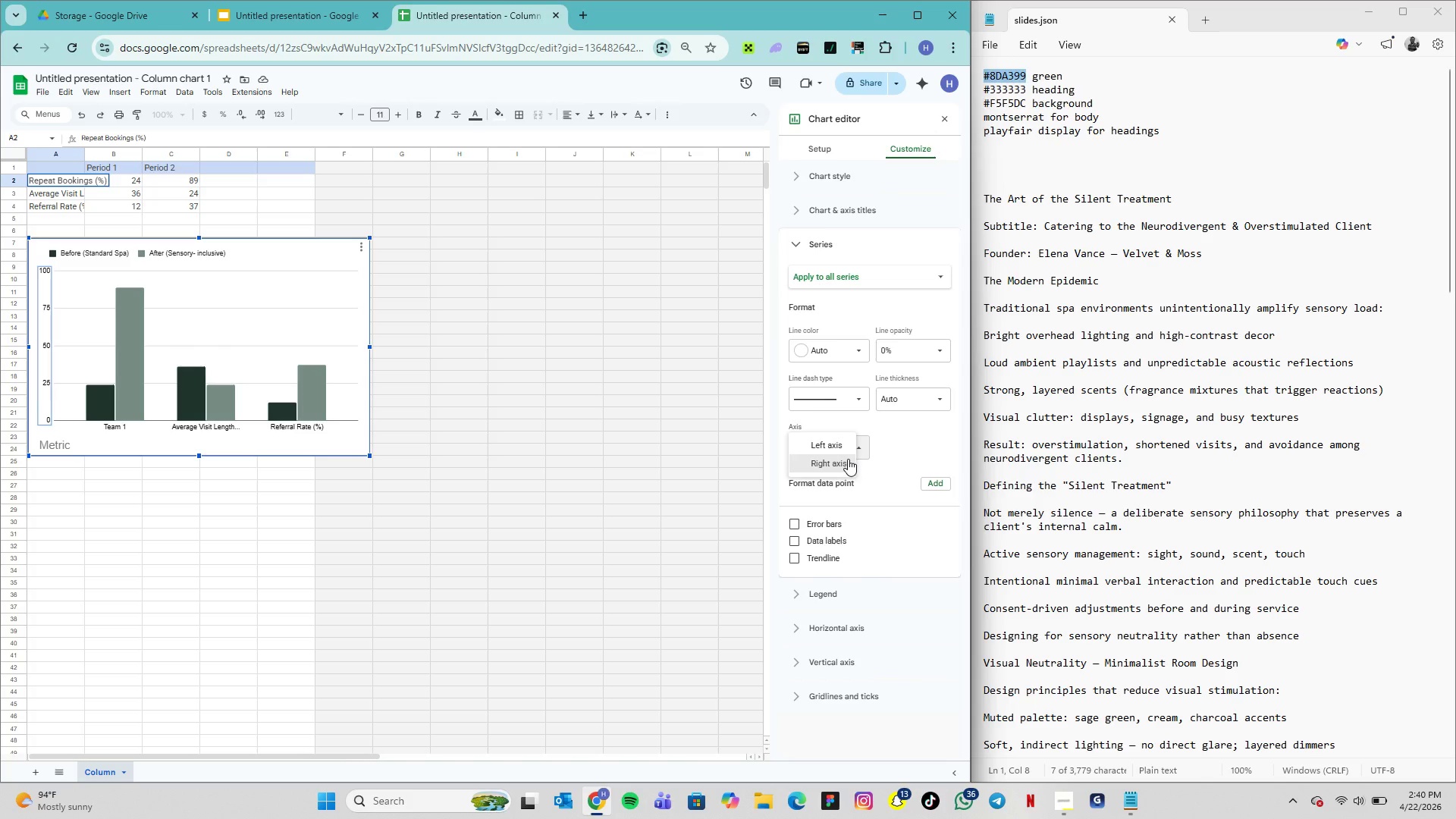 
left_click([848, 459])
 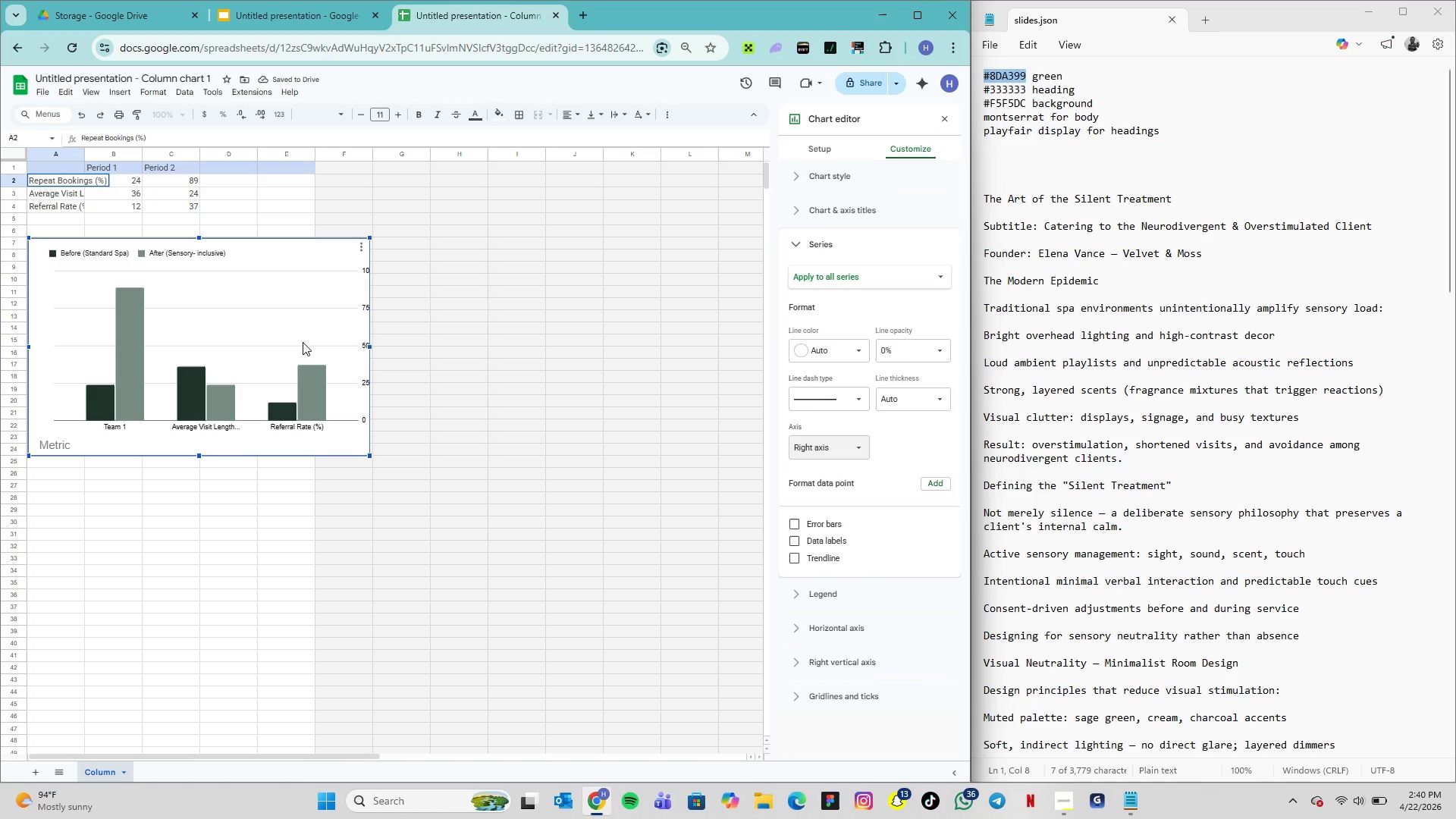 
left_click([313, 347])
 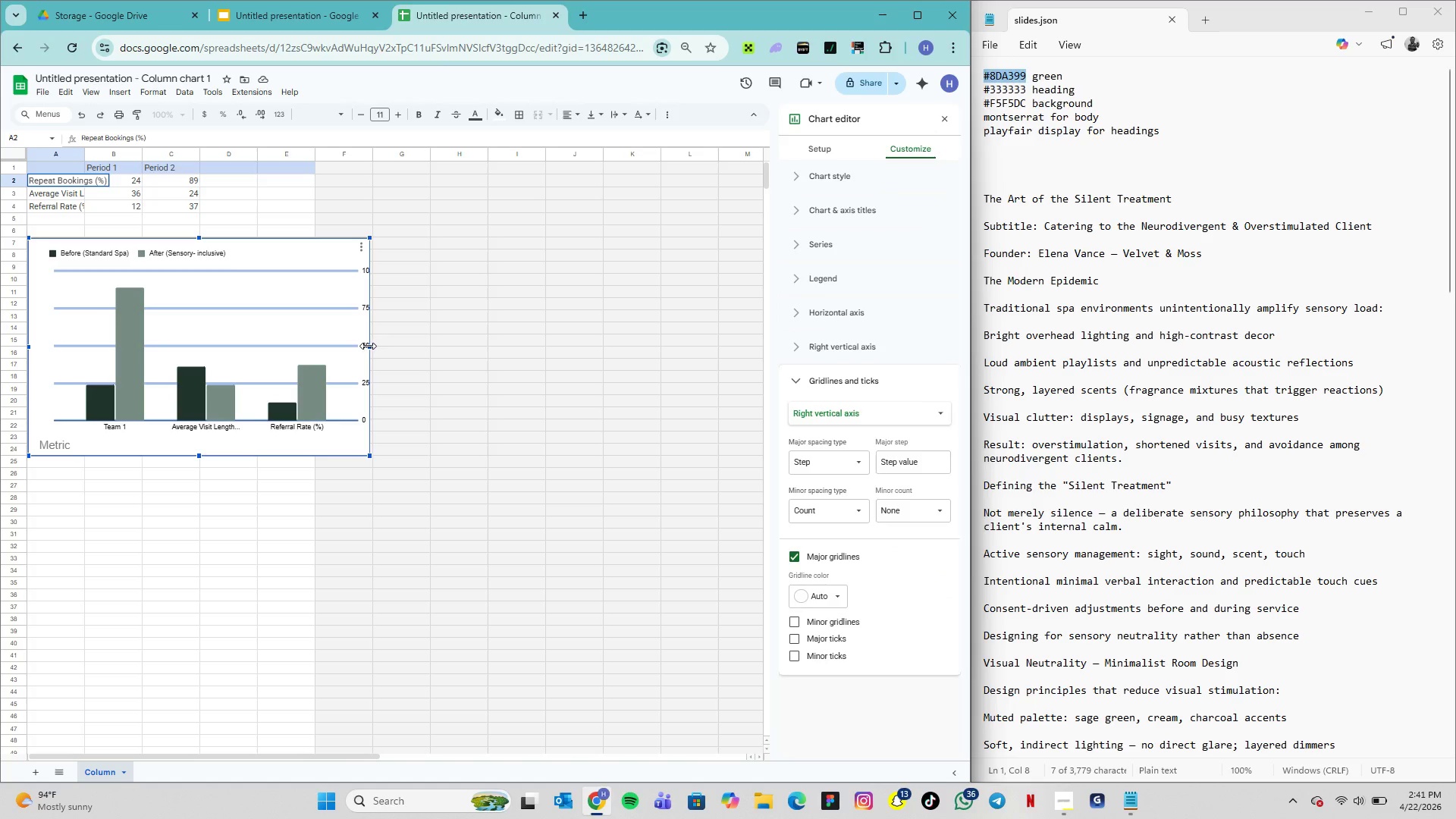 
left_click([363, 346])
 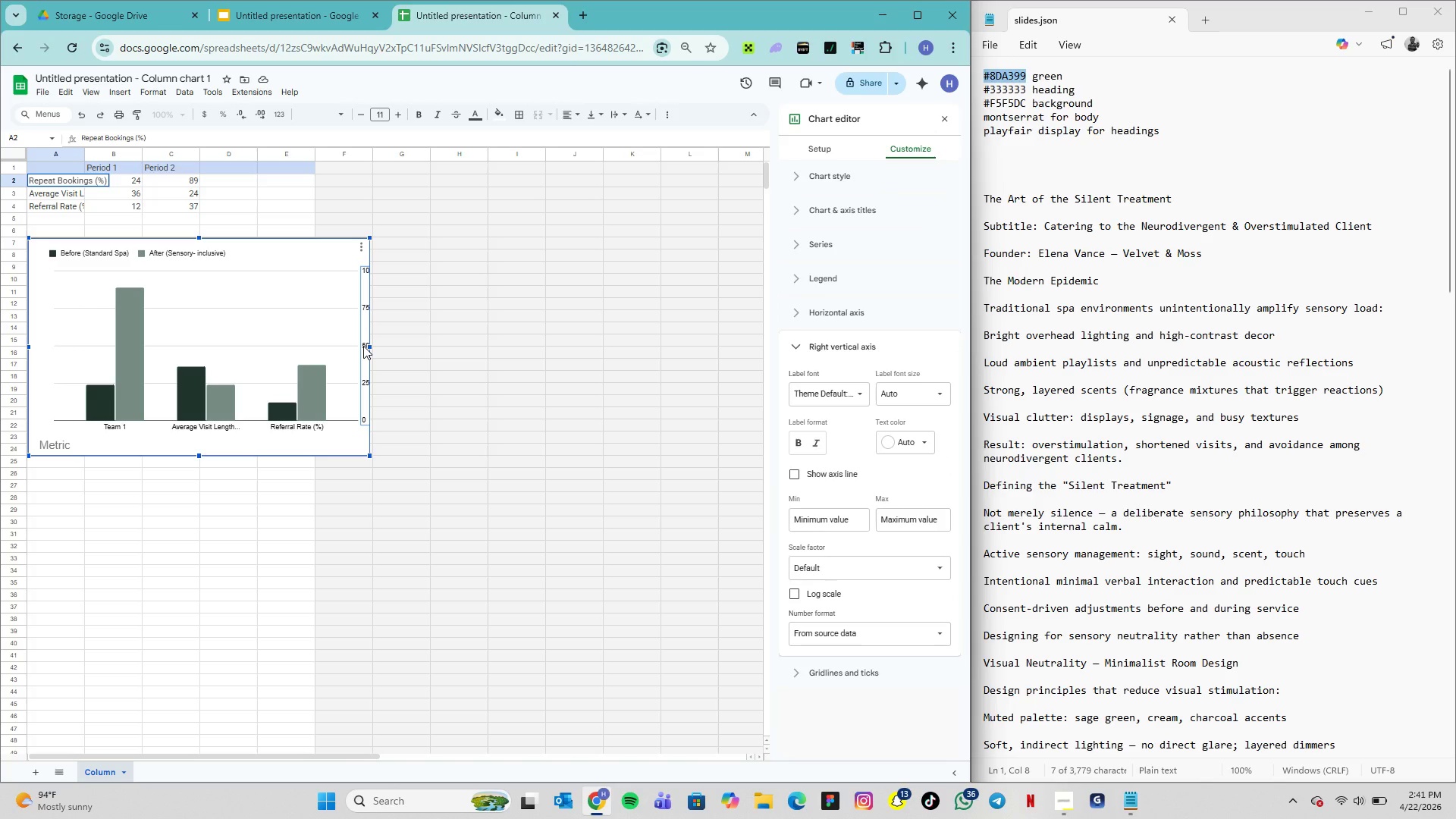 
key(ArrowLeft)
 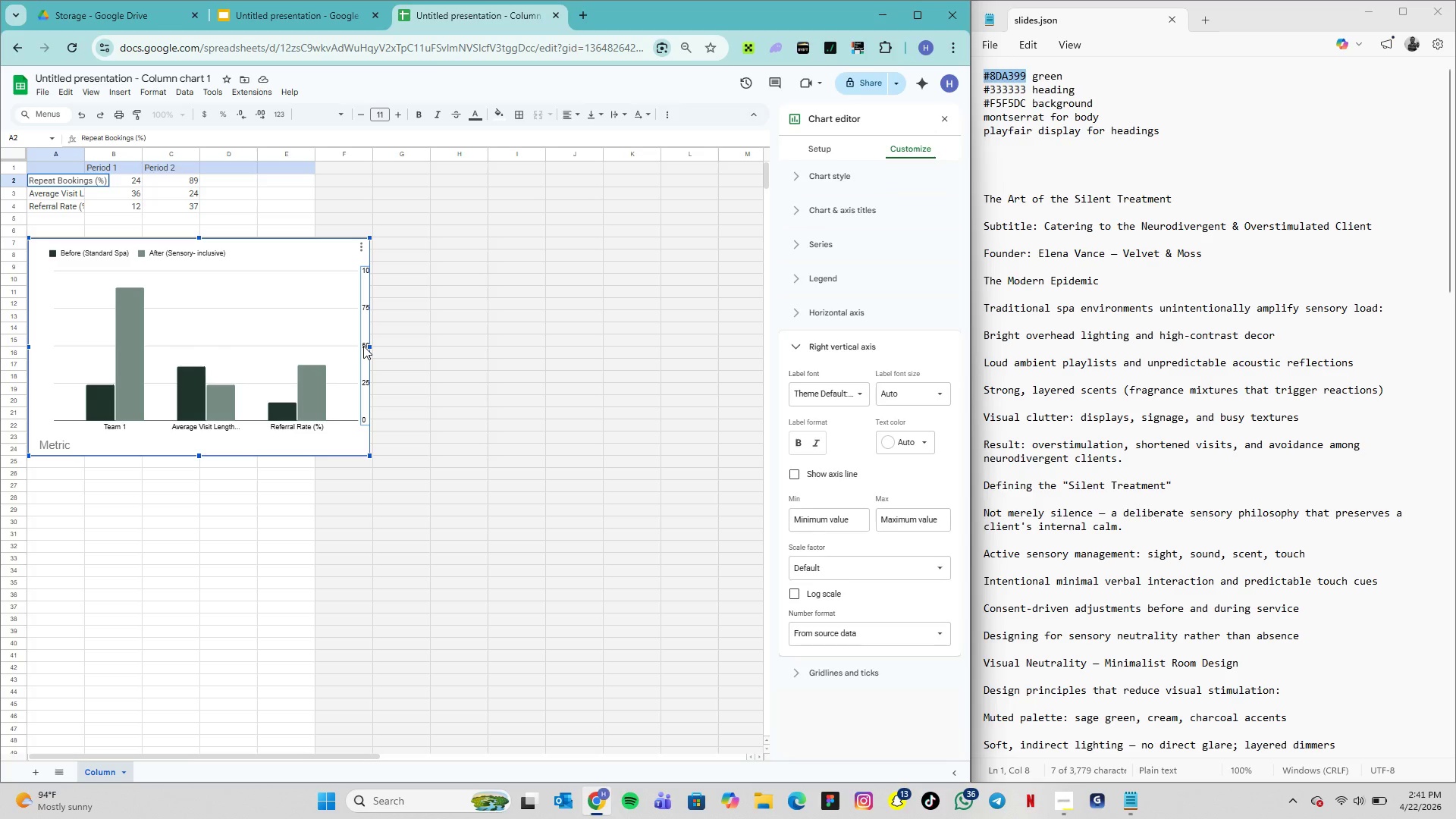 
hold_key(key=ArrowLeft, duration=0.64)
 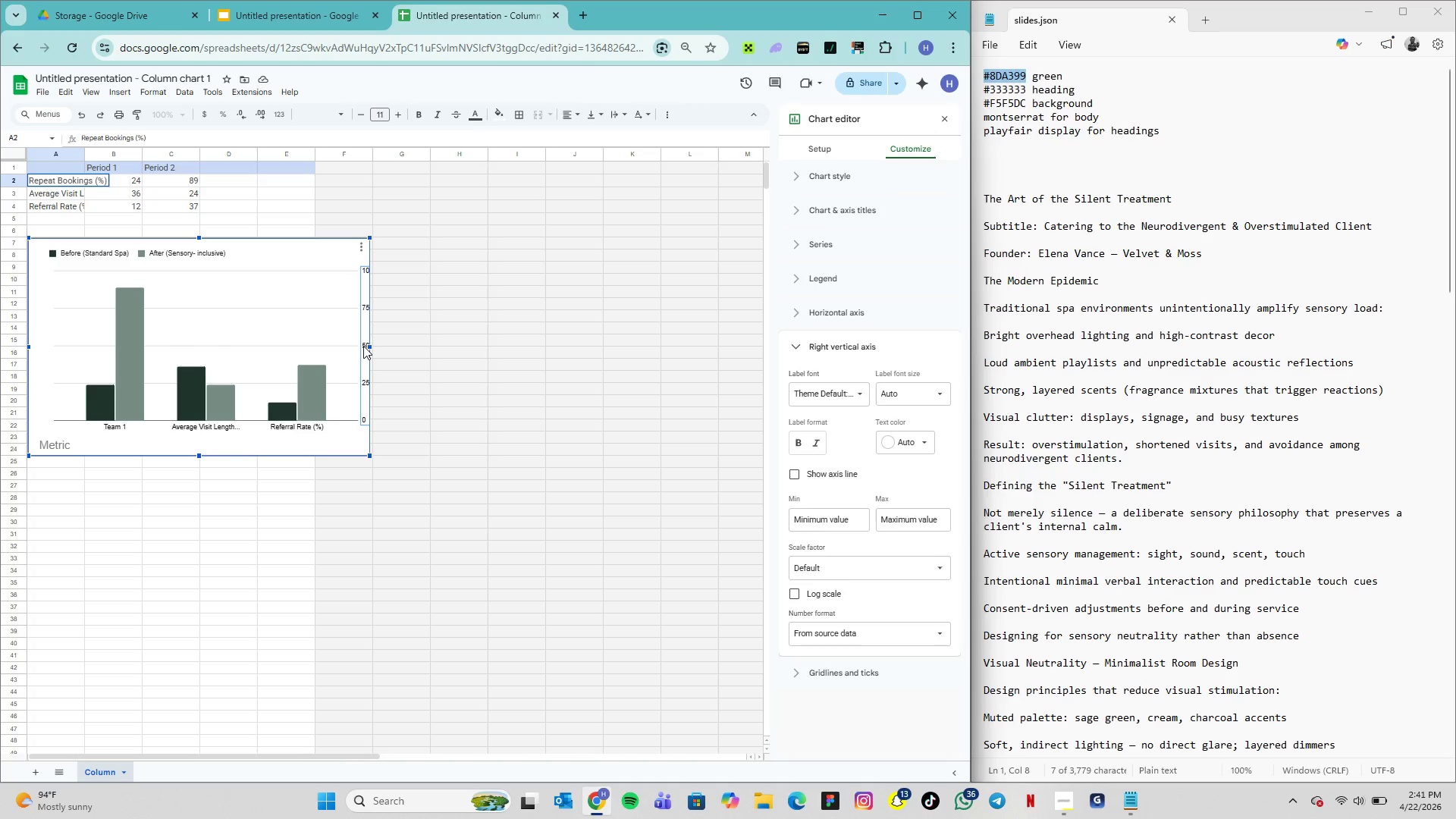 
key(ArrowLeft)
 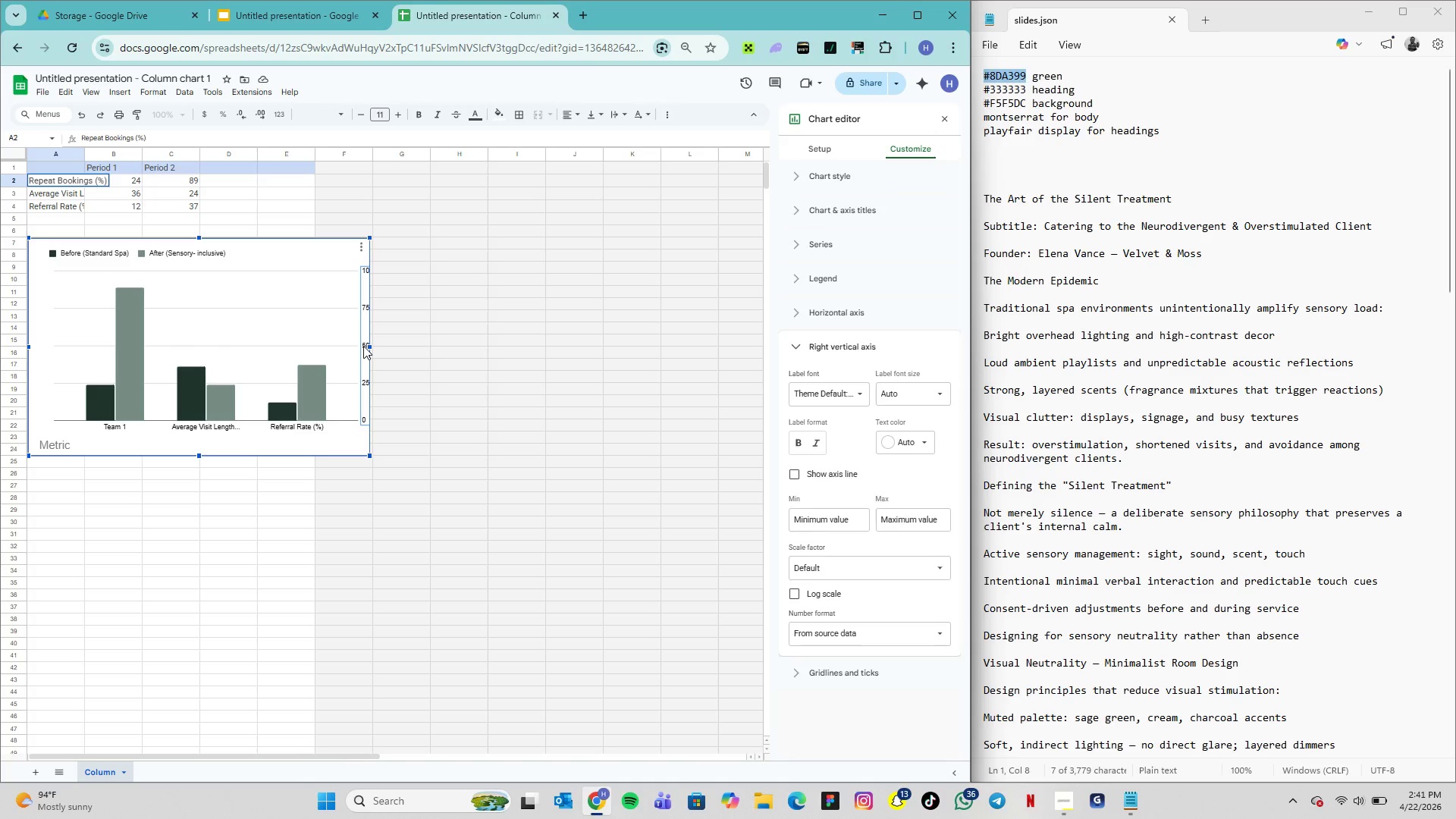 
key(ArrowLeft)
 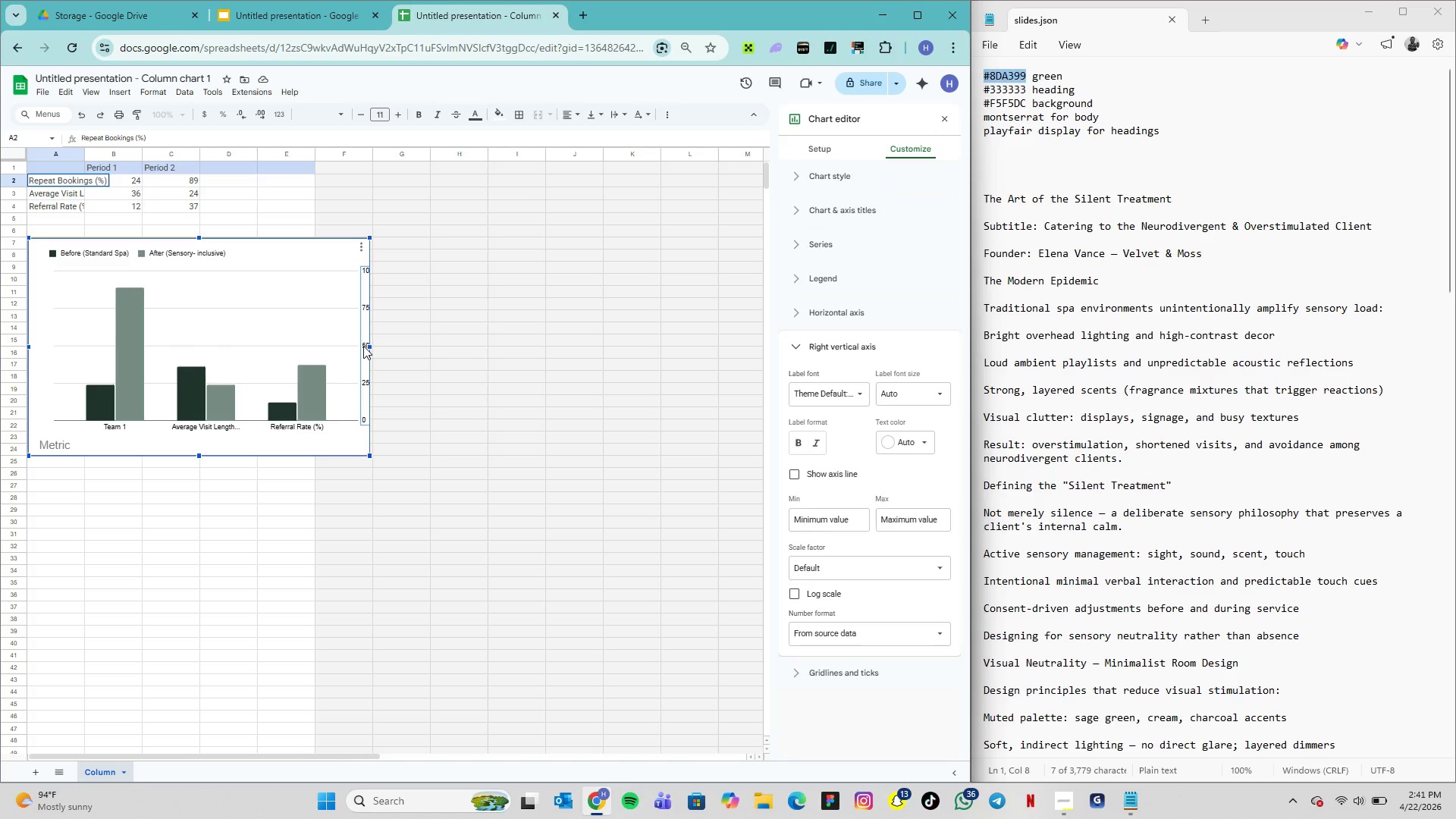 
key(ArrowLeft)
 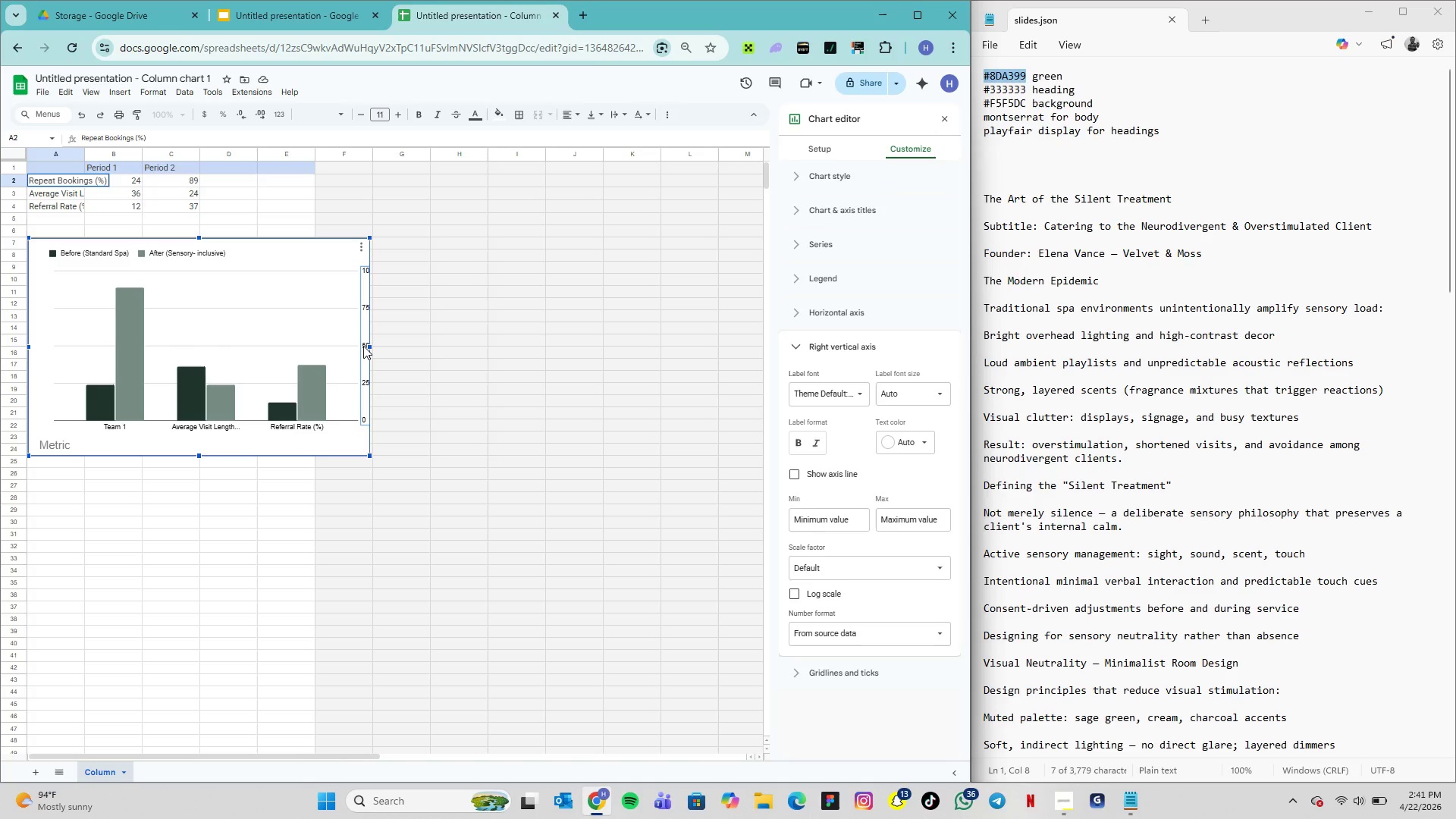 
key(ArrowLeft)
 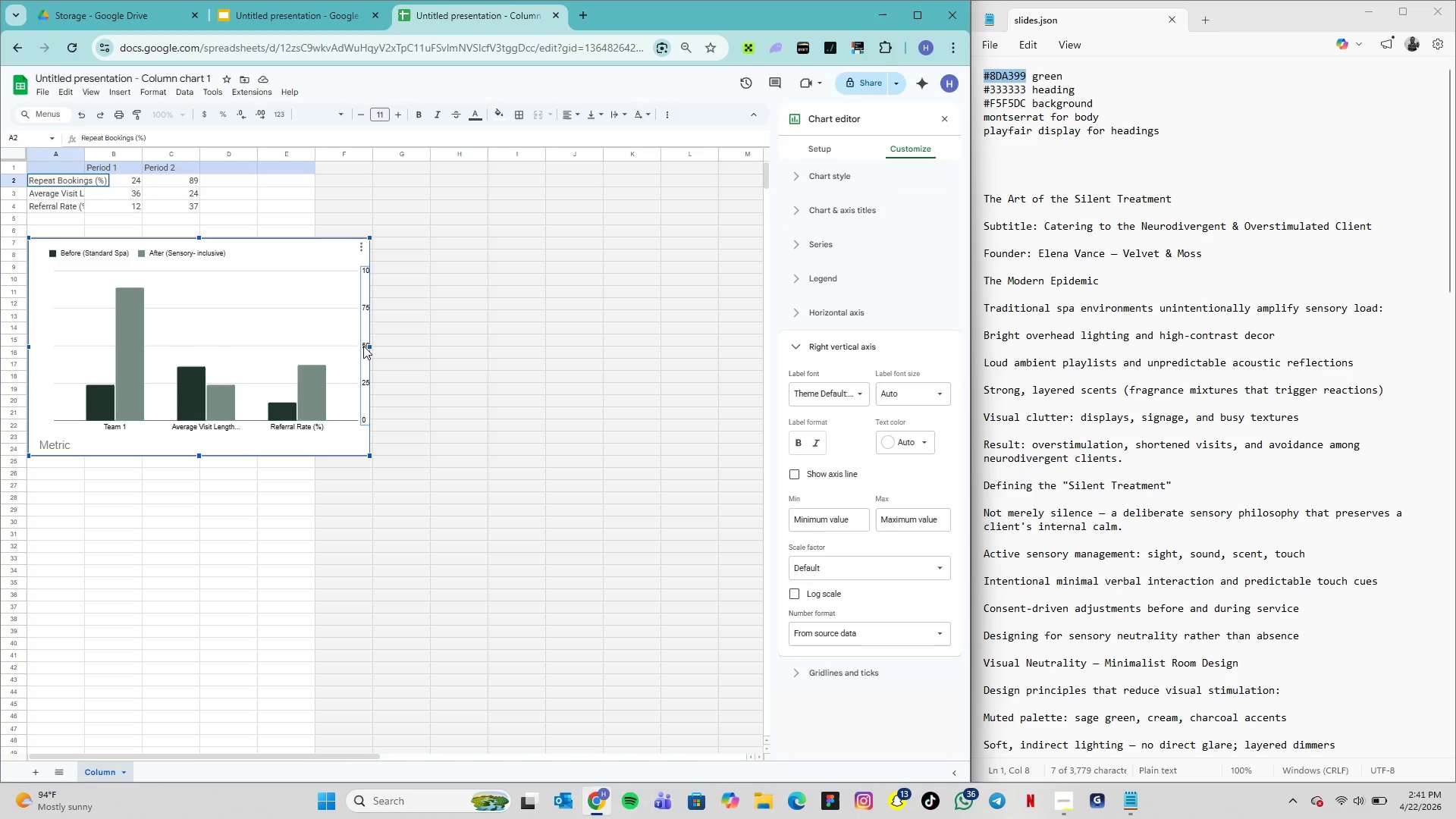 
key(ArrowLeft)
 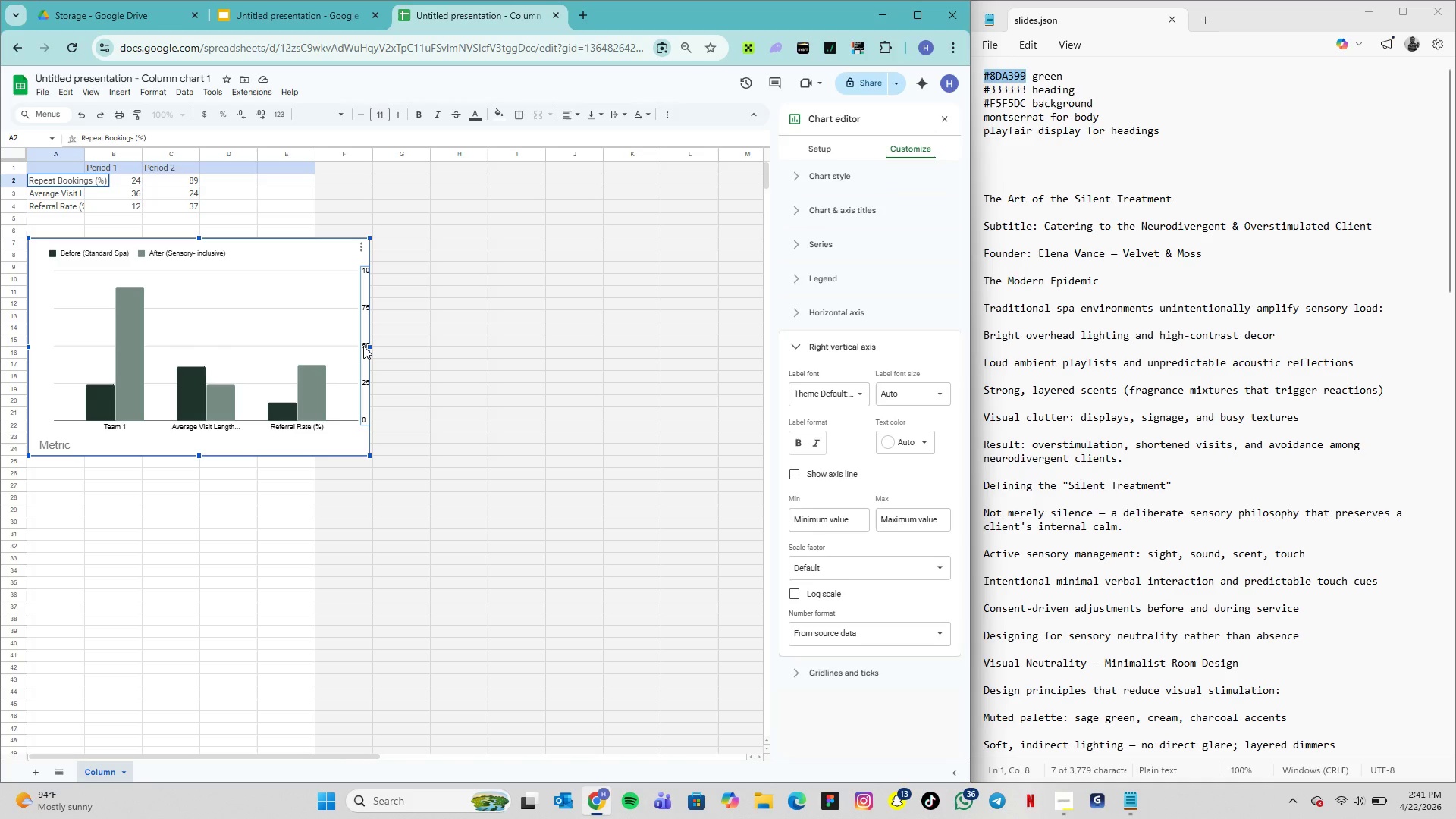 
key(ArrowLeft)
 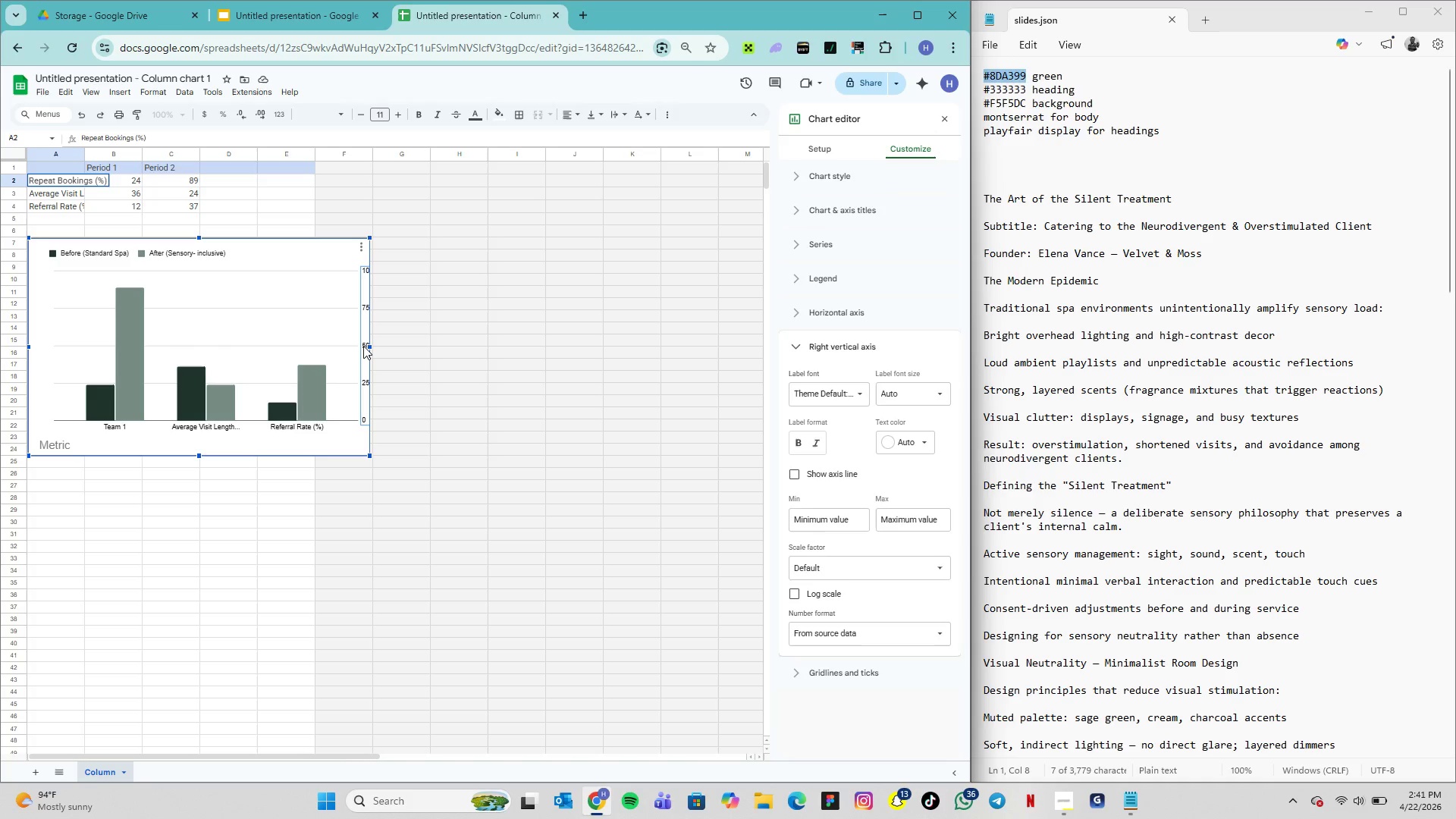 
key(ArrowLeft)
 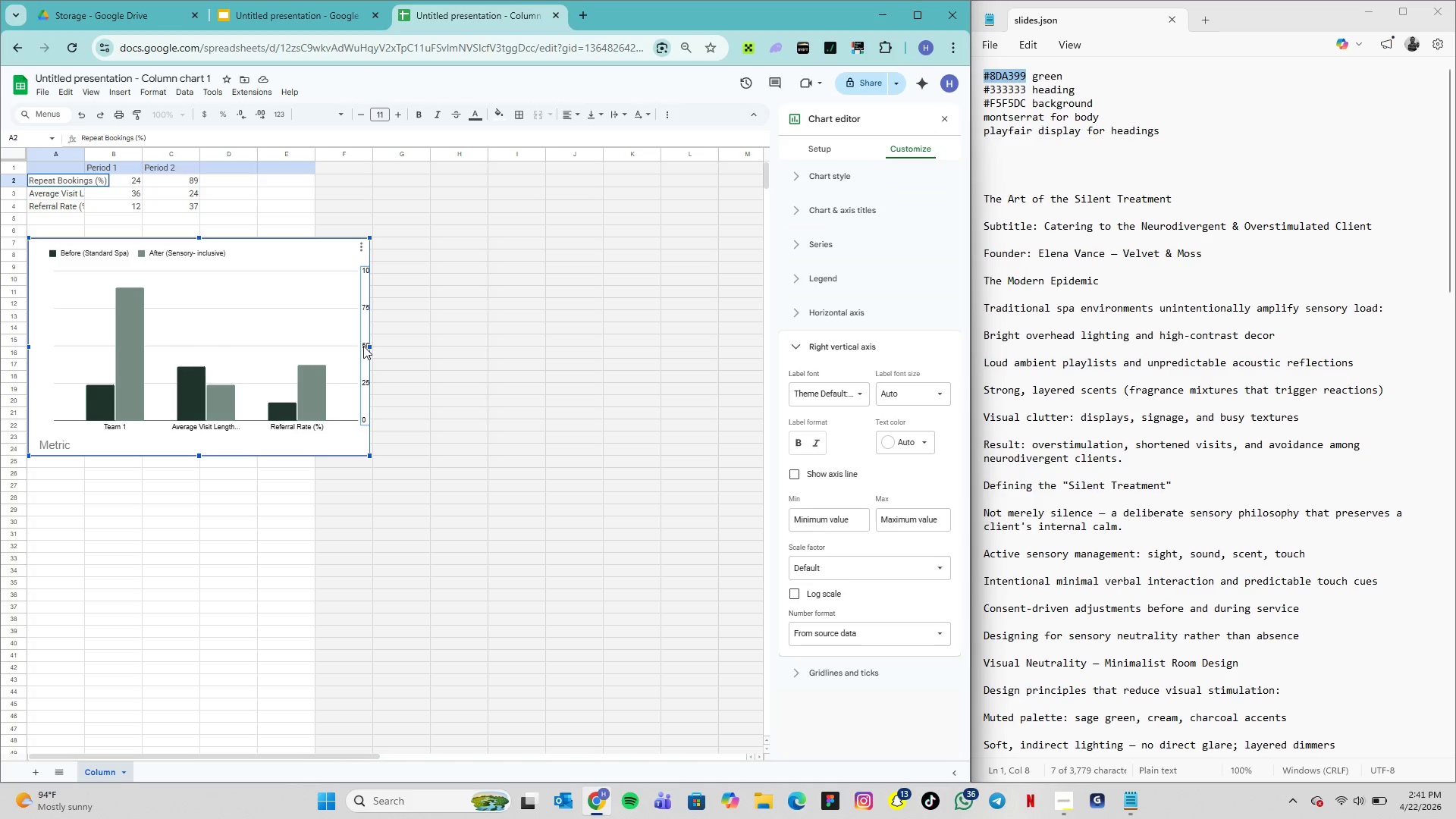 
key(ArrowLeft)
 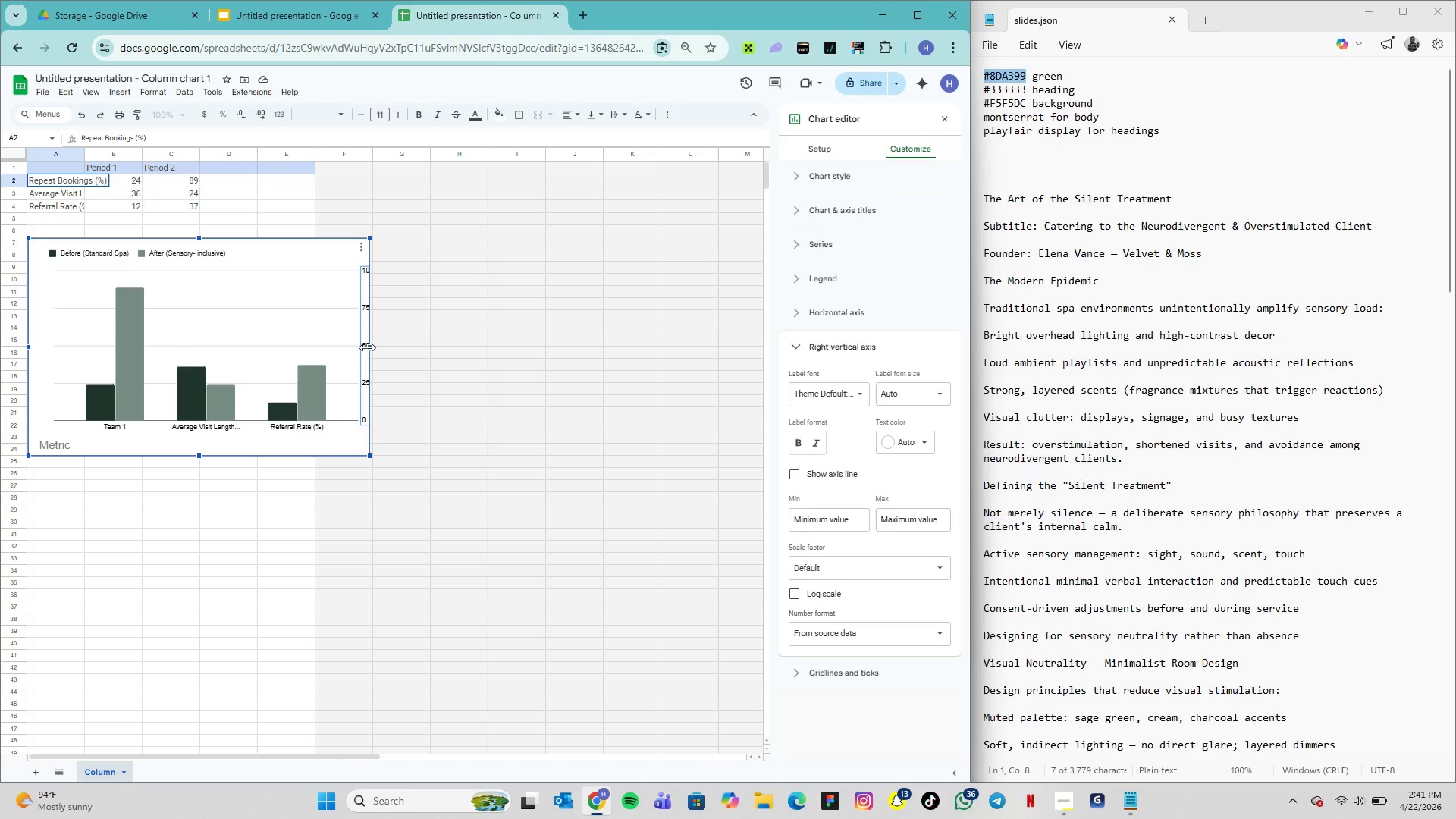 
left_click_drag(start_coordinate=[367, 347], to_coordinate=[355, 349])
 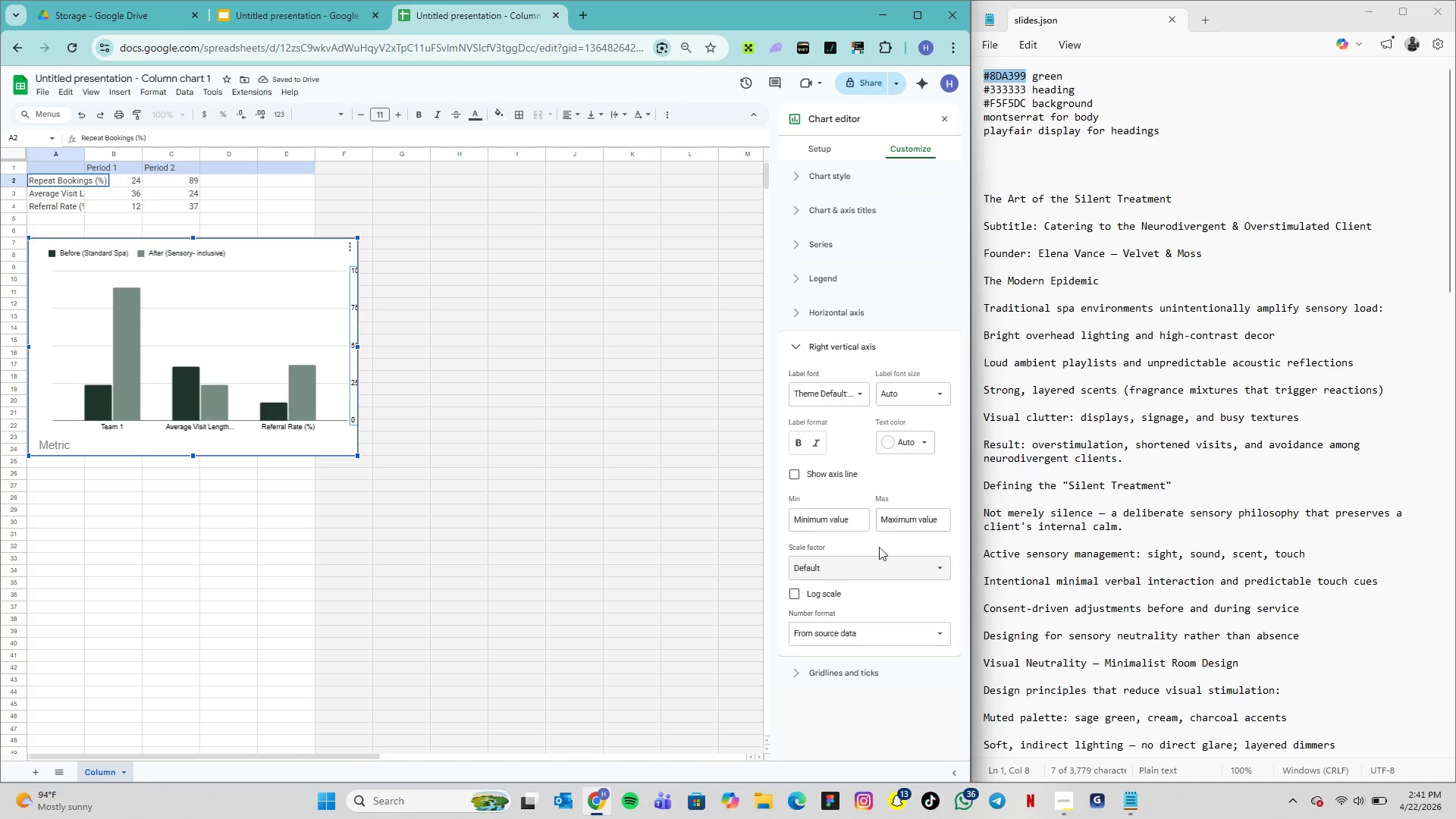 
left_click([809, 527])
 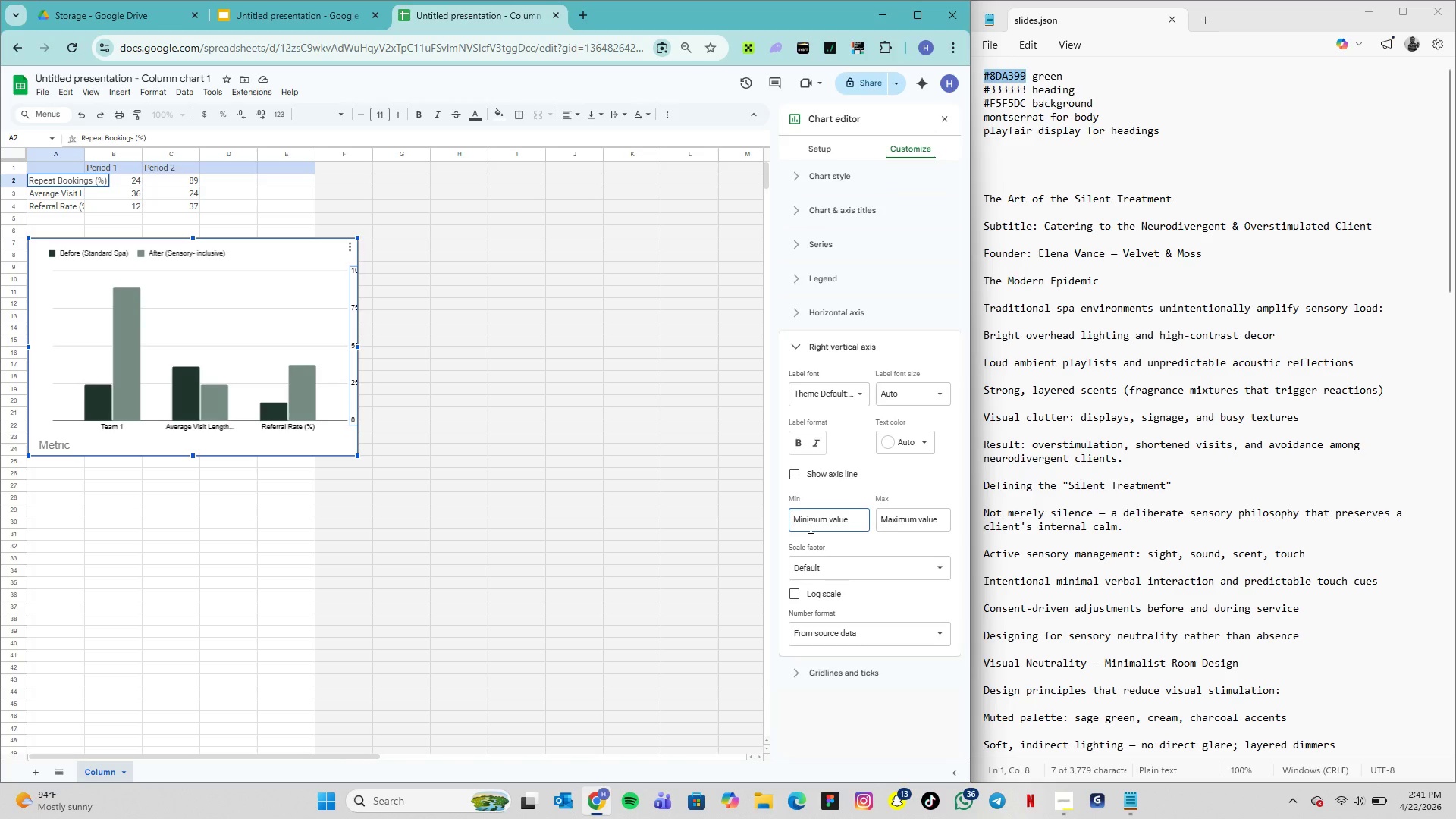 
key(0)
 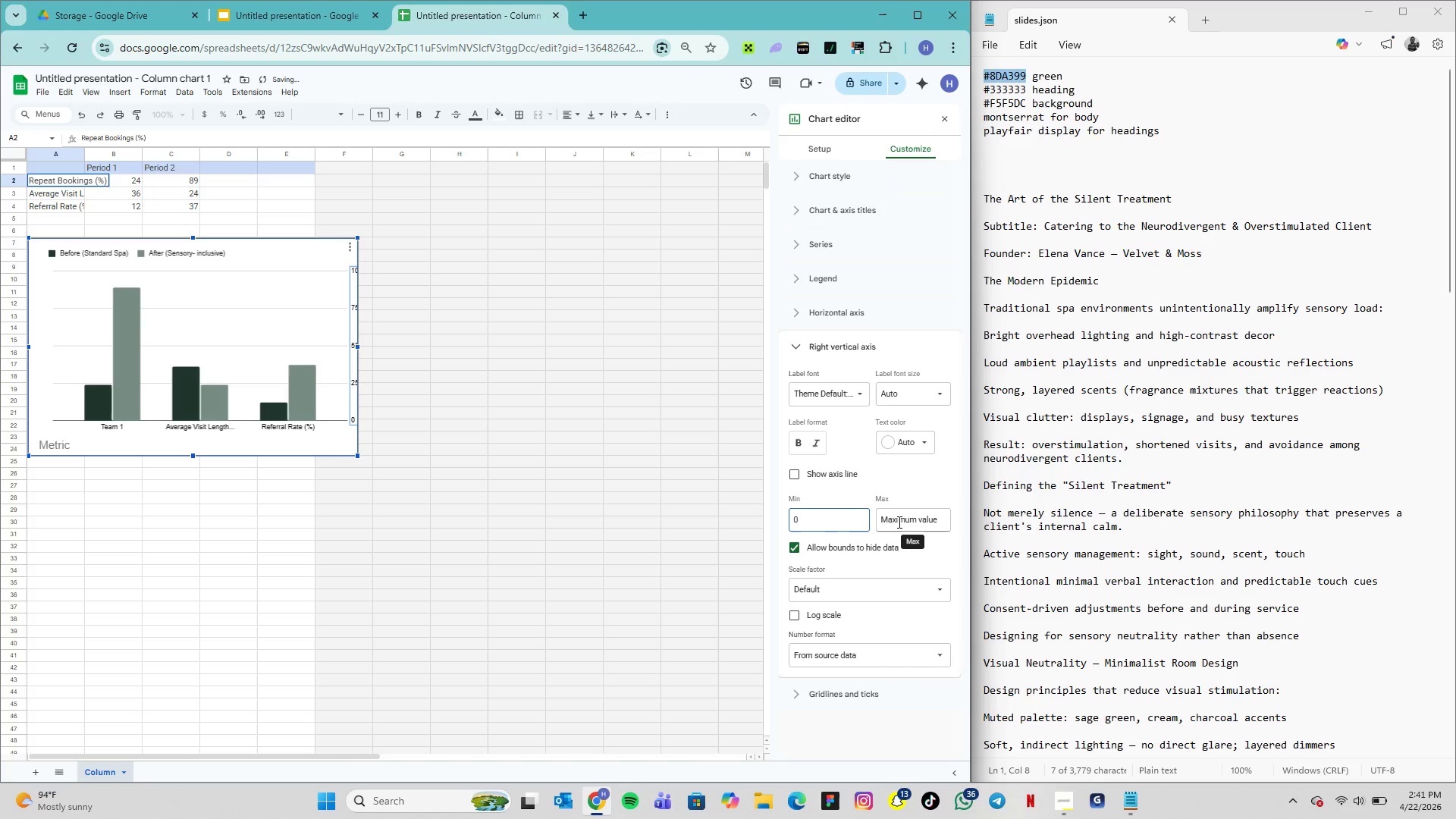 
left_click([898, 522])
 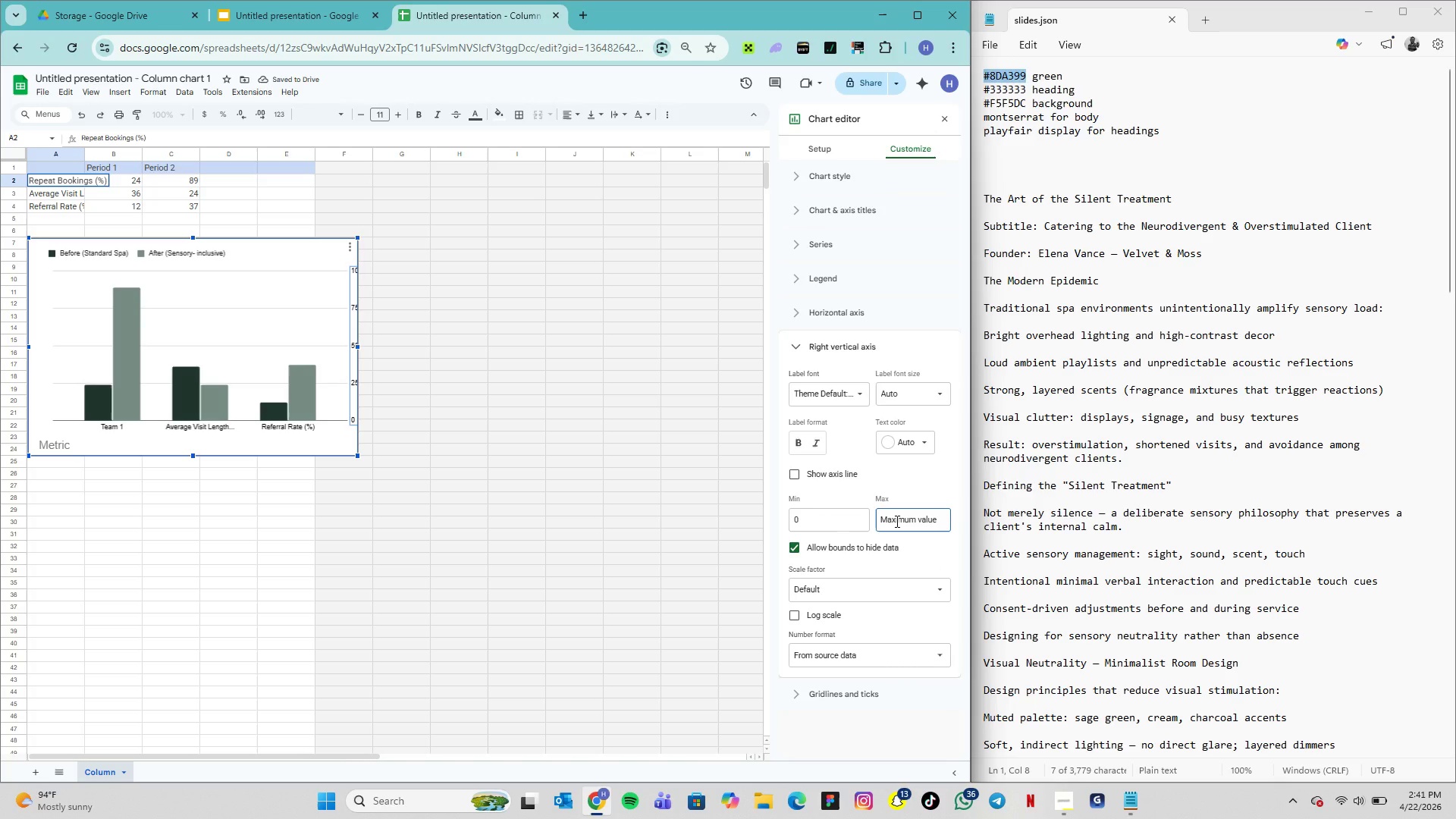 
key(6)
 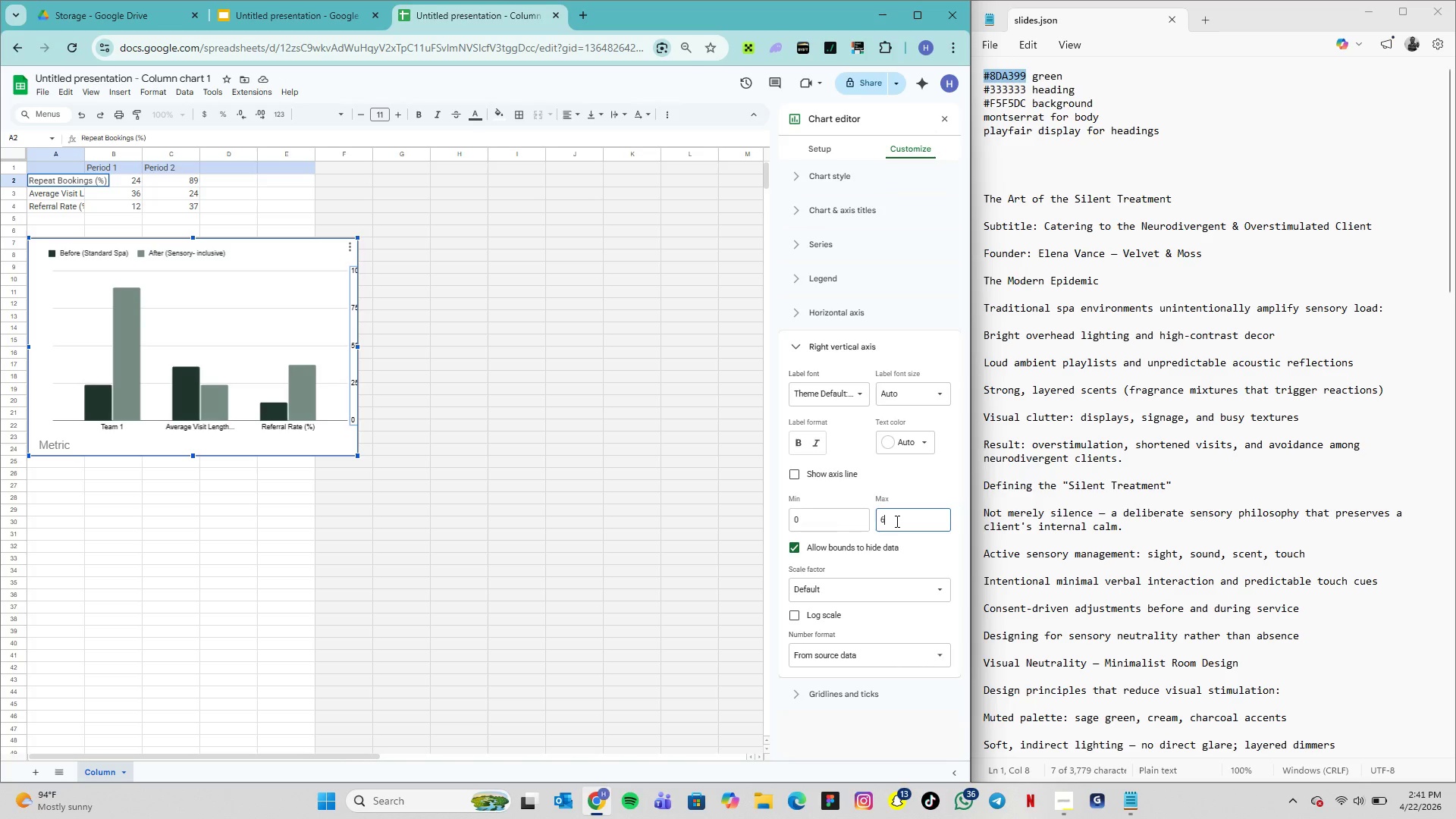 
key(0)
 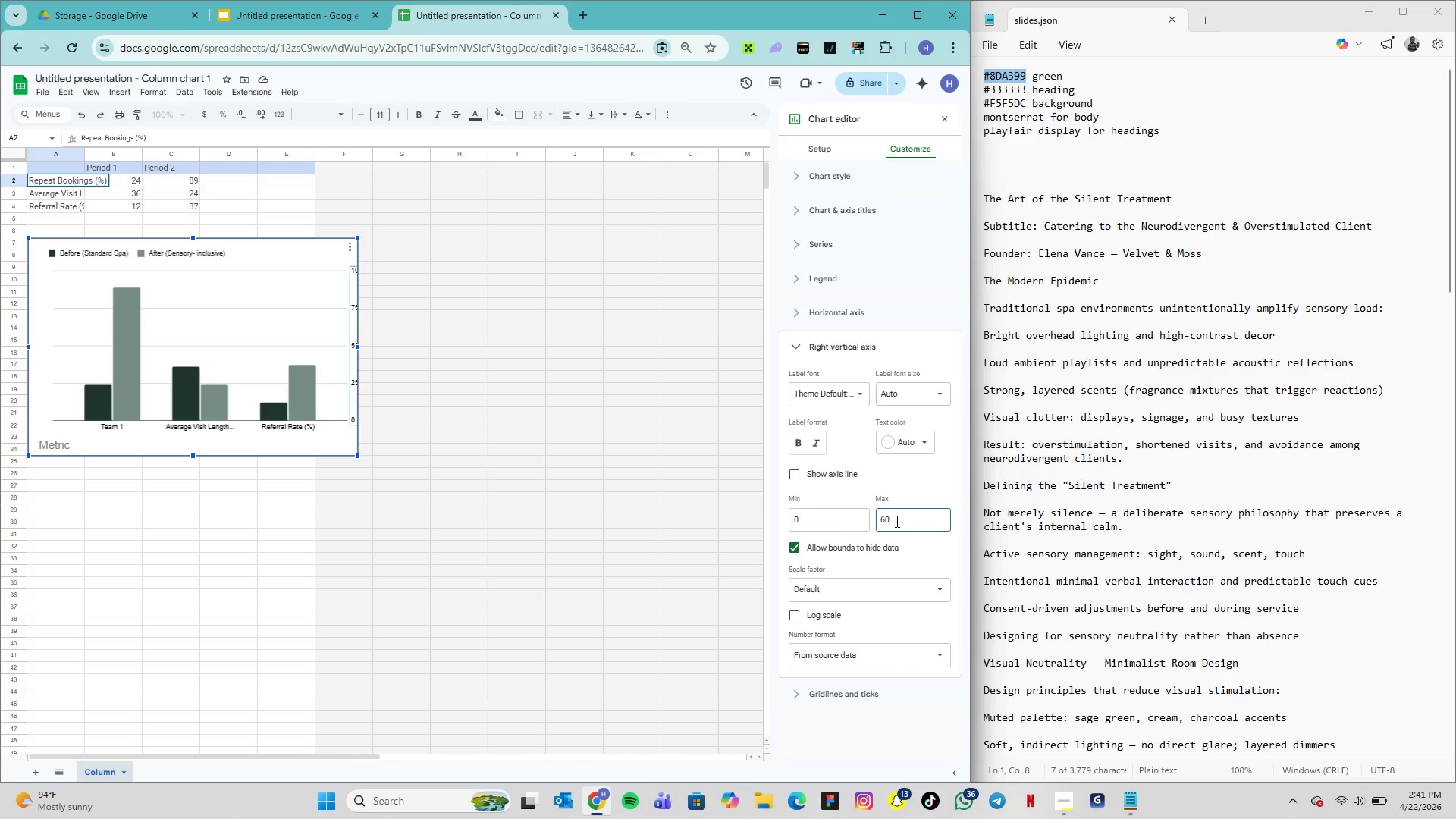 
key(Enter)
 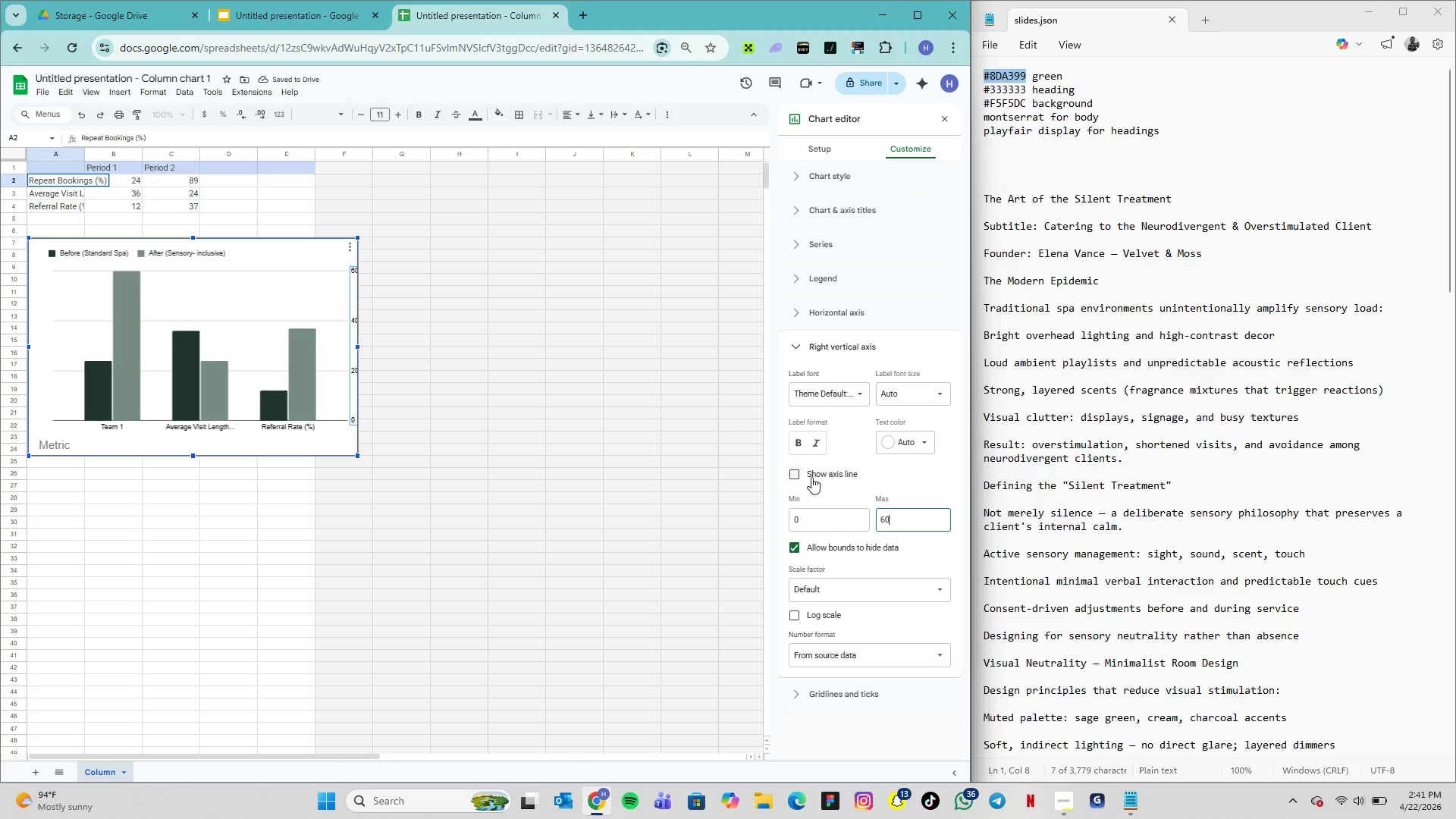 
wait(8.7)
 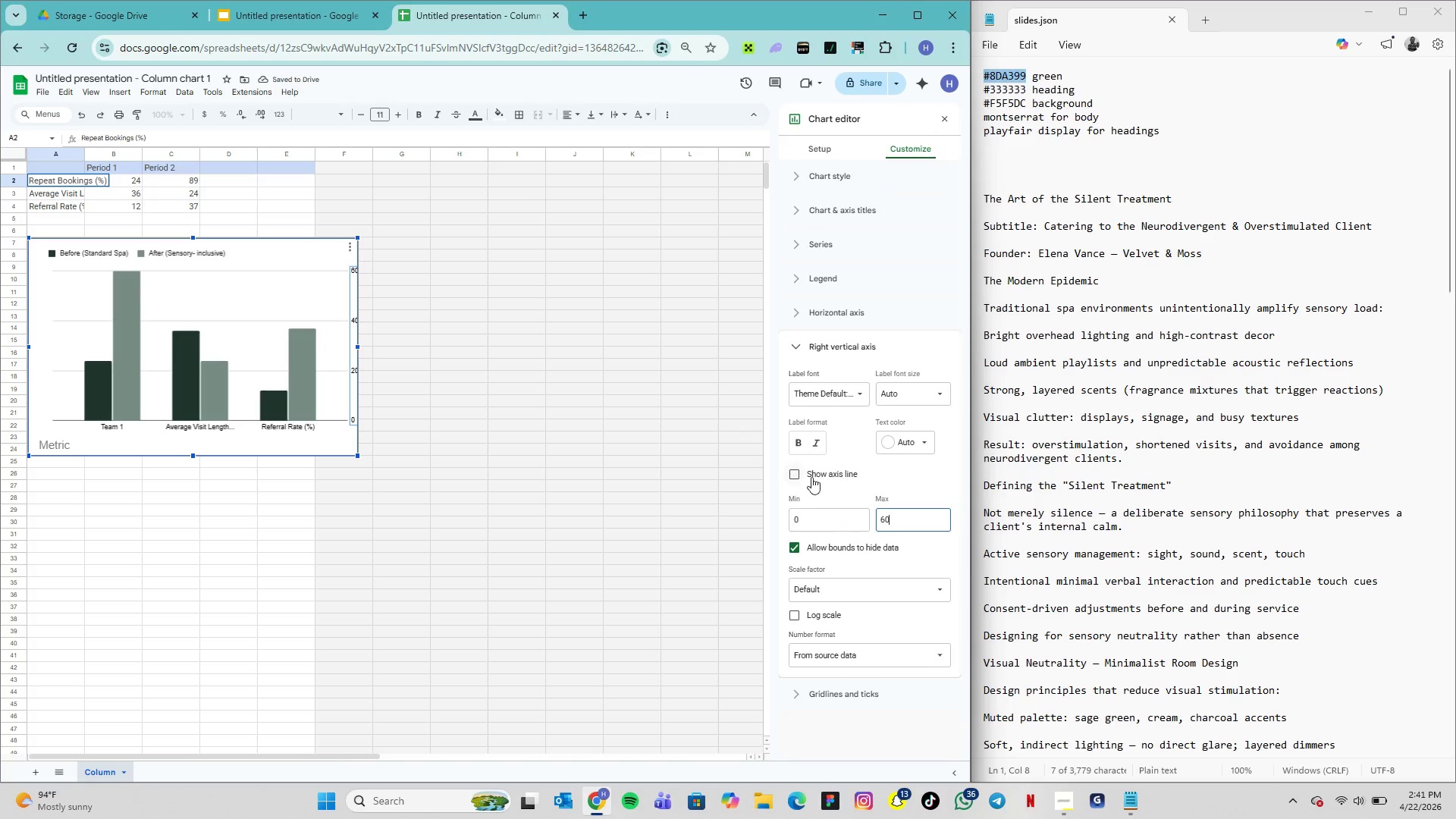 
left_click([353, 362])
 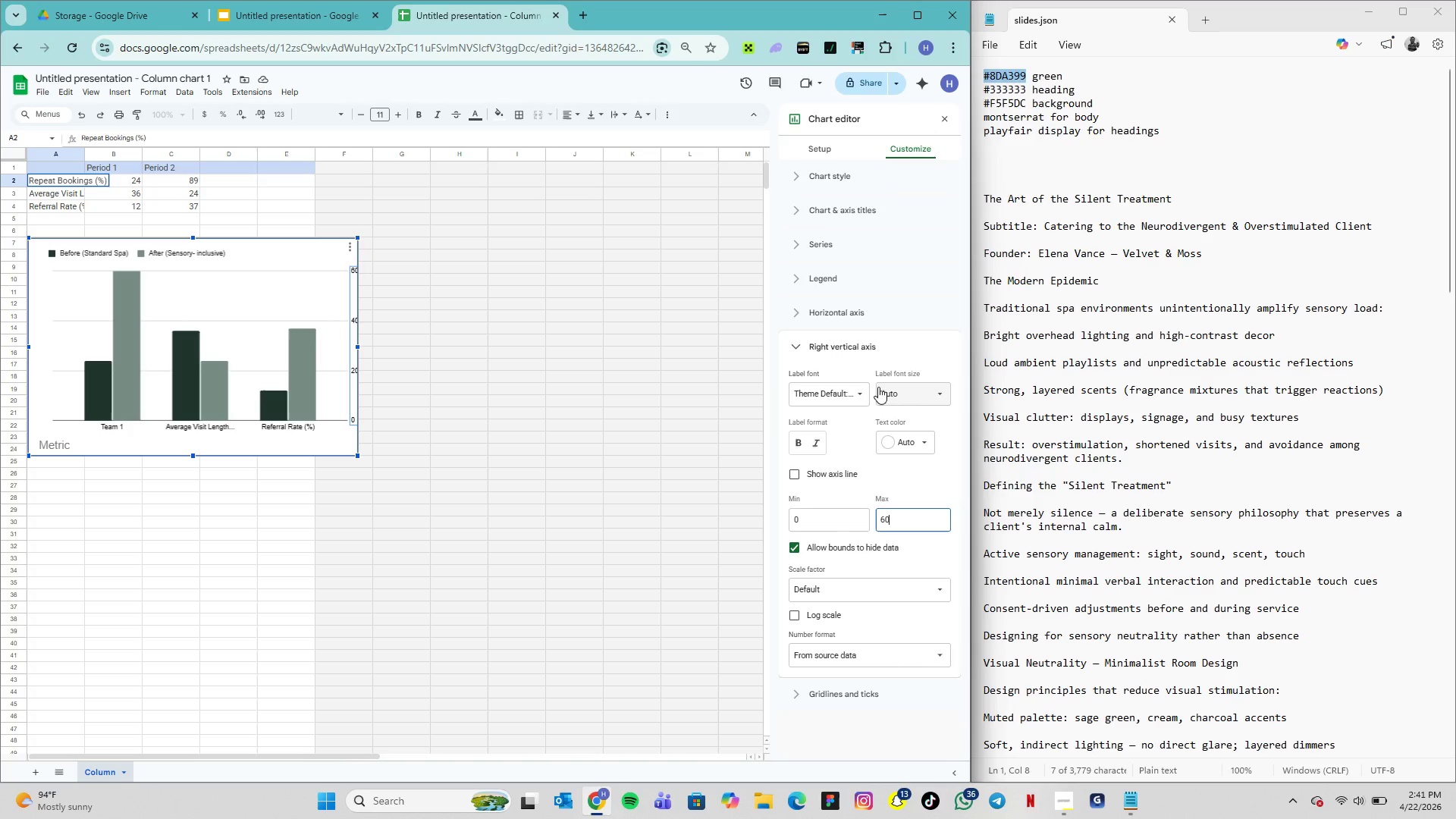 
wait(14.09)
 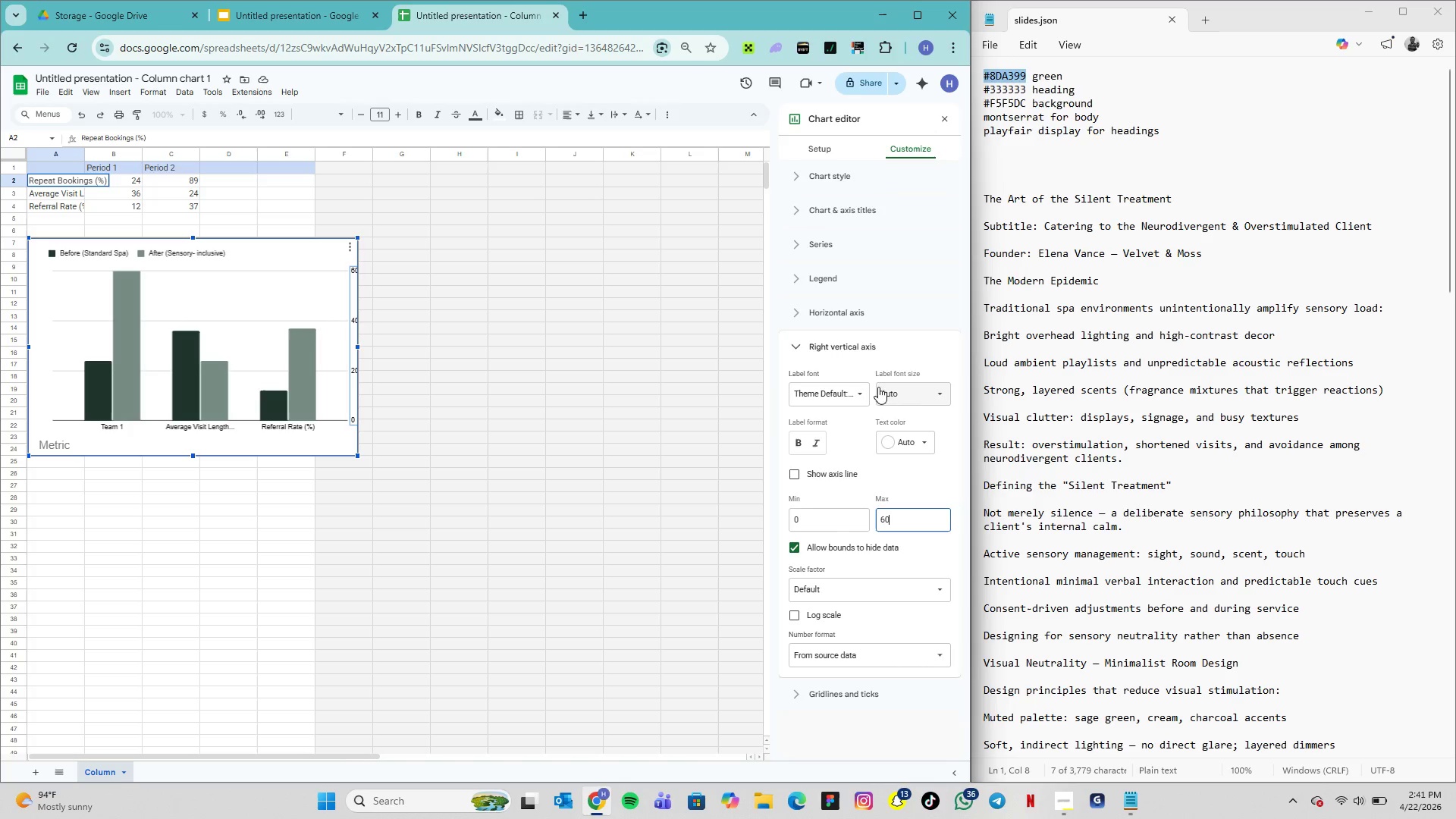 
left_click([800, 314])
 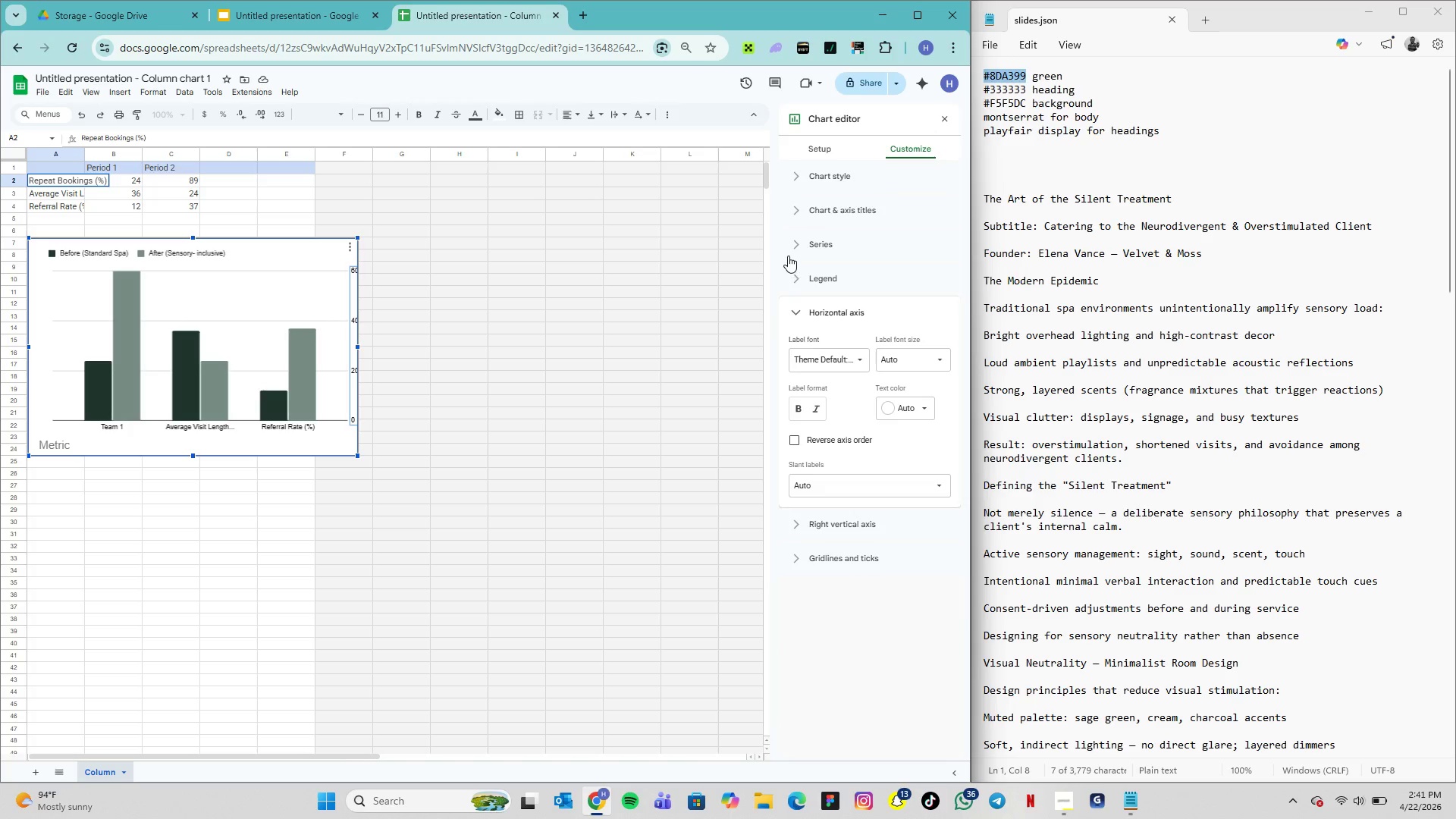 
left_click([797, 249])
 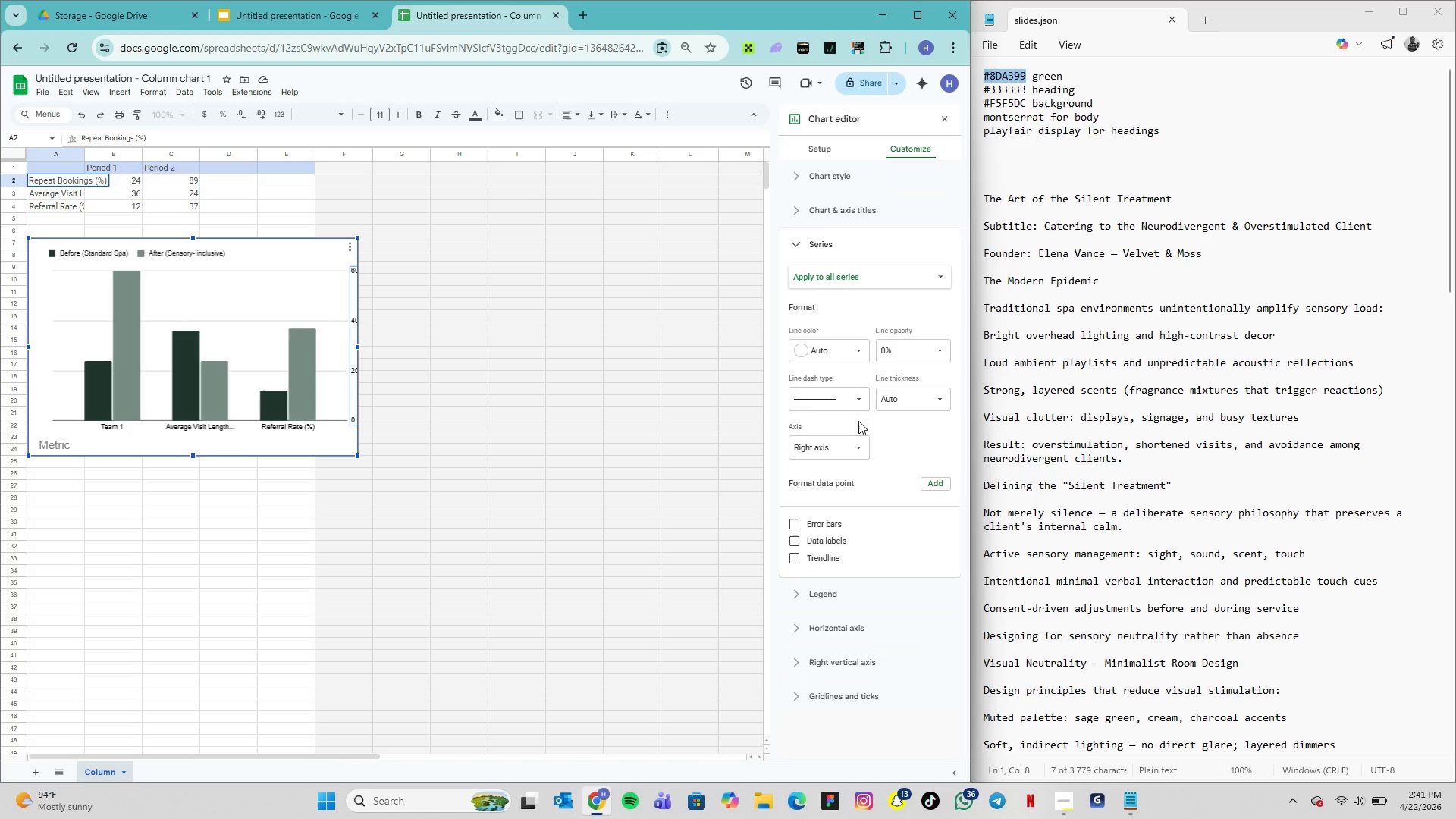 
left_click([857, 446])
 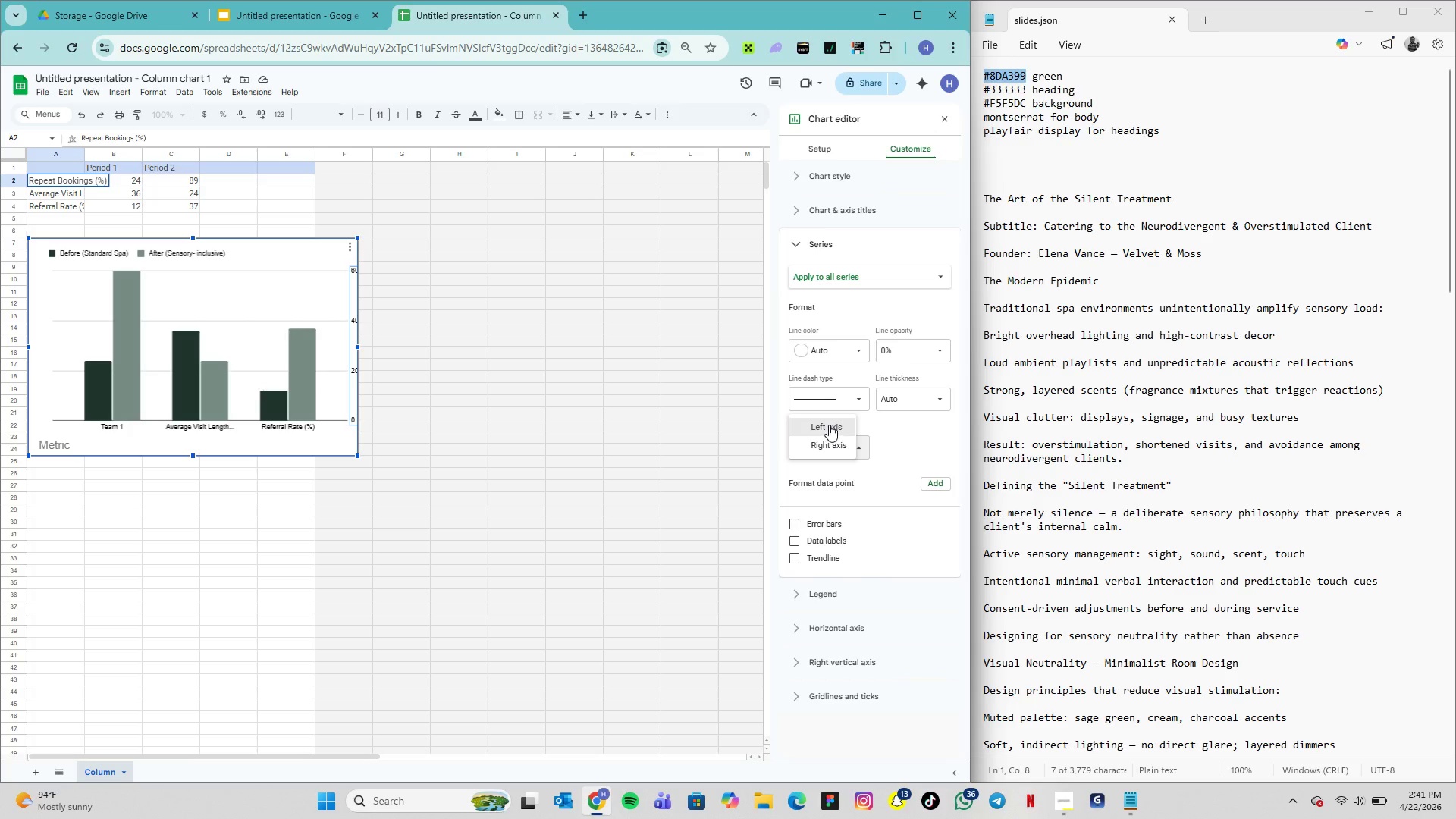 
left_click([829, 425])
 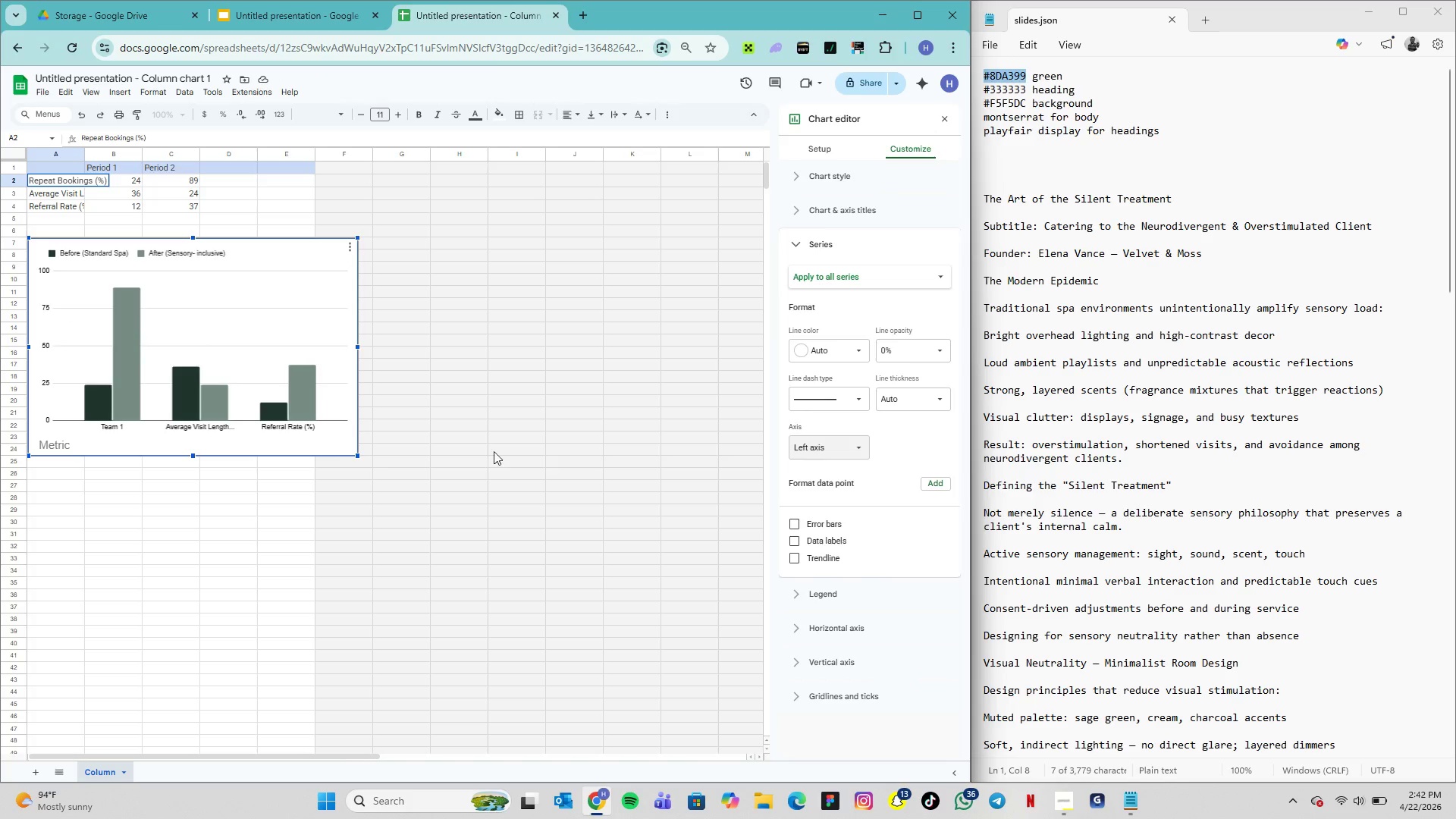 
wait(7.62)
 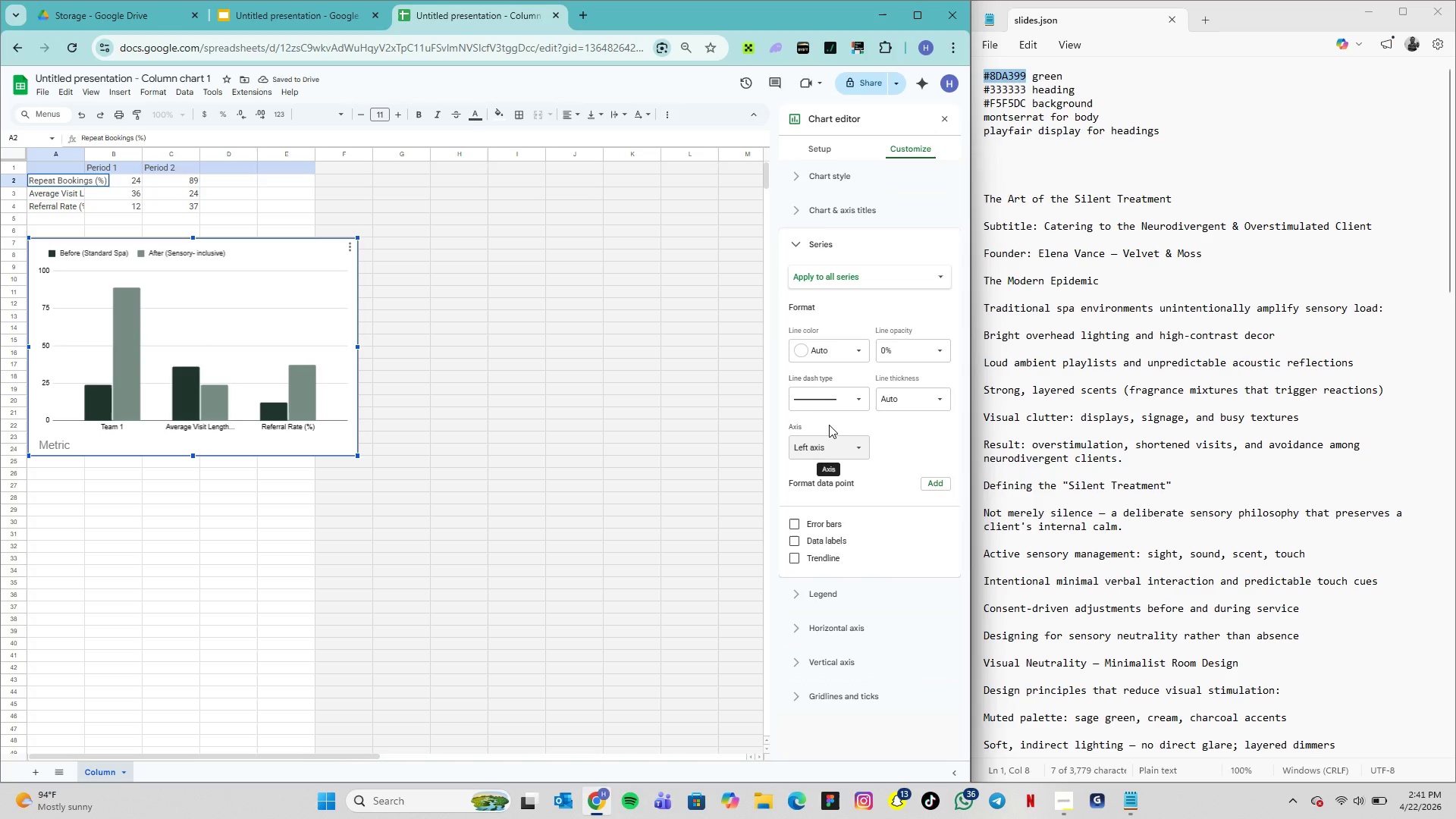 
left_click([315, 394])
 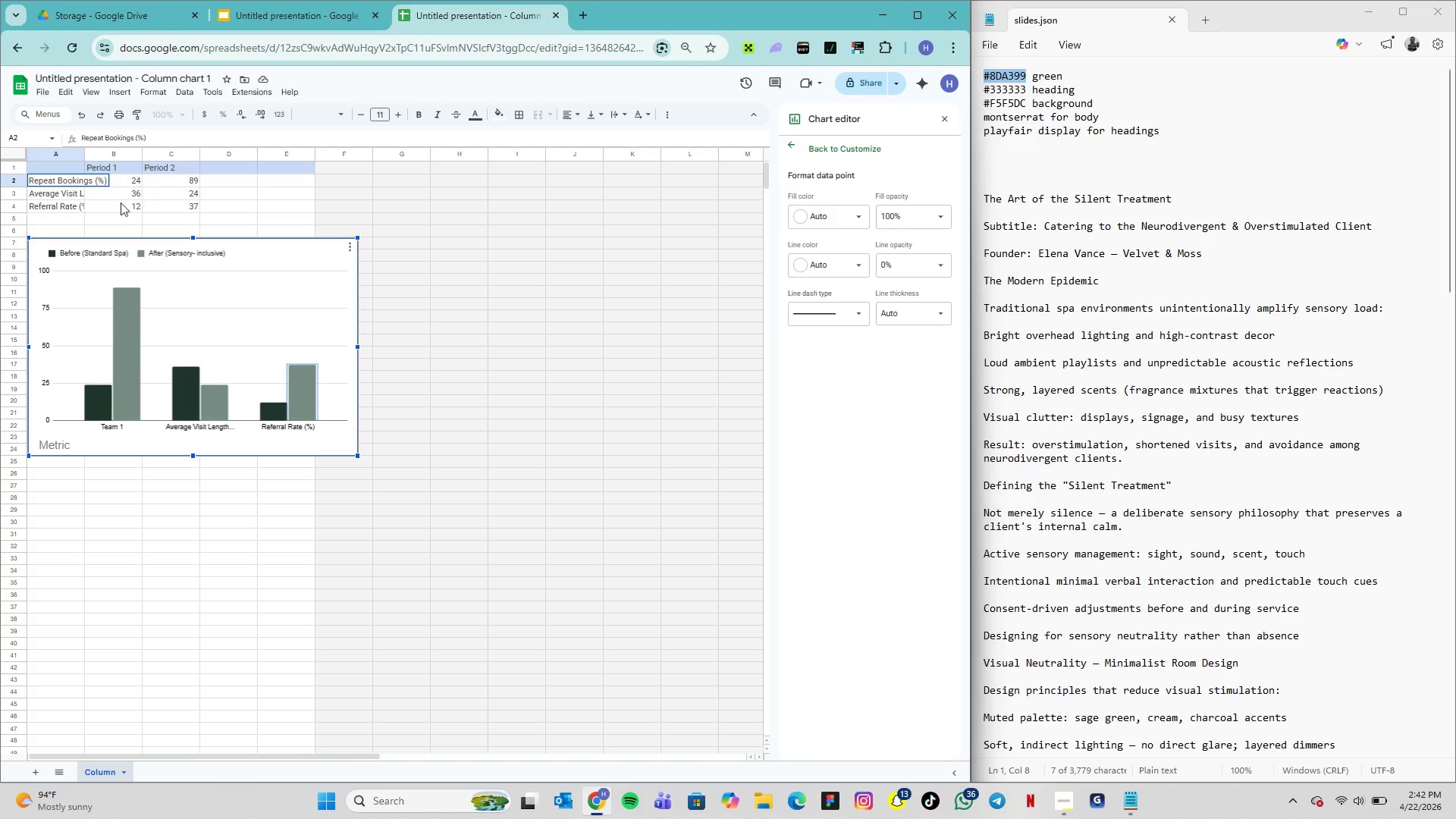 
left_click([126, 206])
 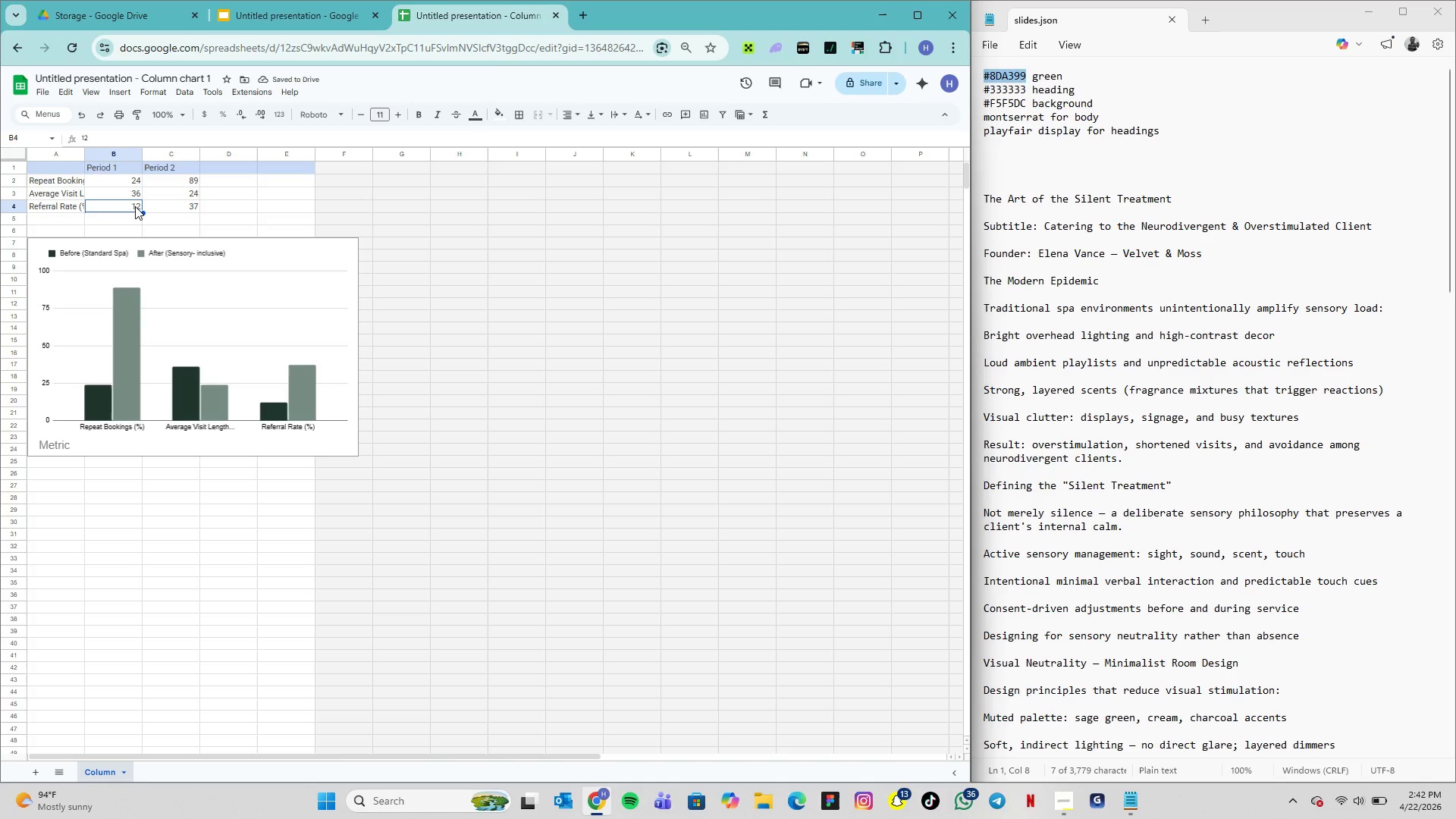 
double_click([135, 206])
 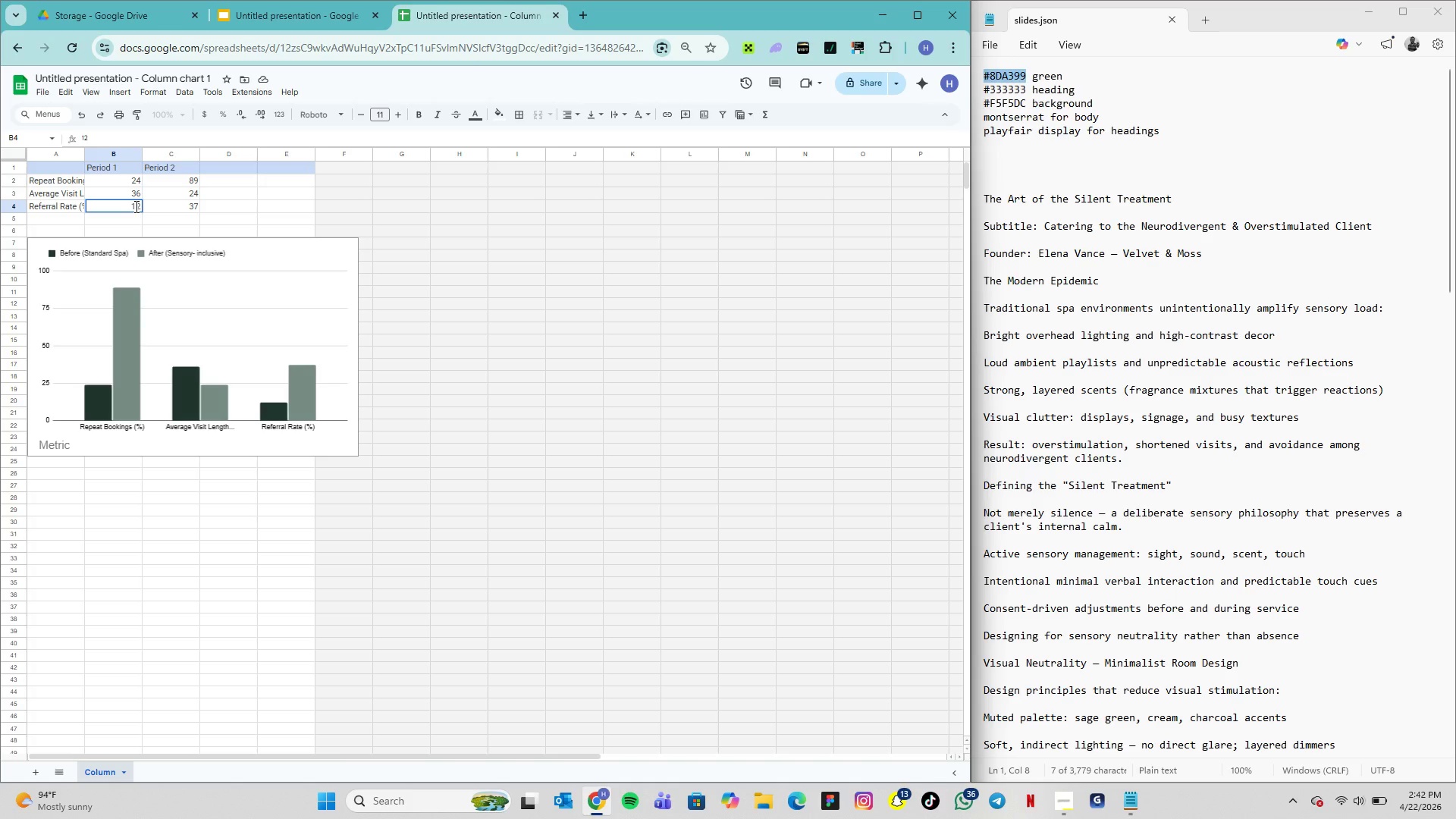 
wait(9.05)
 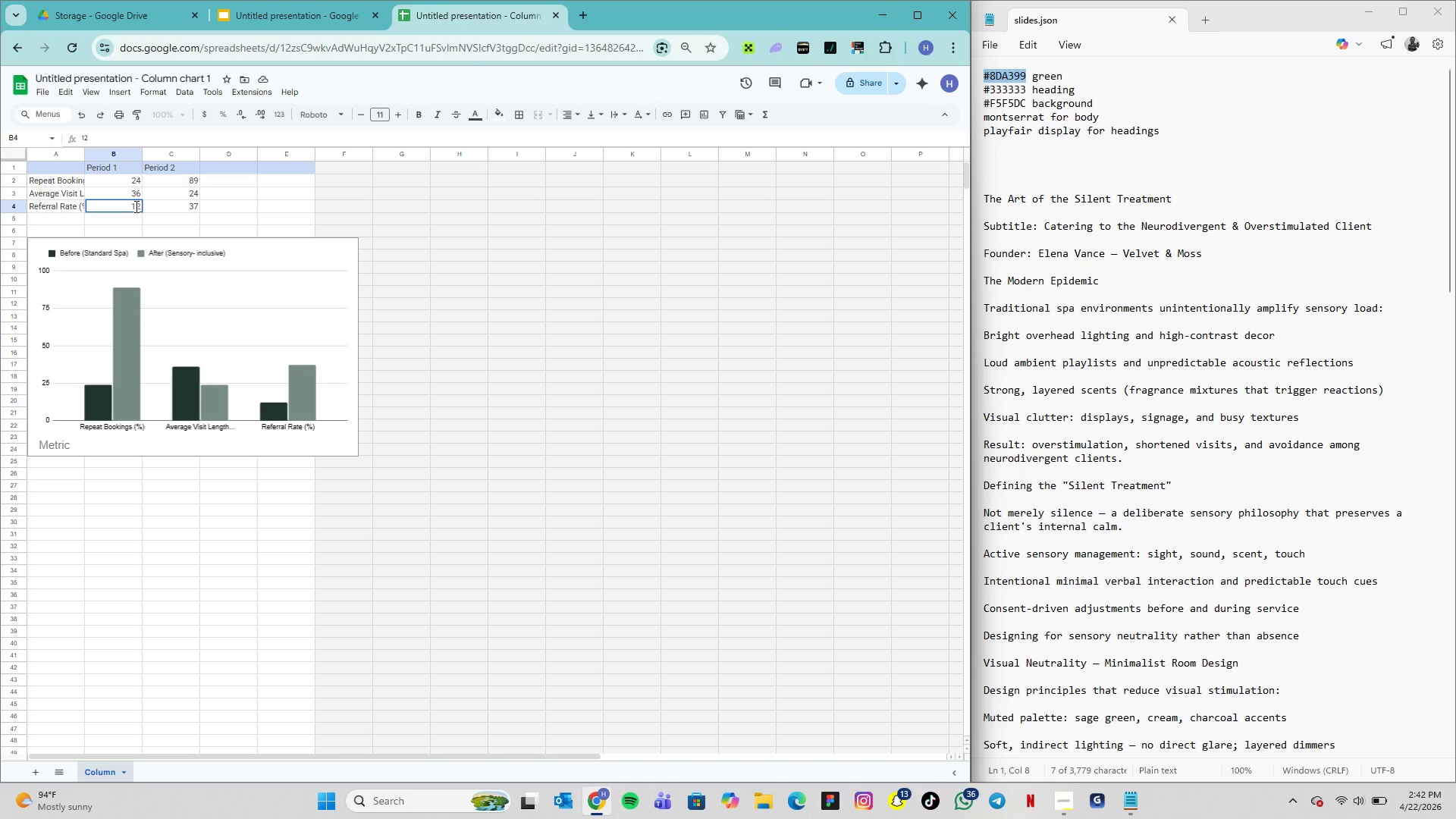 
key(5)
 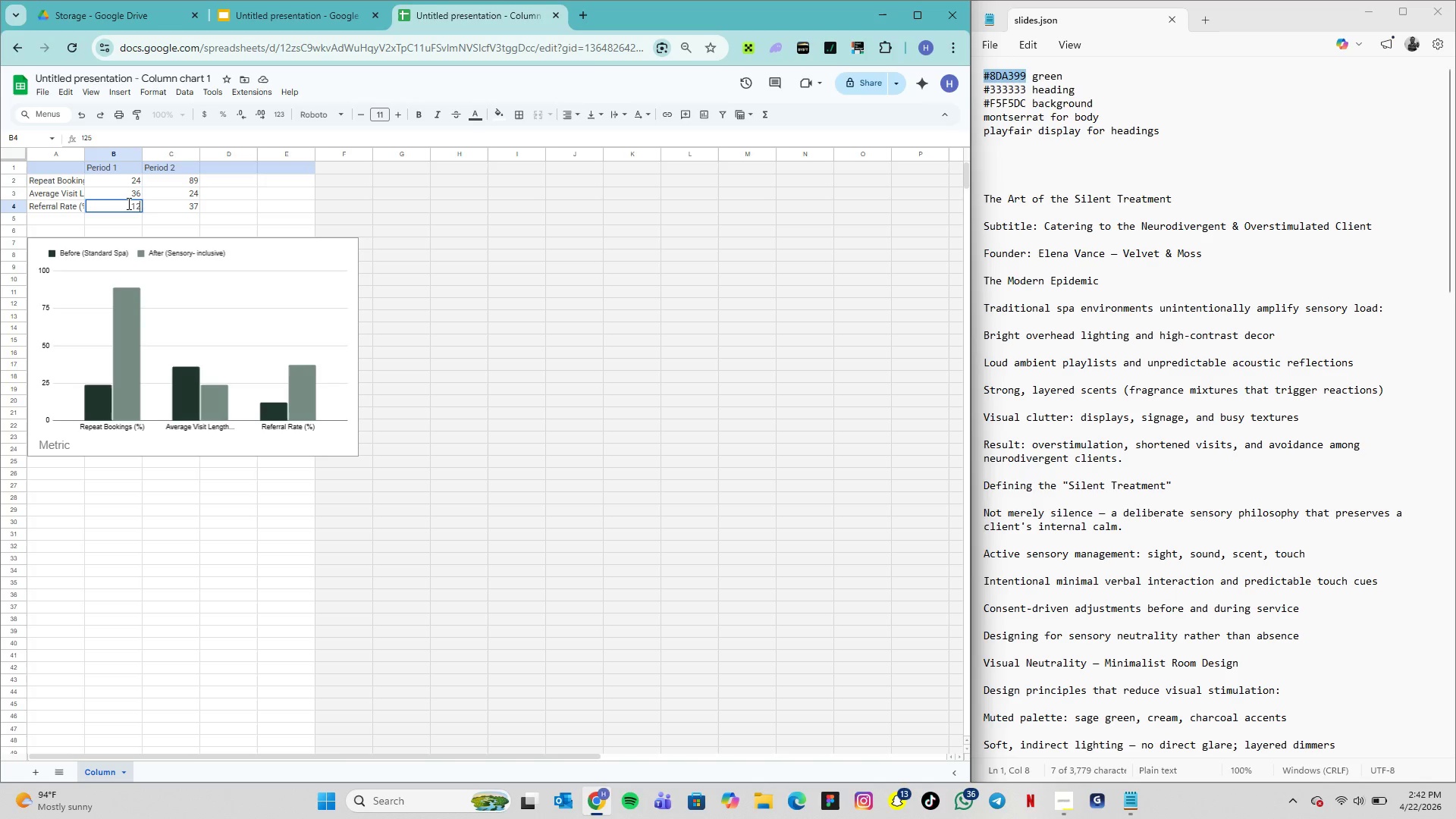 
key(Backspace)
 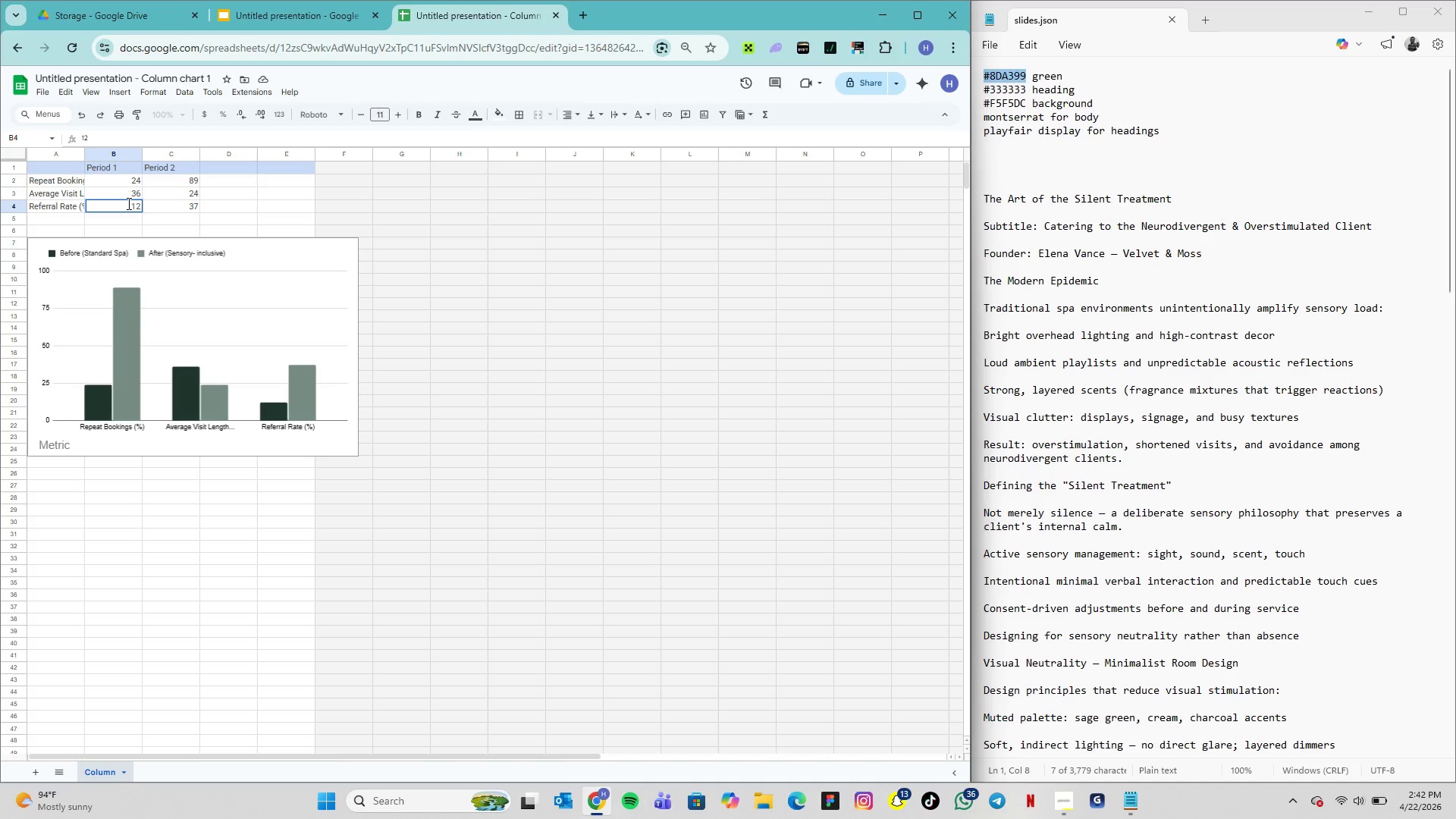 
key(Backspace)
 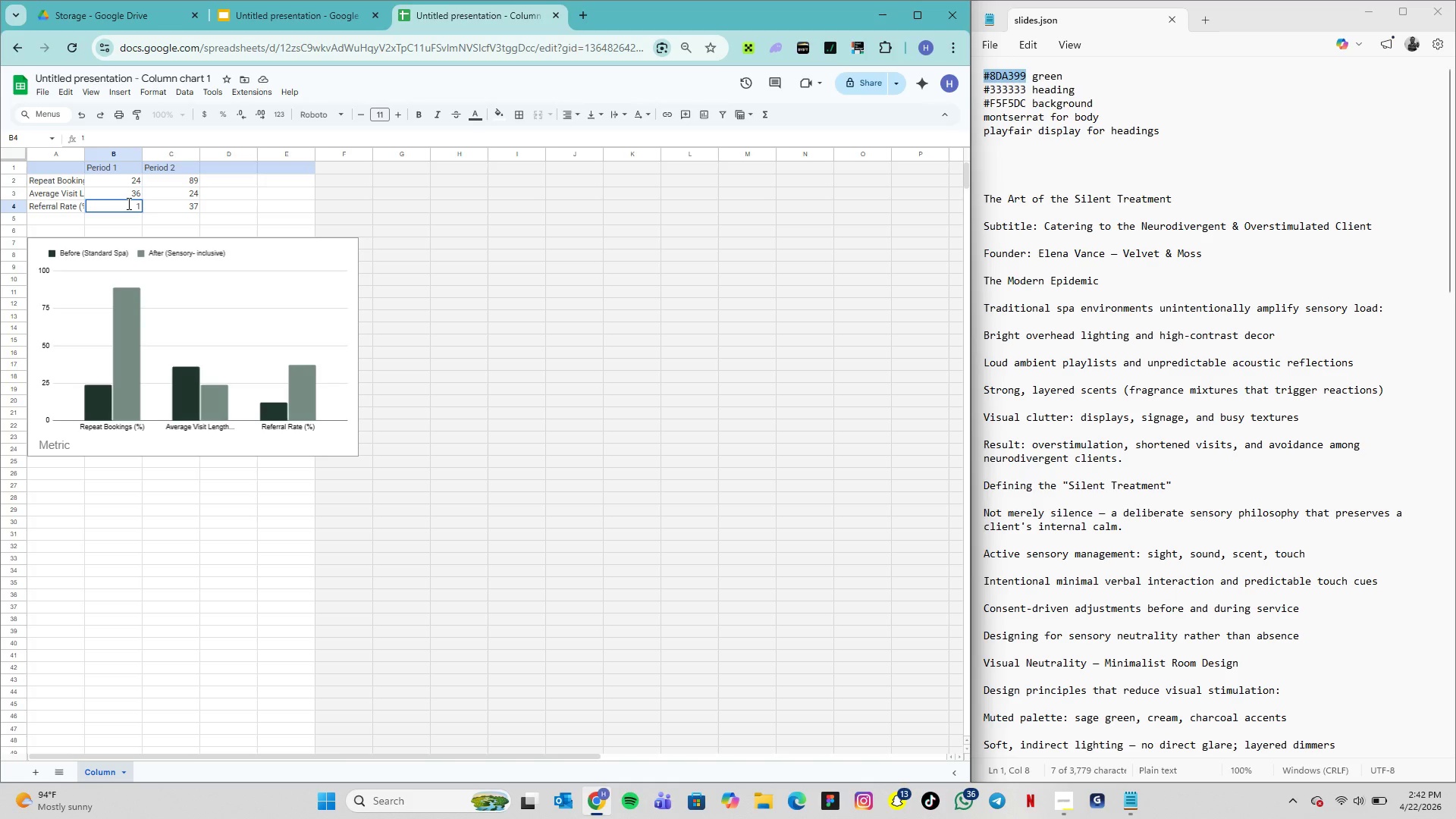 
key(5)
 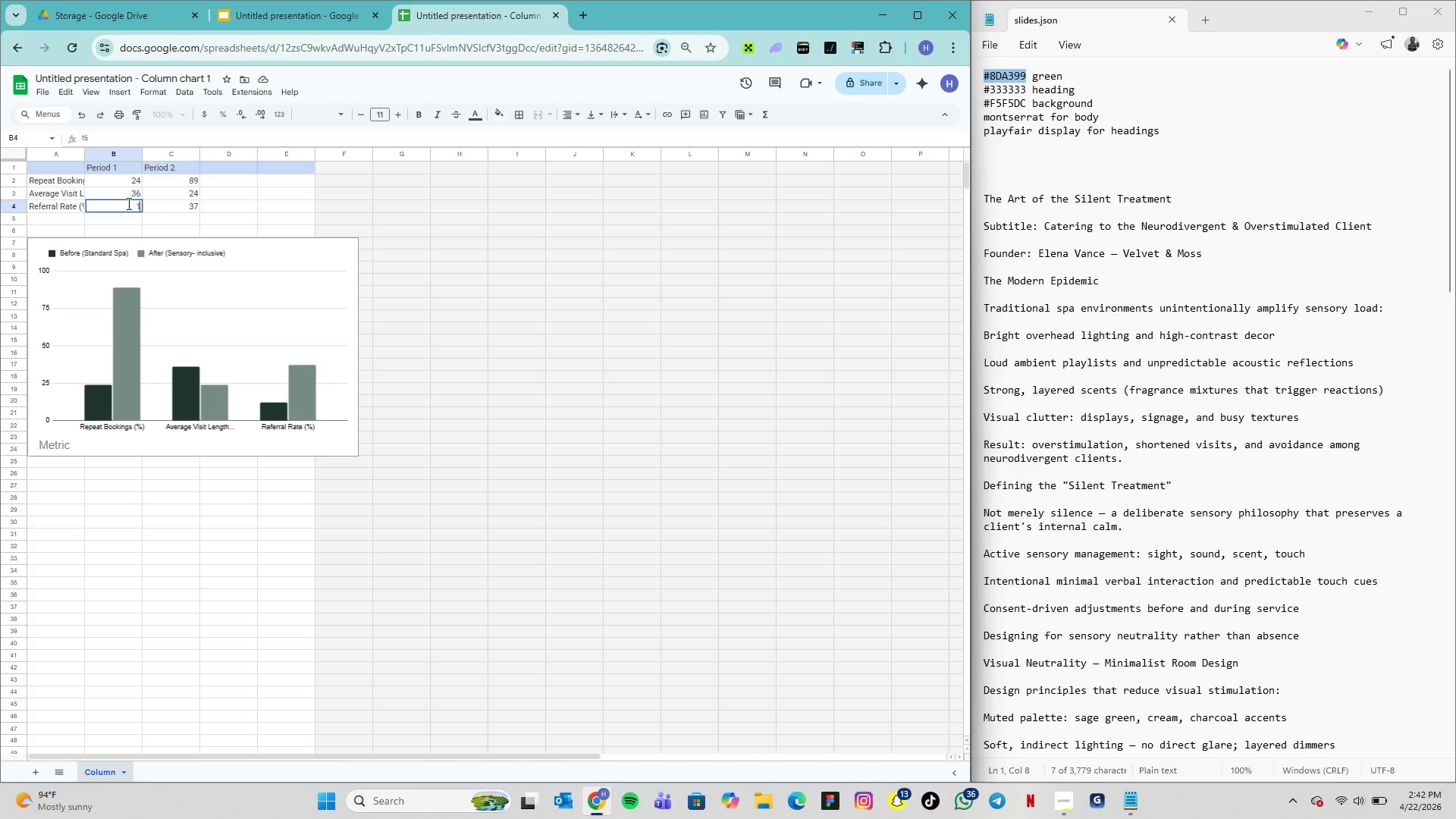 
key(Backspace)
 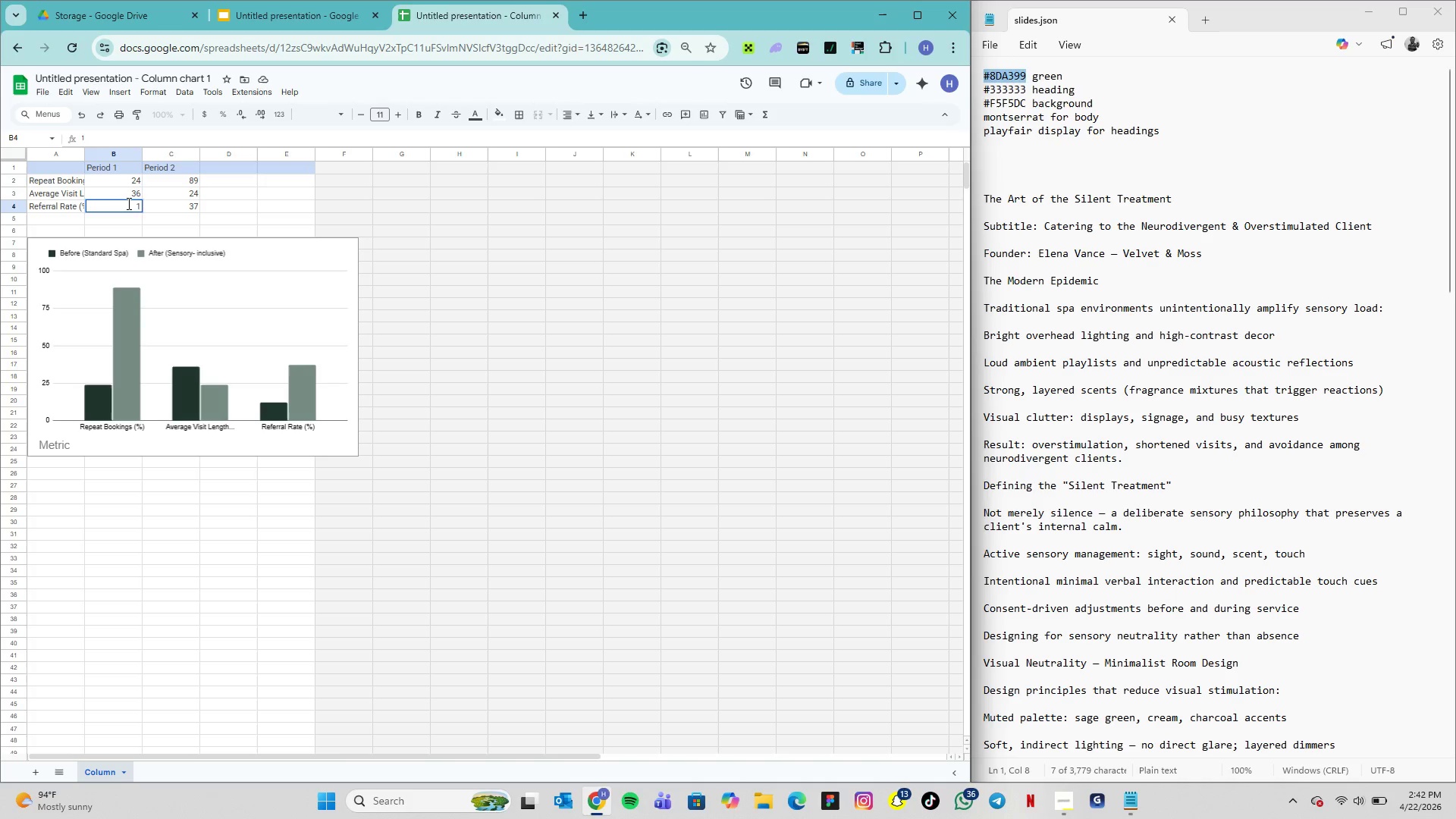 
key(Backspace)
 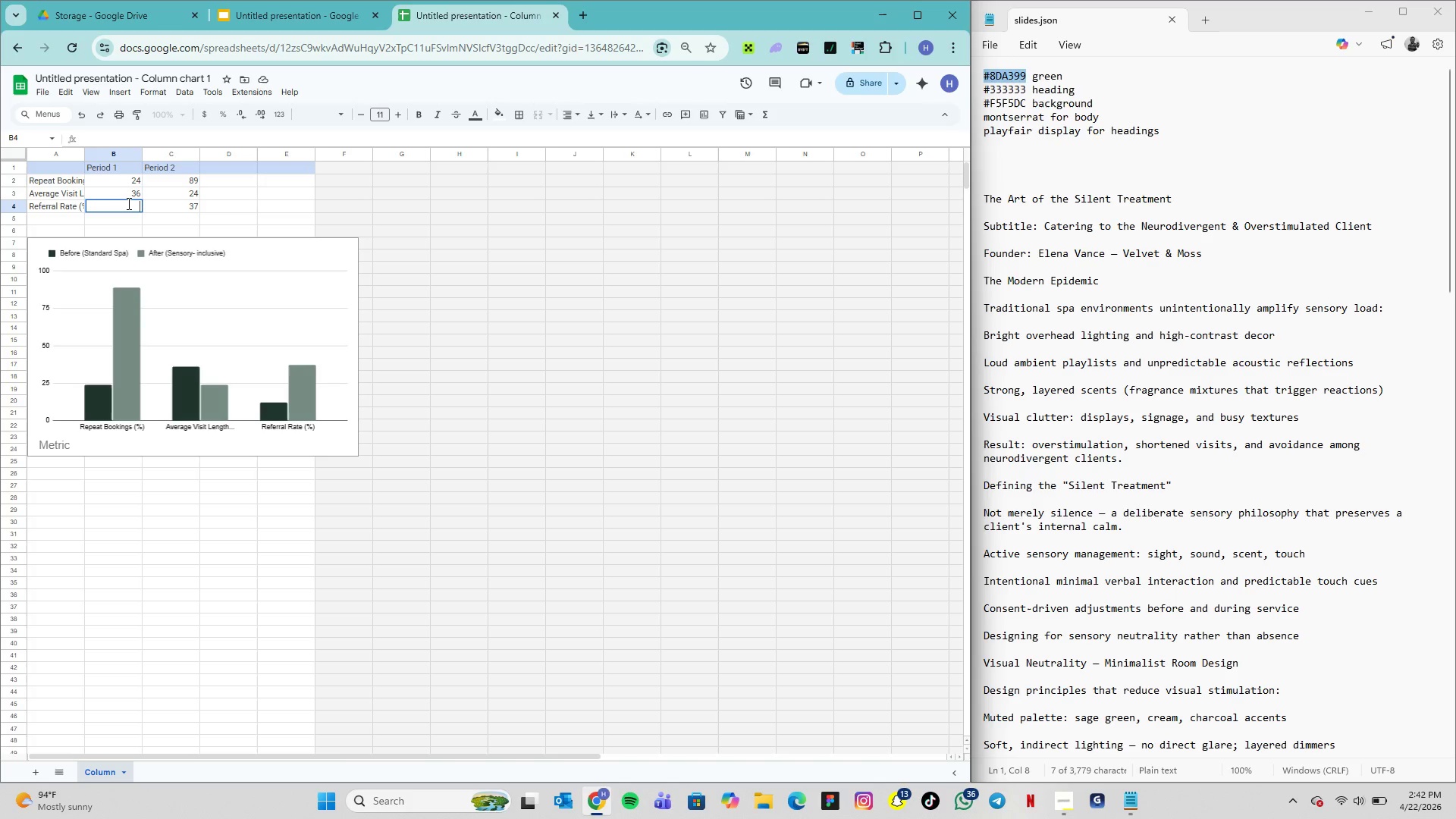 
key(5)
 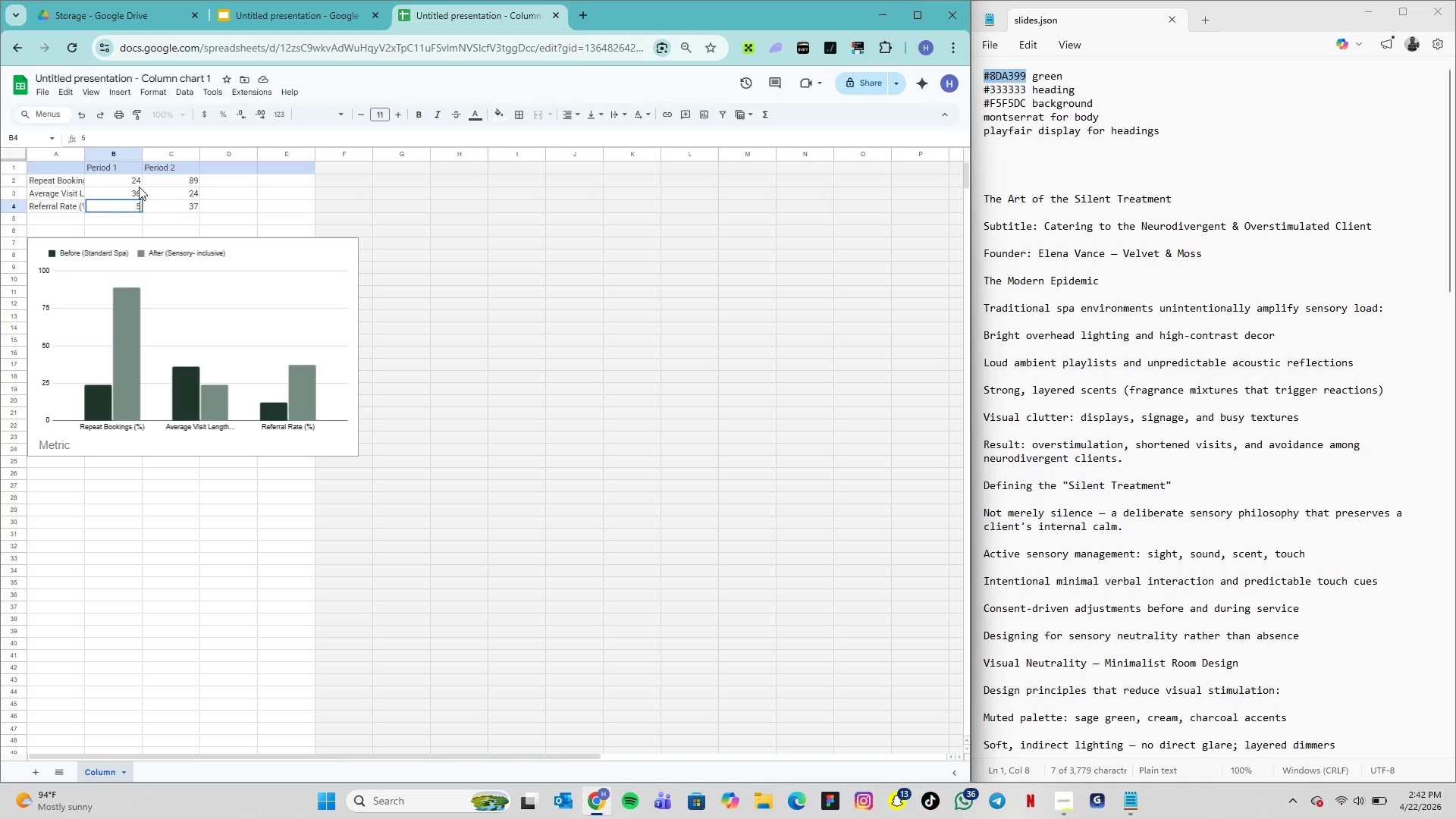 
left_click([137, 194])
 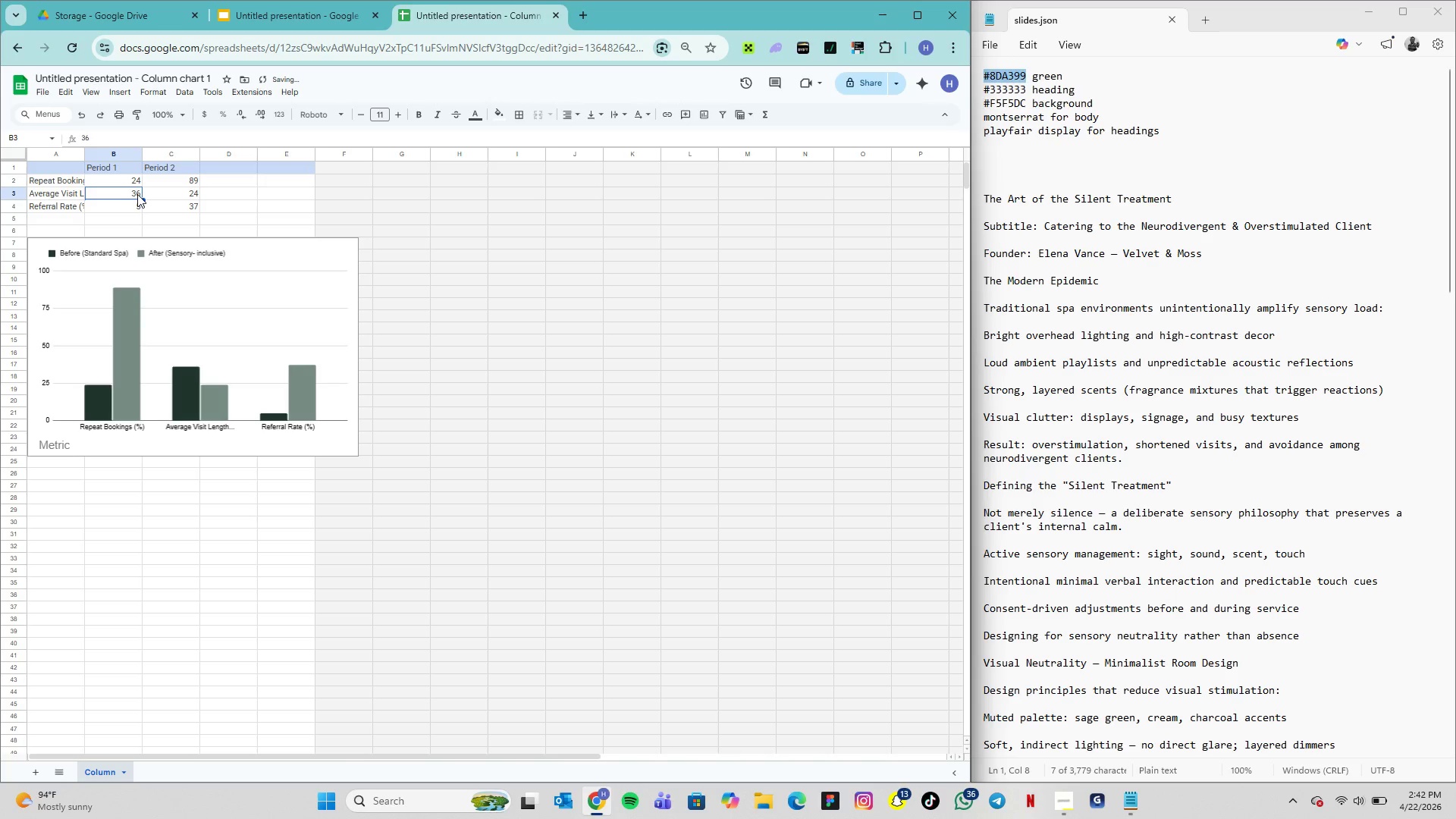 
double_click([137, 194])
 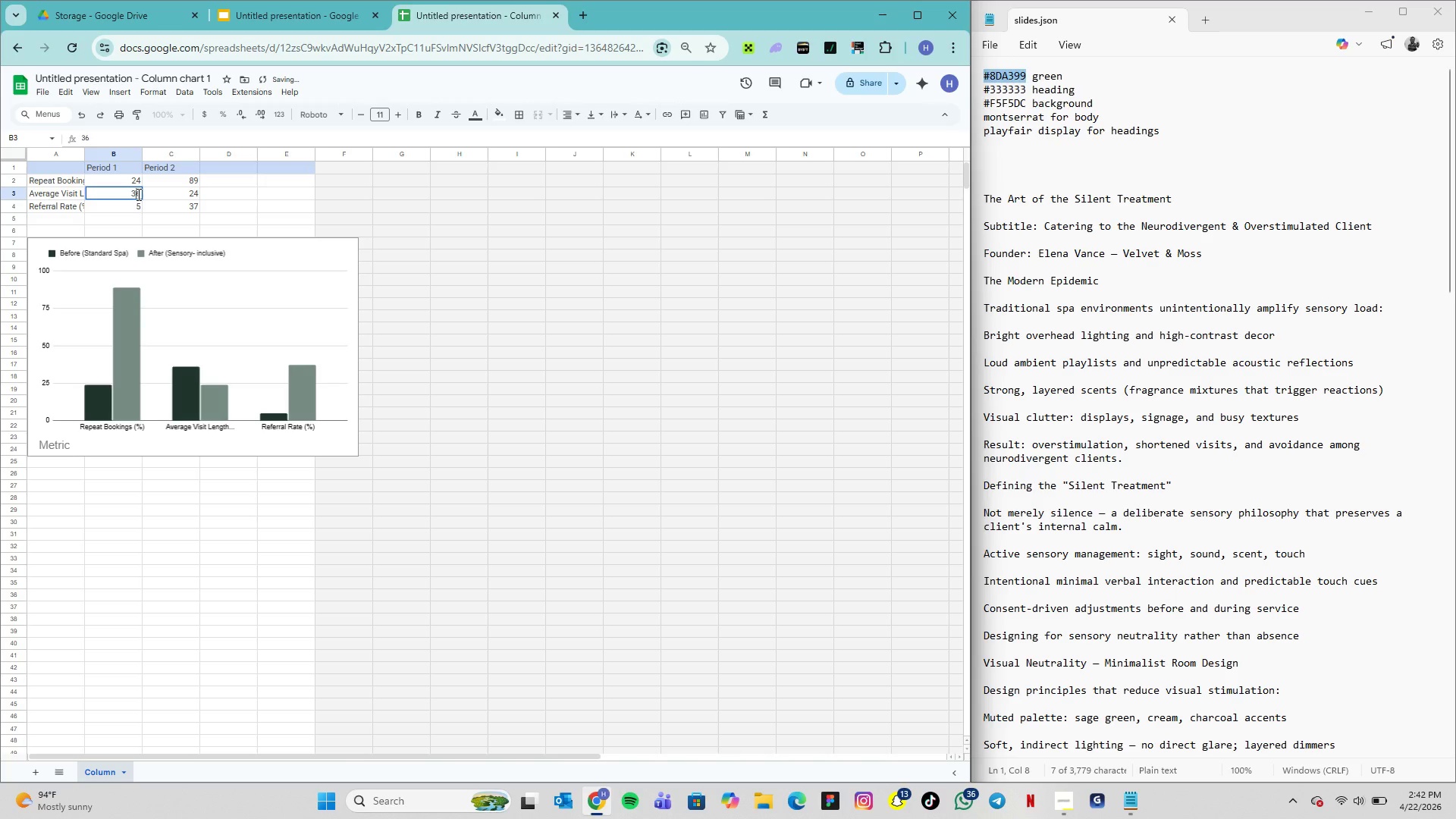 
double_click([136, 194])
 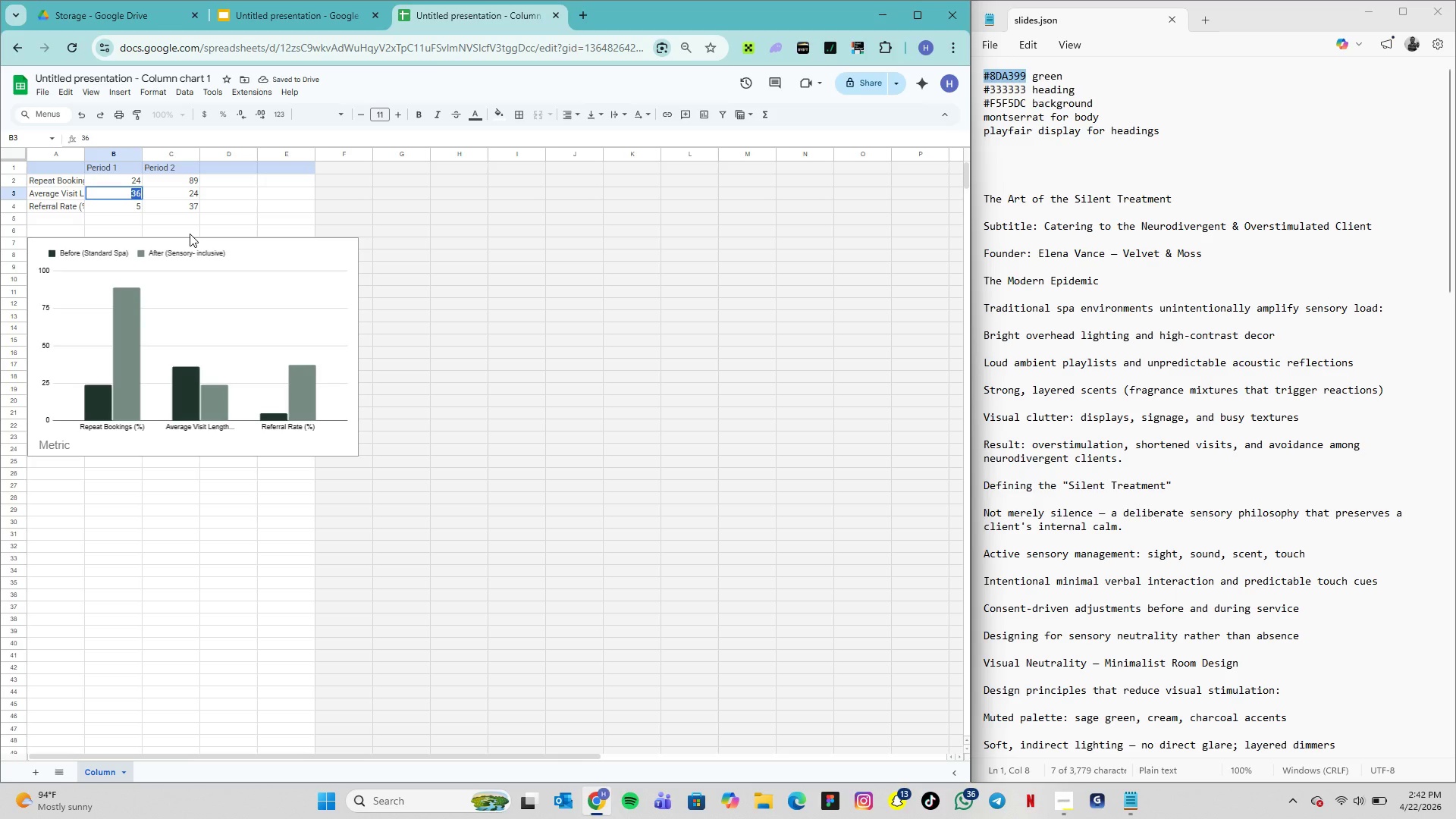 
wait(5.8)
 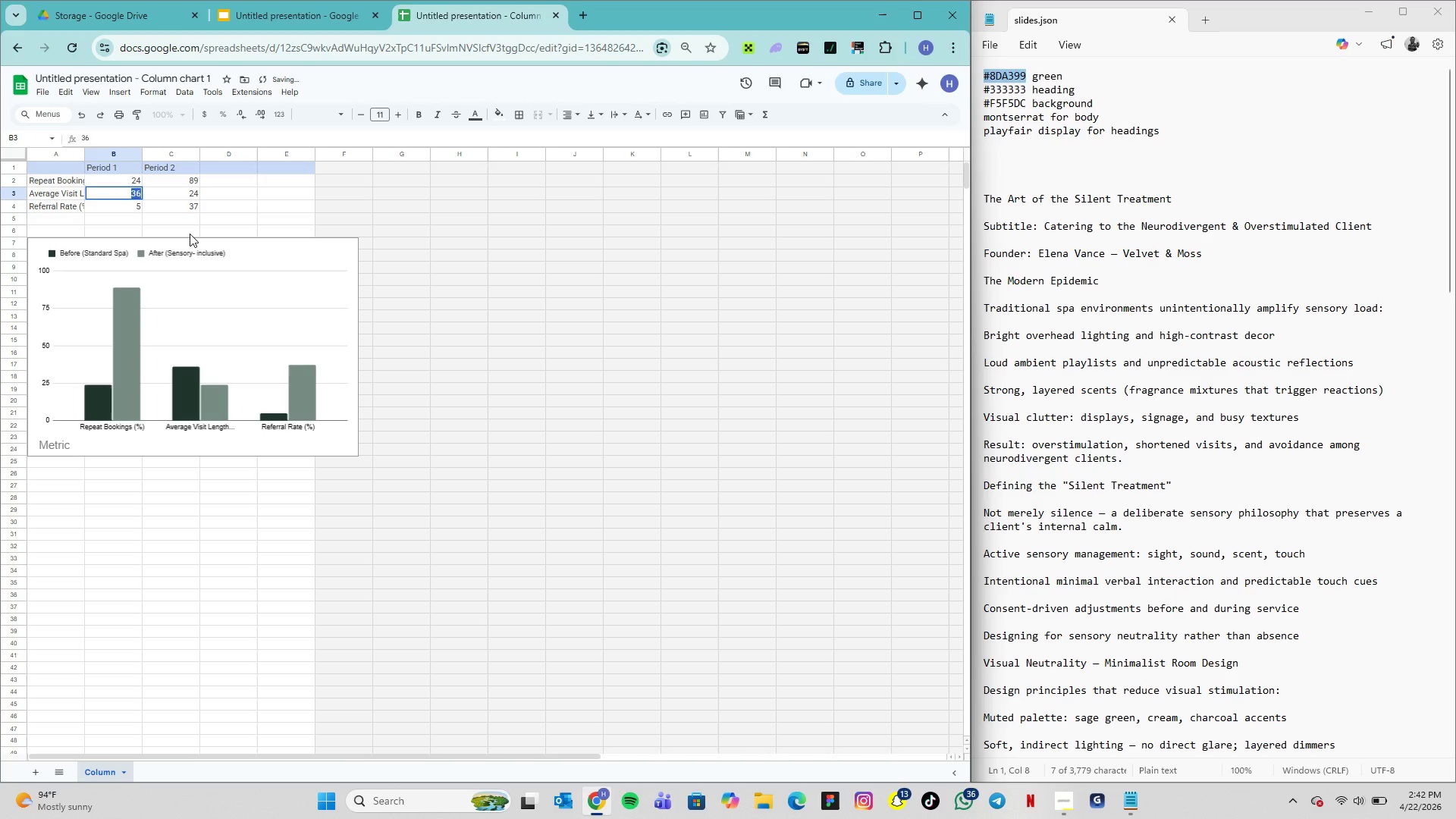 
type(45)
 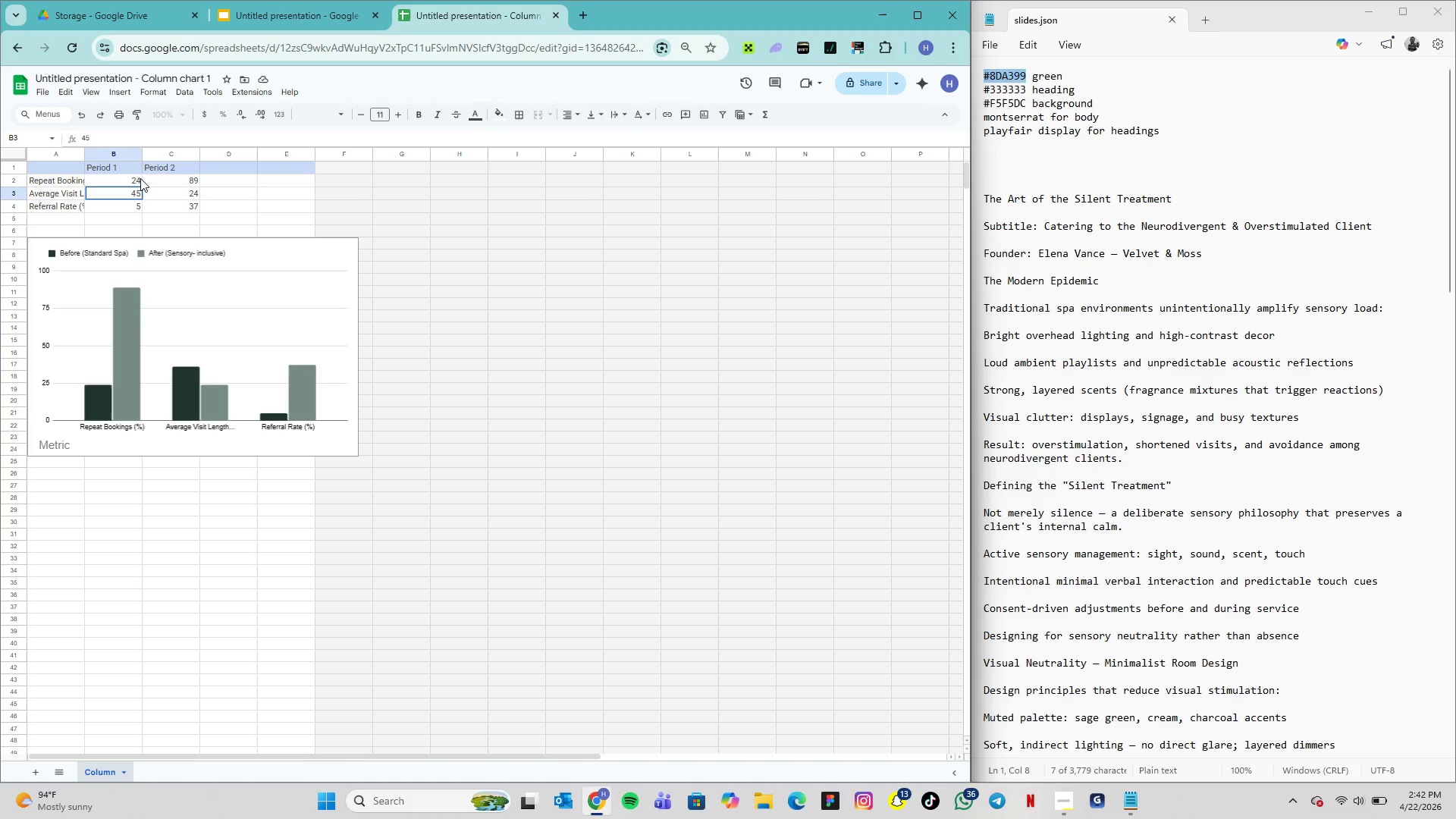 
double_click([140, 178])
 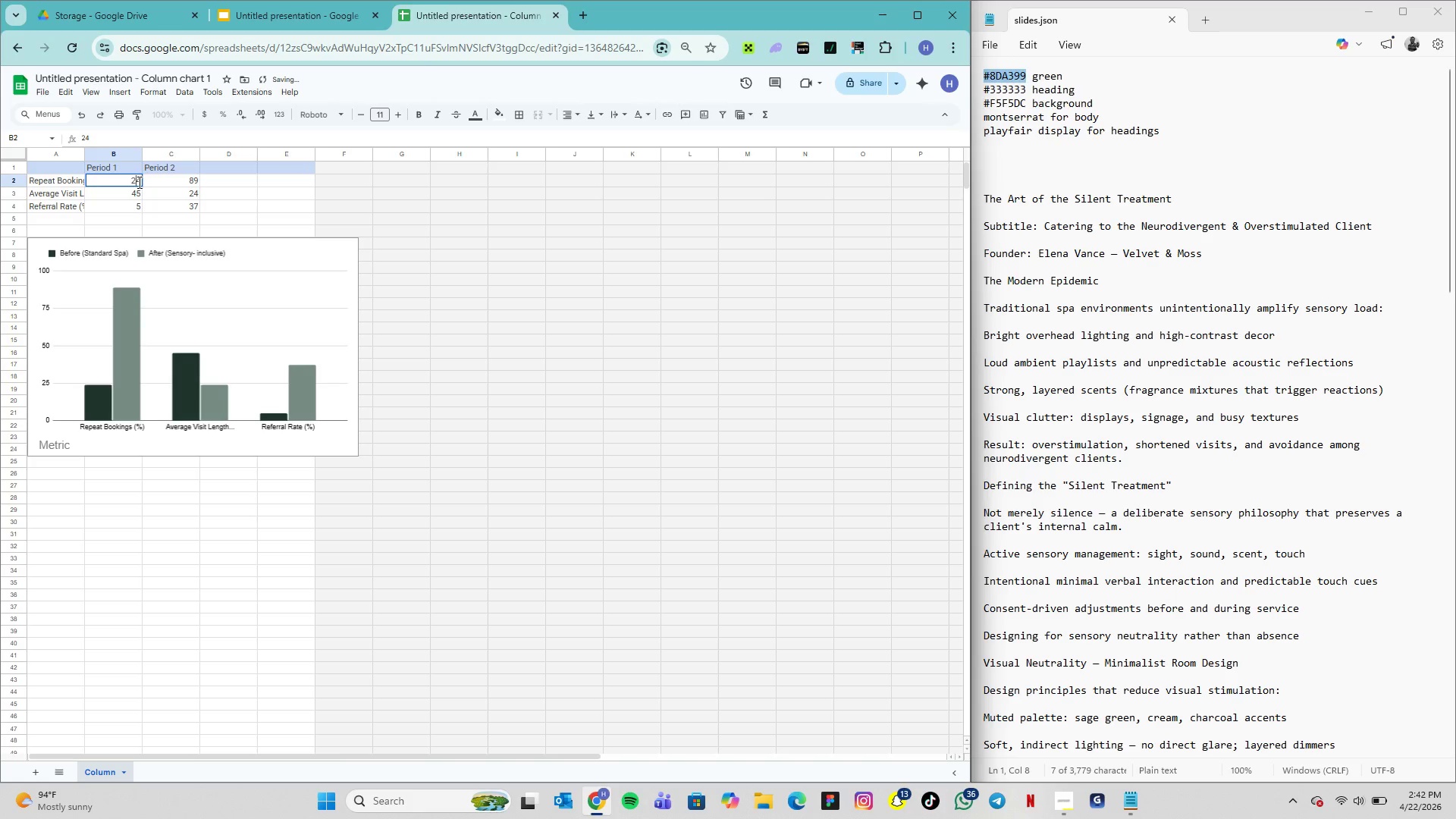 
double_click([138, 182])
 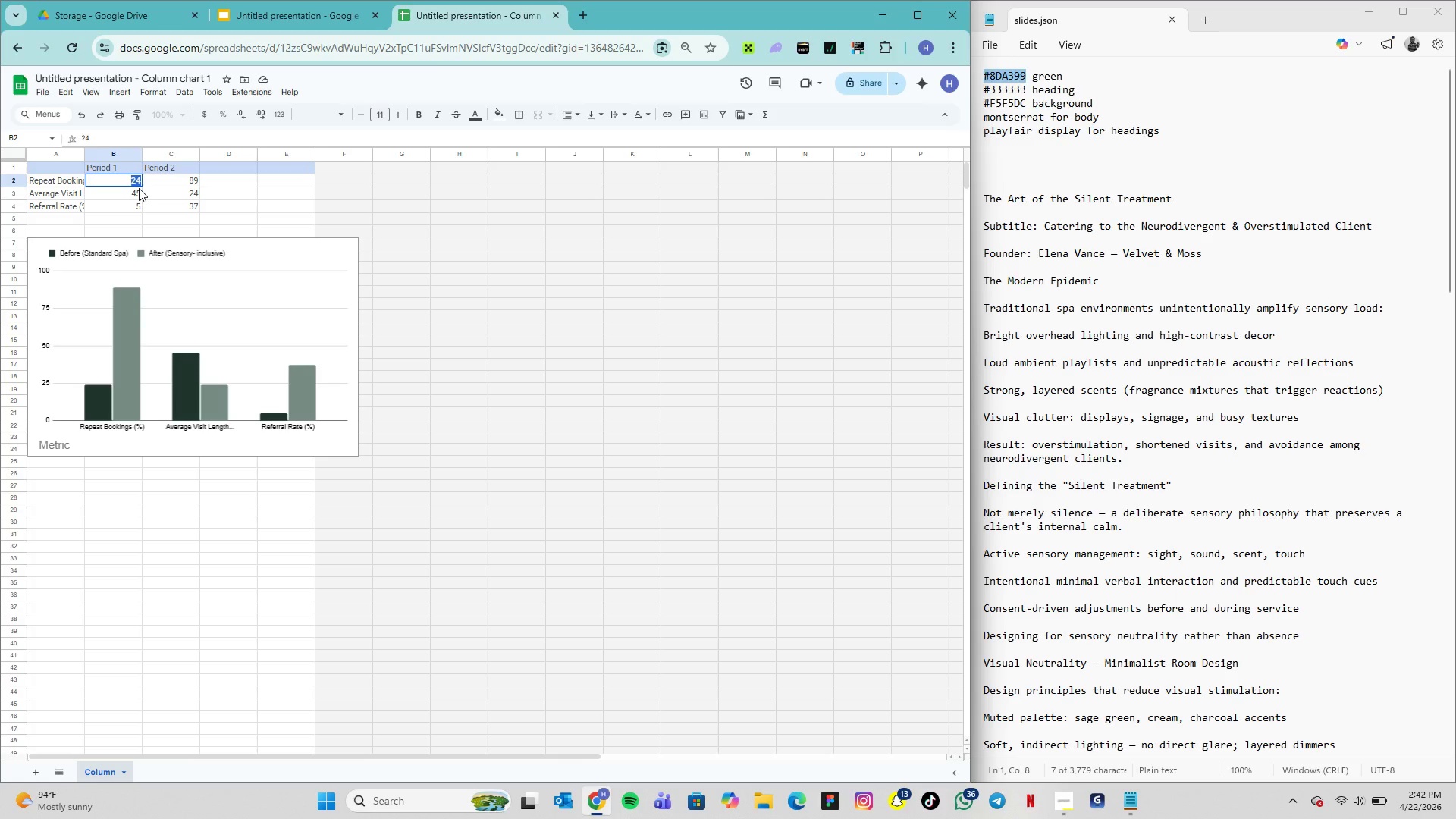 
wait(6.03)
 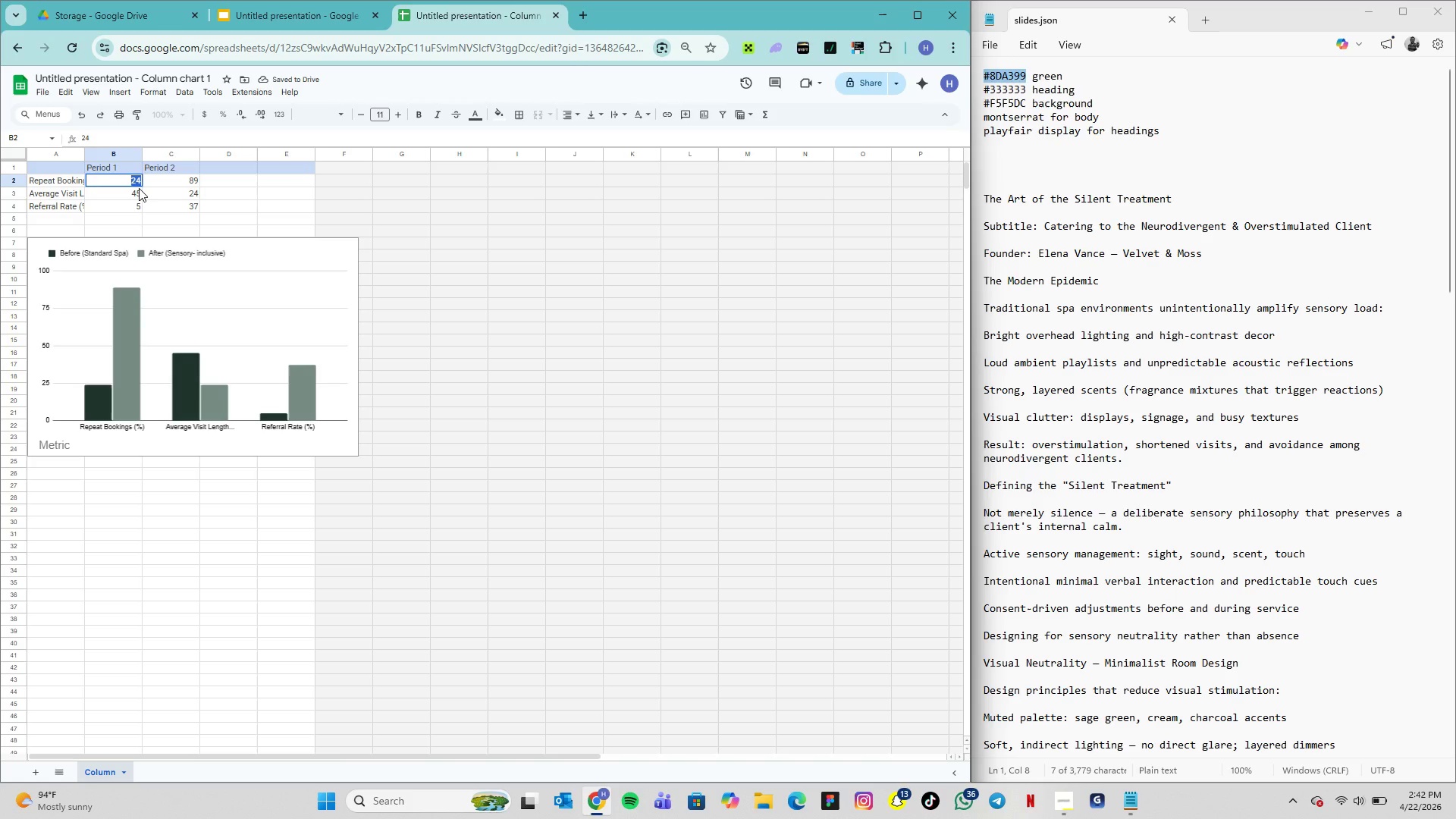 
hold_key(key=3, duration=0.31)
 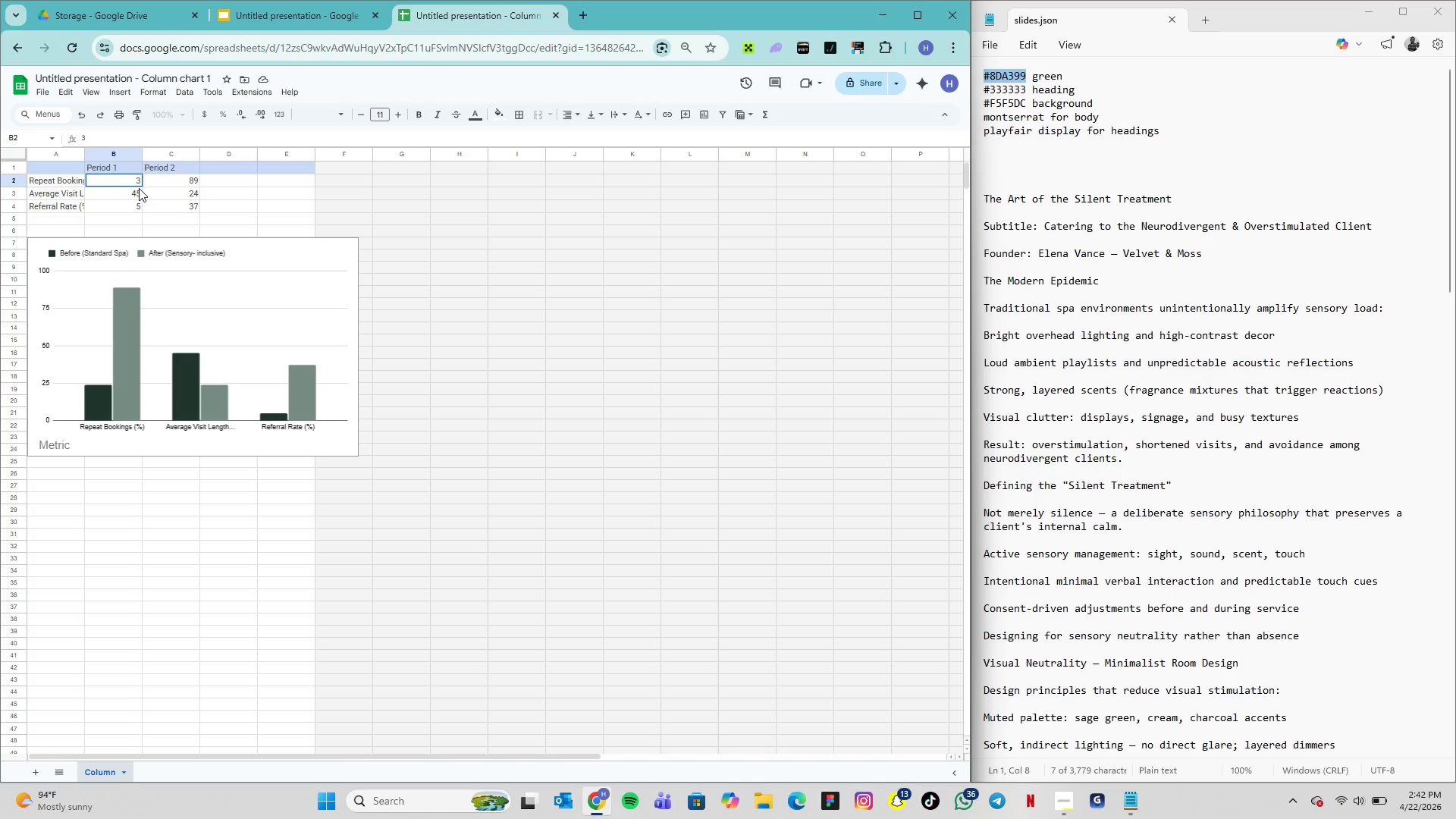 
key(0)
 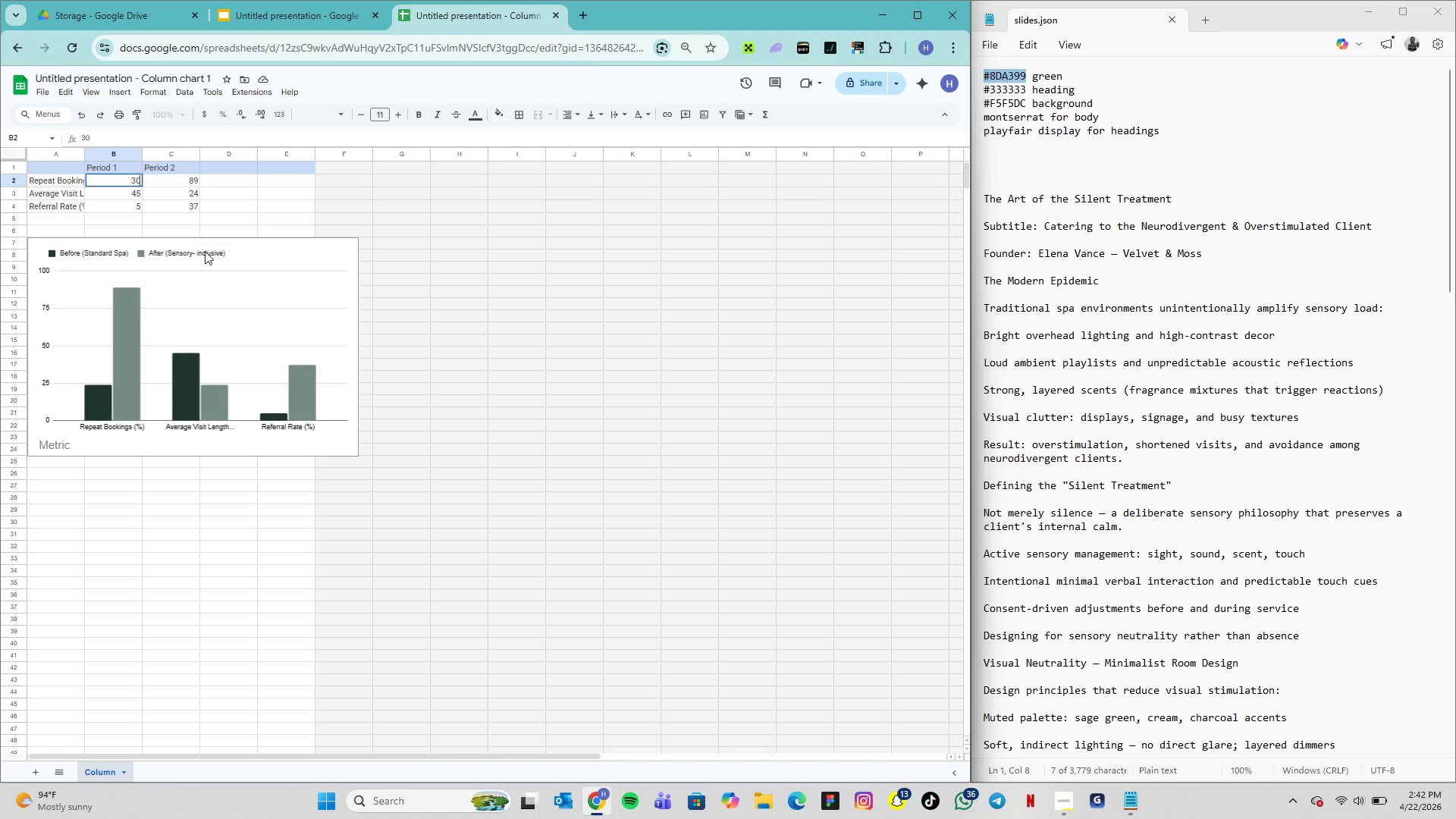 
left_click([218, 264])
 